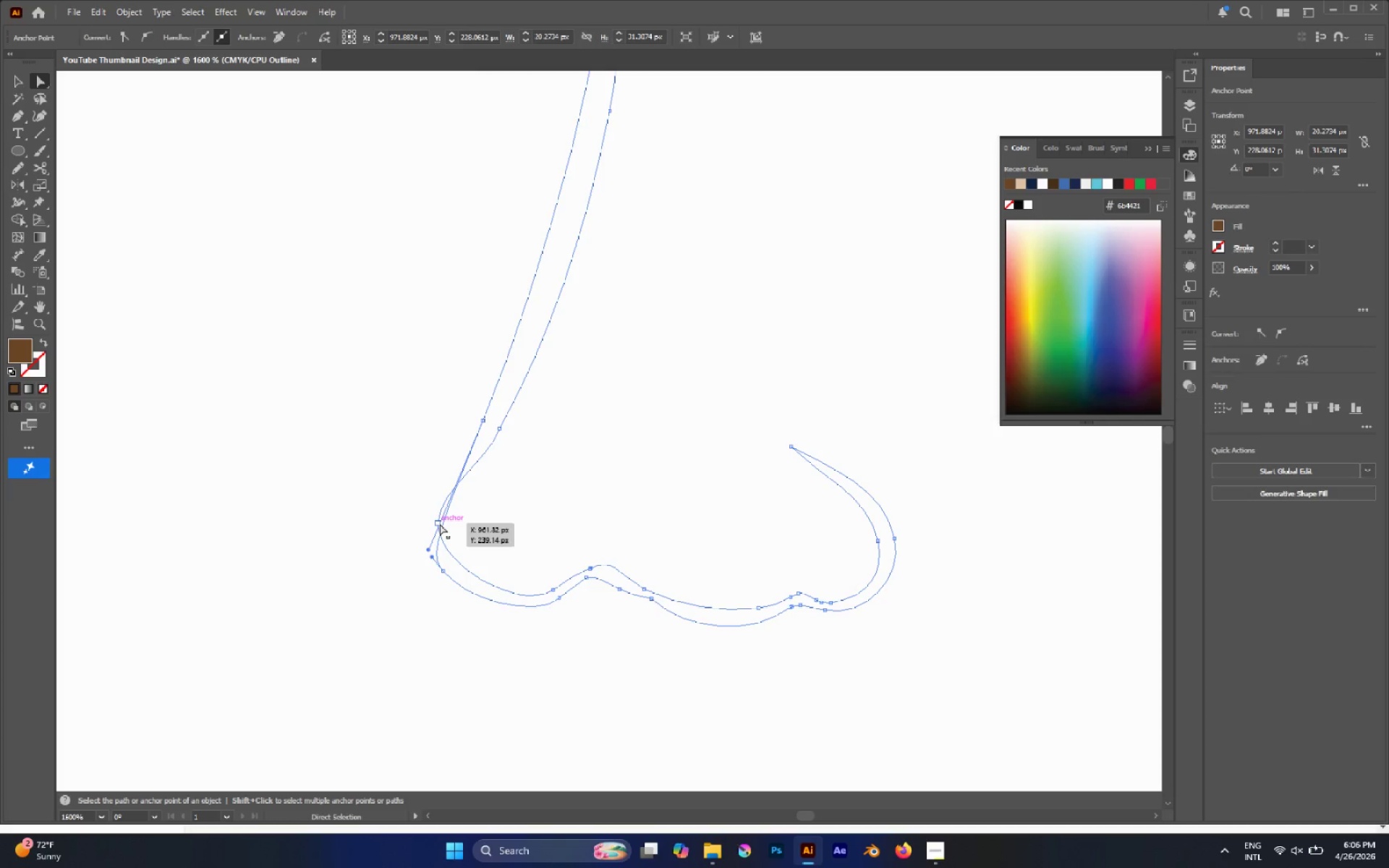 
left_click([440, 524])
 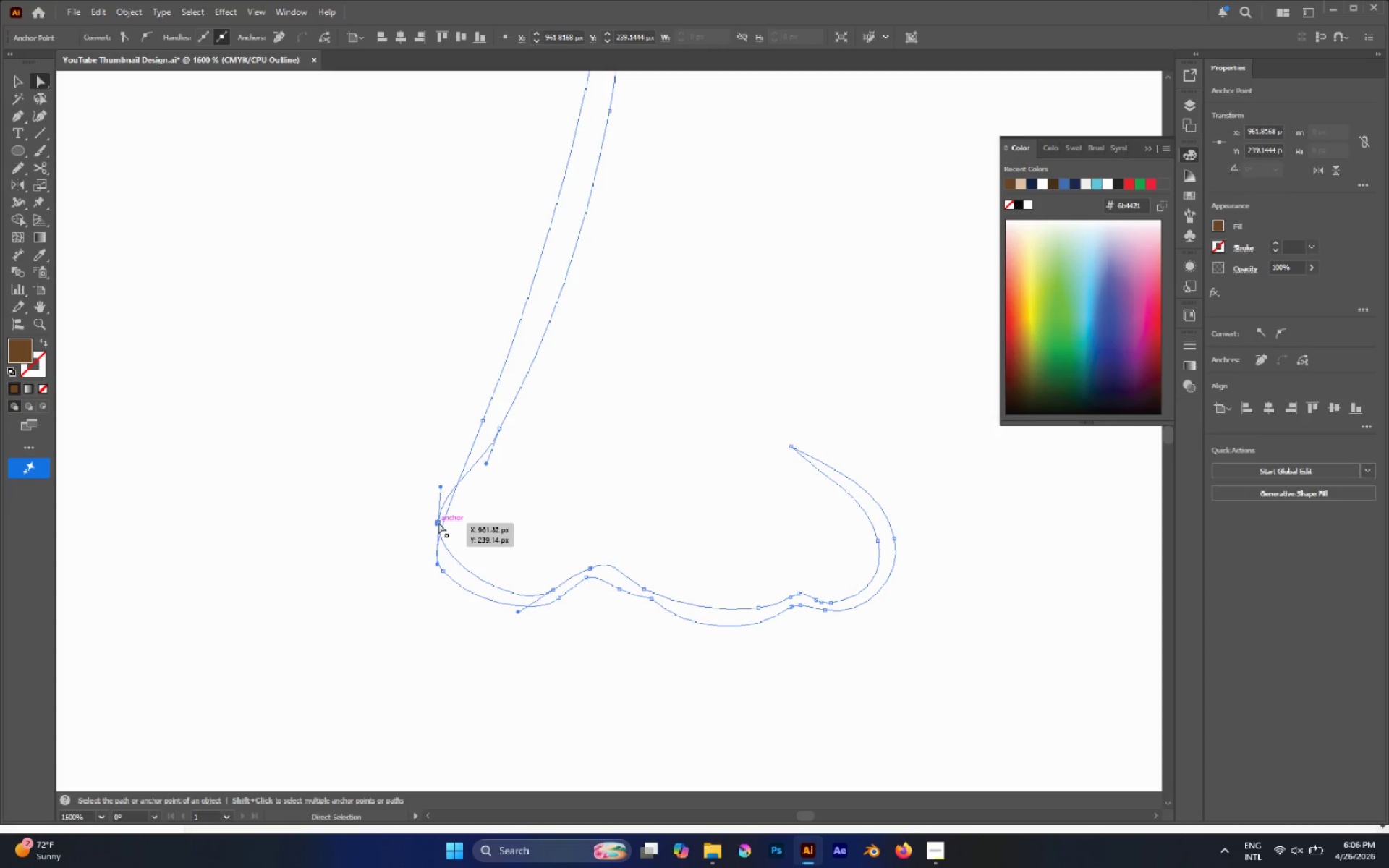 
left_click_drag(start_coordinate=[438, 522], to_coordinate=[459, 540])
 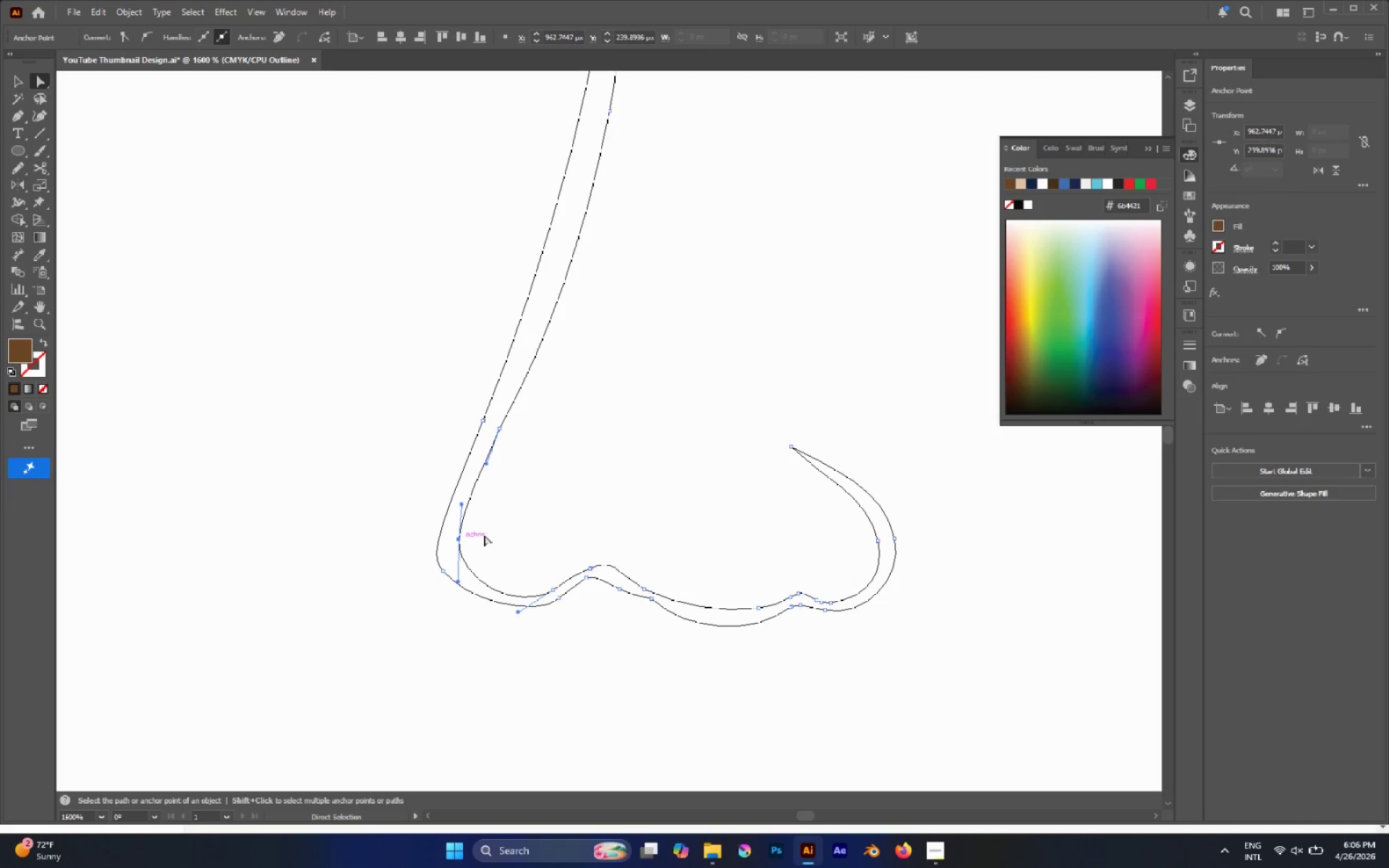 
left_click([489, 532])
 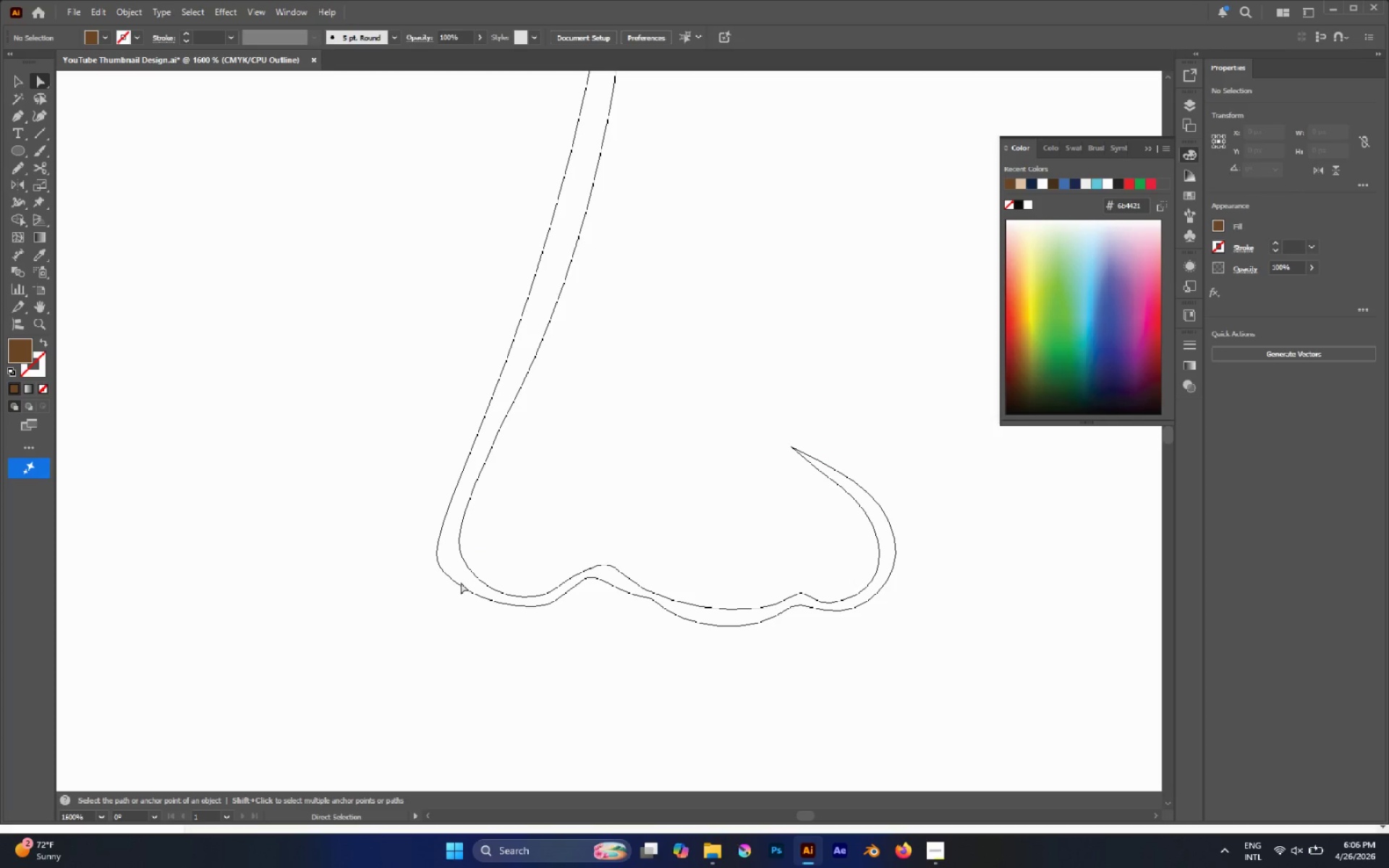 
double_click([456, 584])
 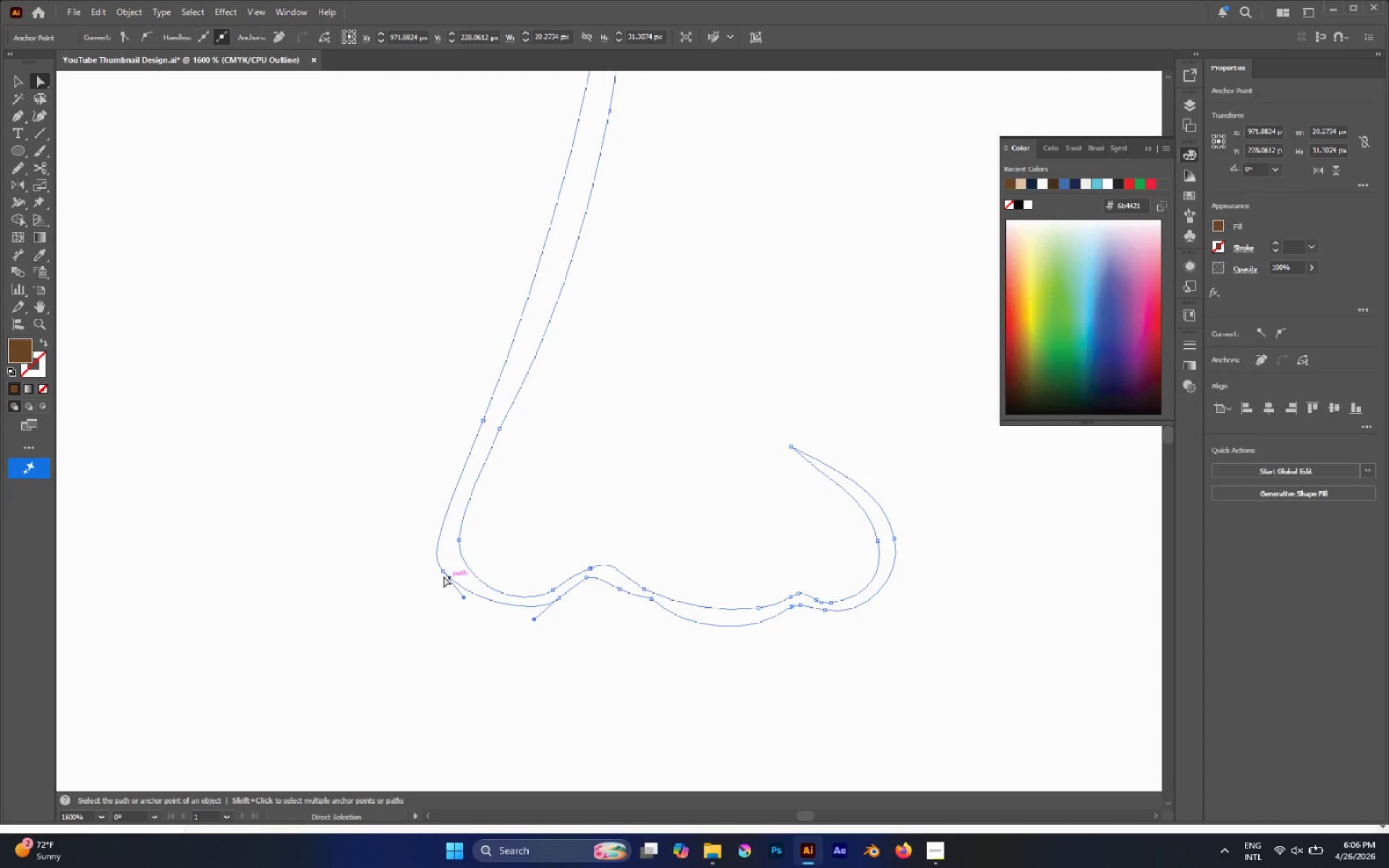 
left_click([440, 573])
 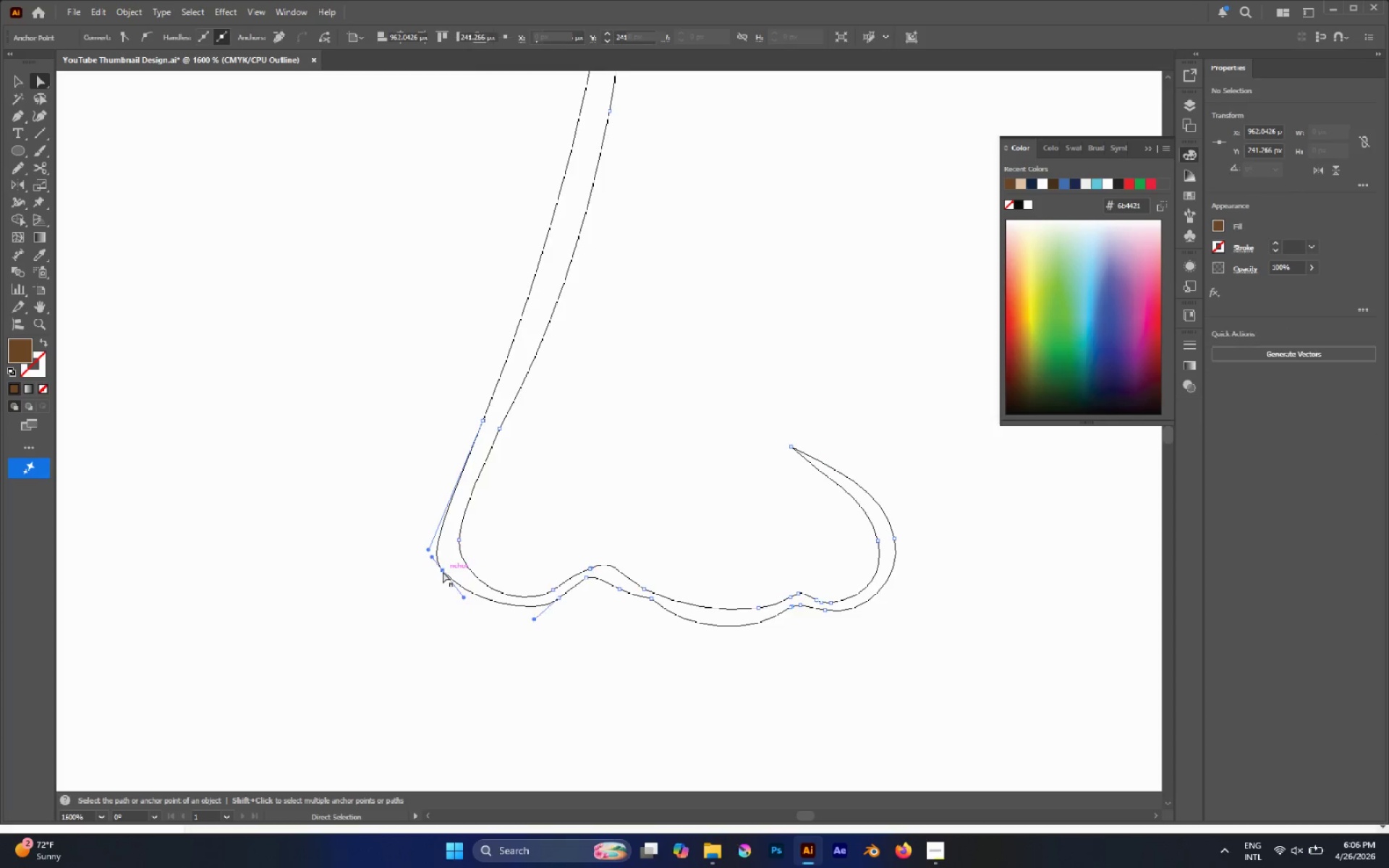 
left_click_drag(start_coordinate=[443, 571], to_coordinate=[446, 585])
 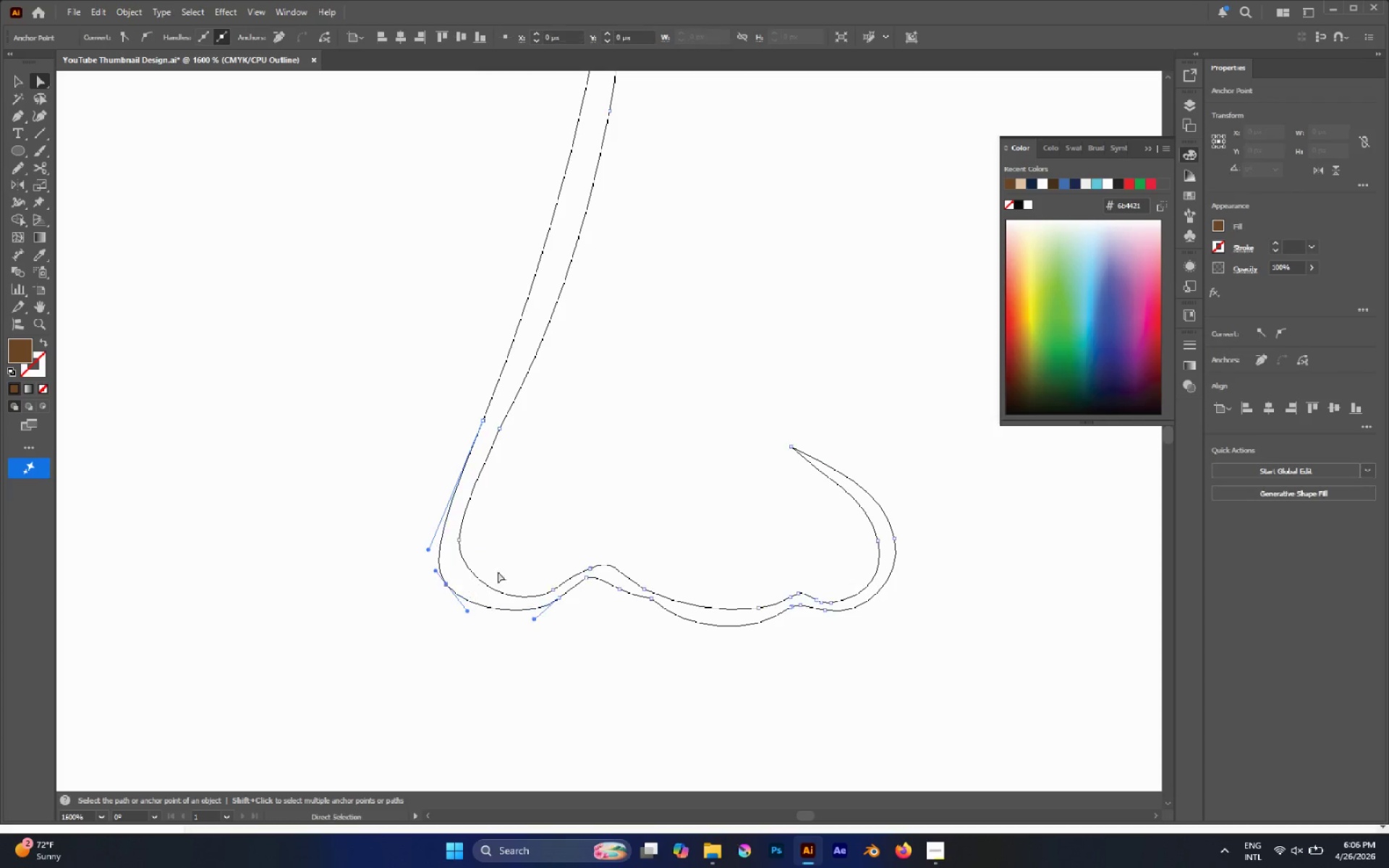 
left_click([508, 567])
 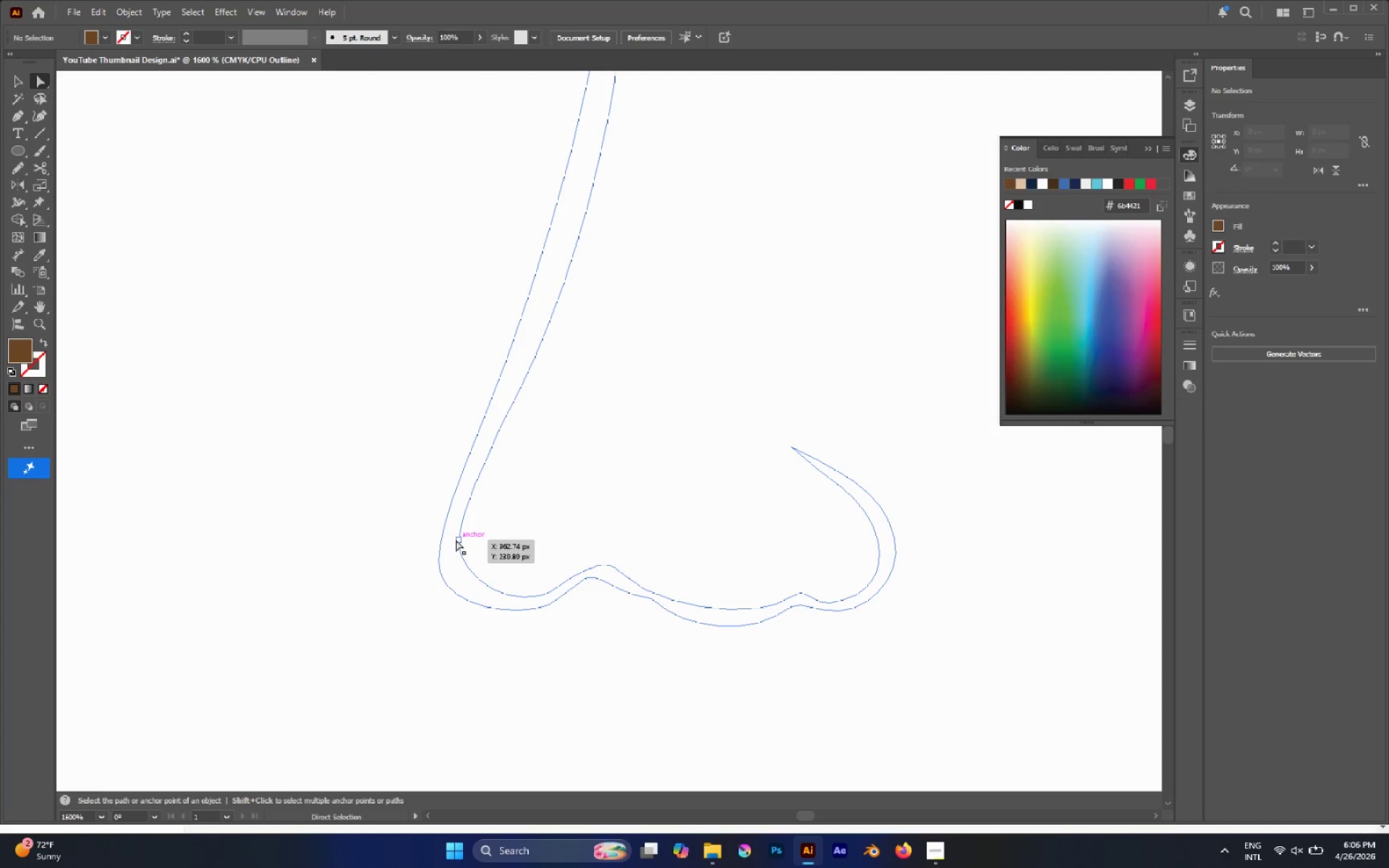 
left_click([456, 540])
 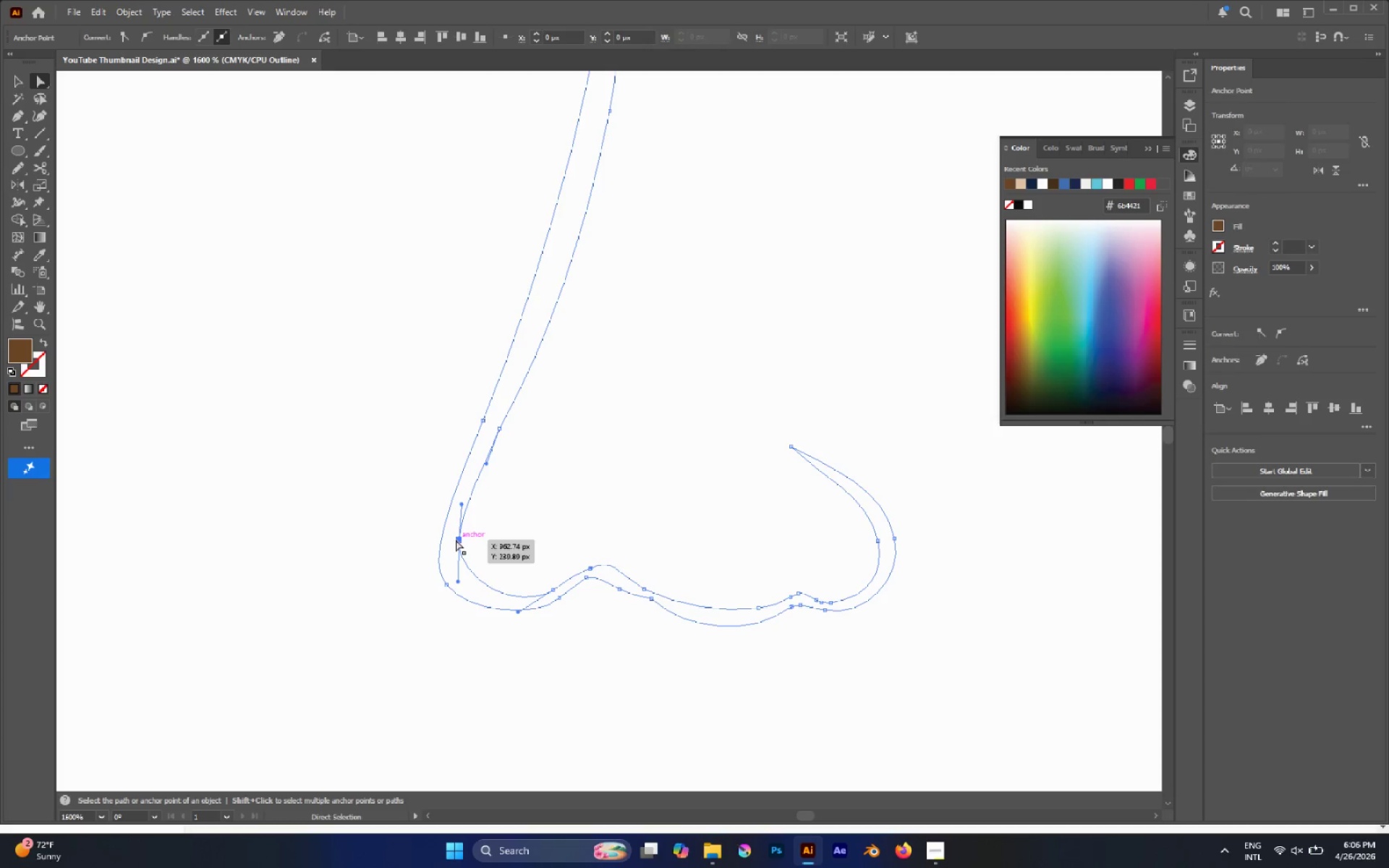 
left_click_drag(start_coordinate=[456, 540], to_coordinate=[456, 548])
 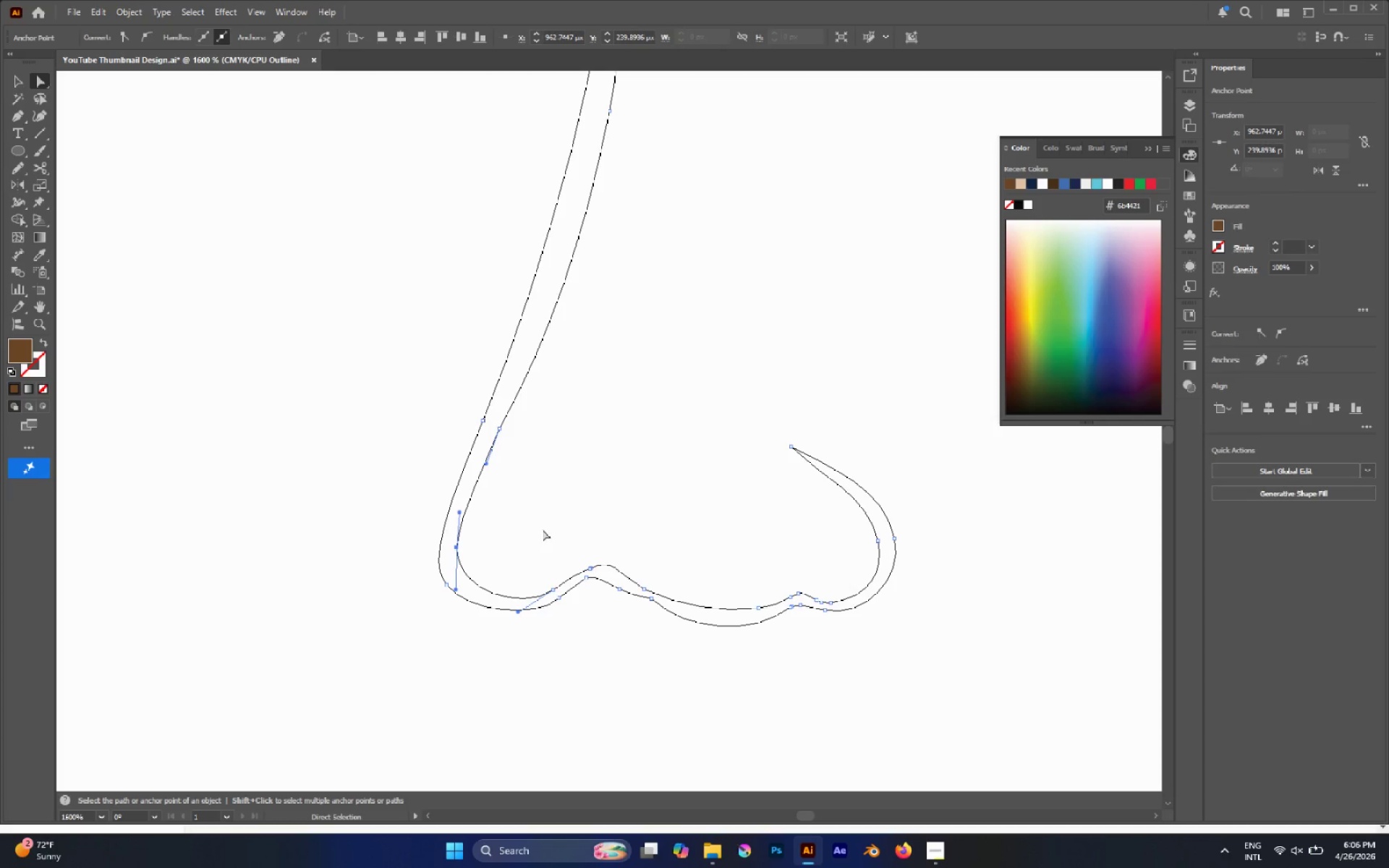 
left_click([543, 529])
 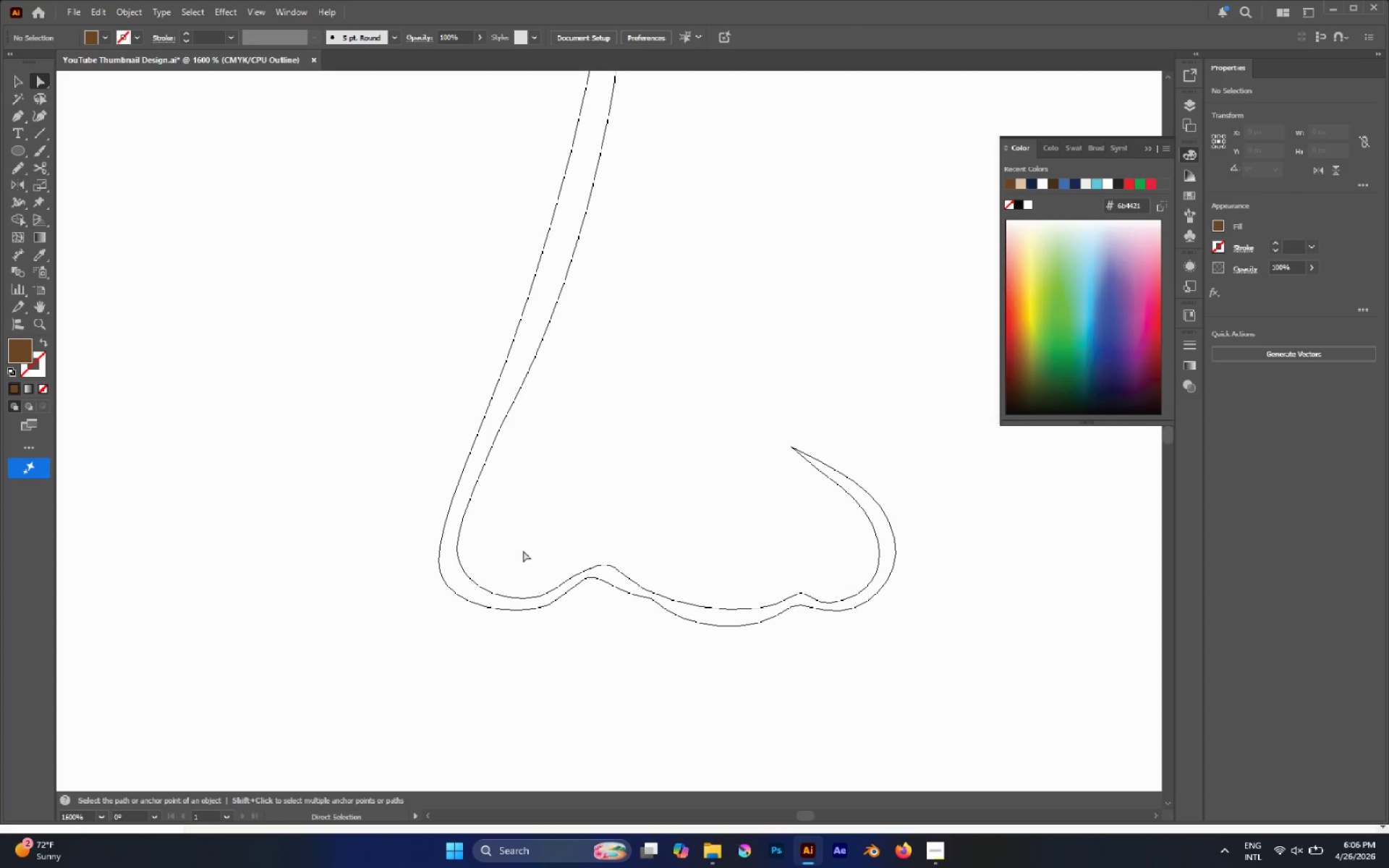 
hold_key(key=AltLeft, duration=0.83)
scroll: coordinate [566, 579], scroll_direction: down, amount: 2.0
 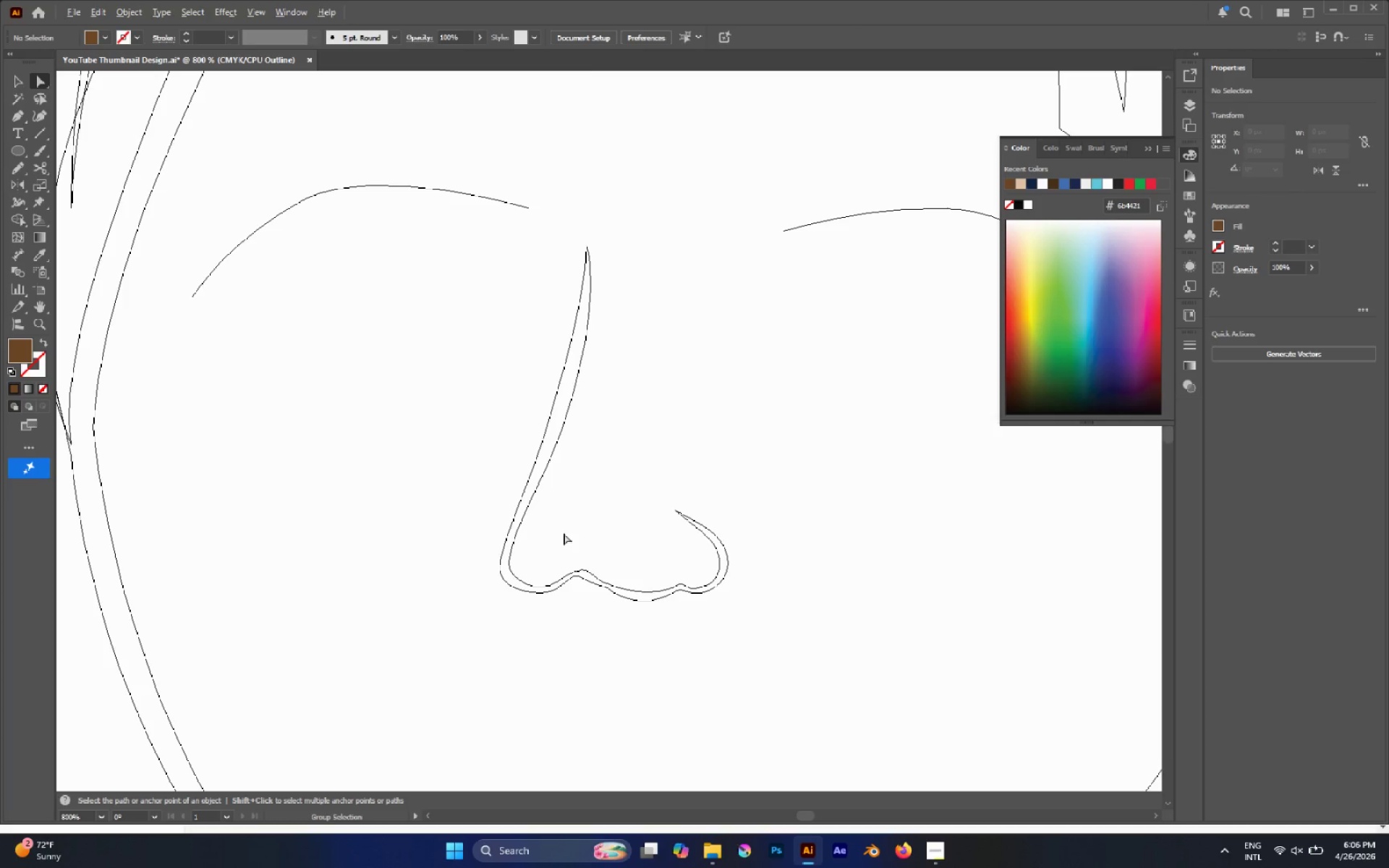 
hold_key(key=AltLeft, duration=0.38)
 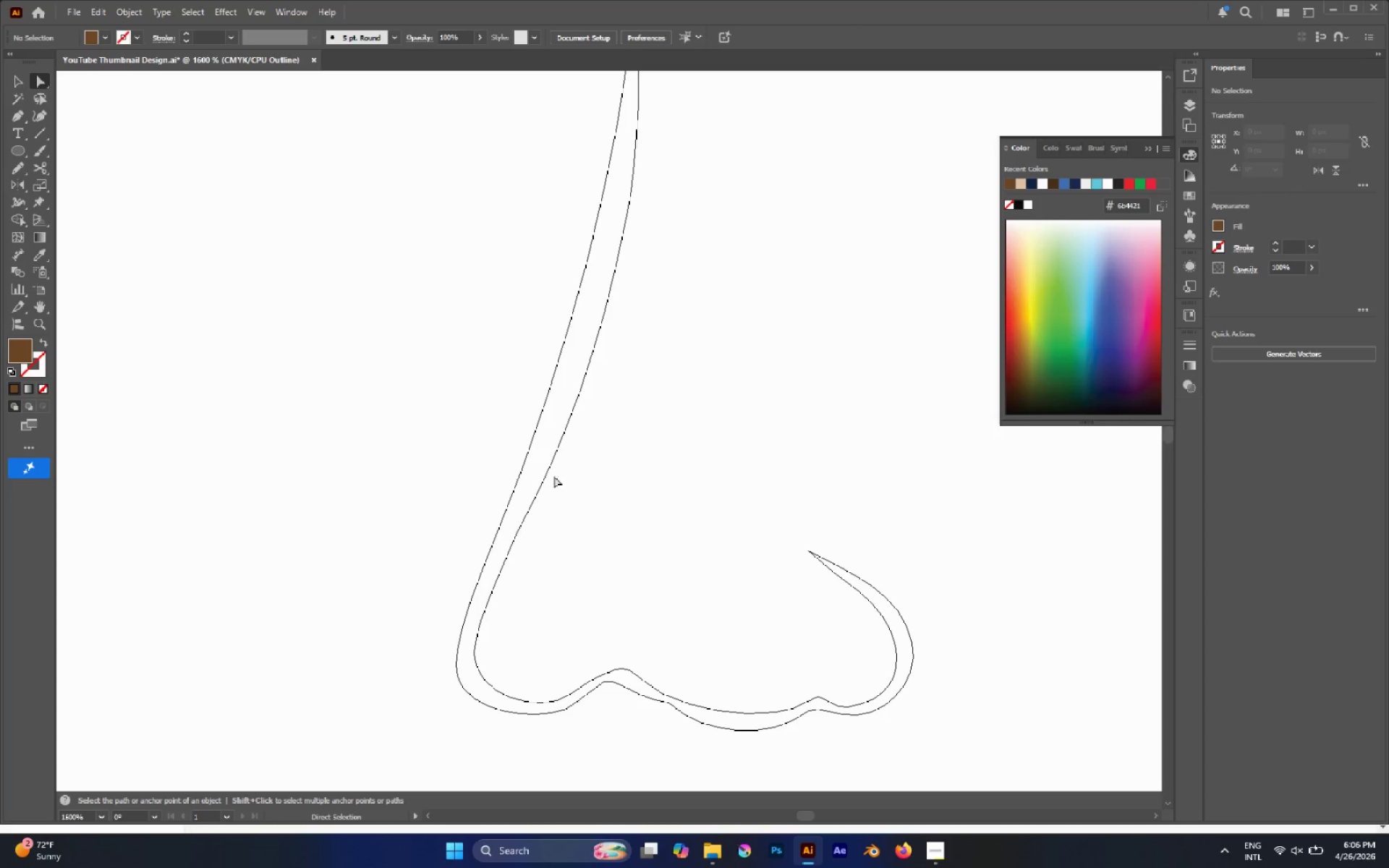 
left_click([545, 467])
 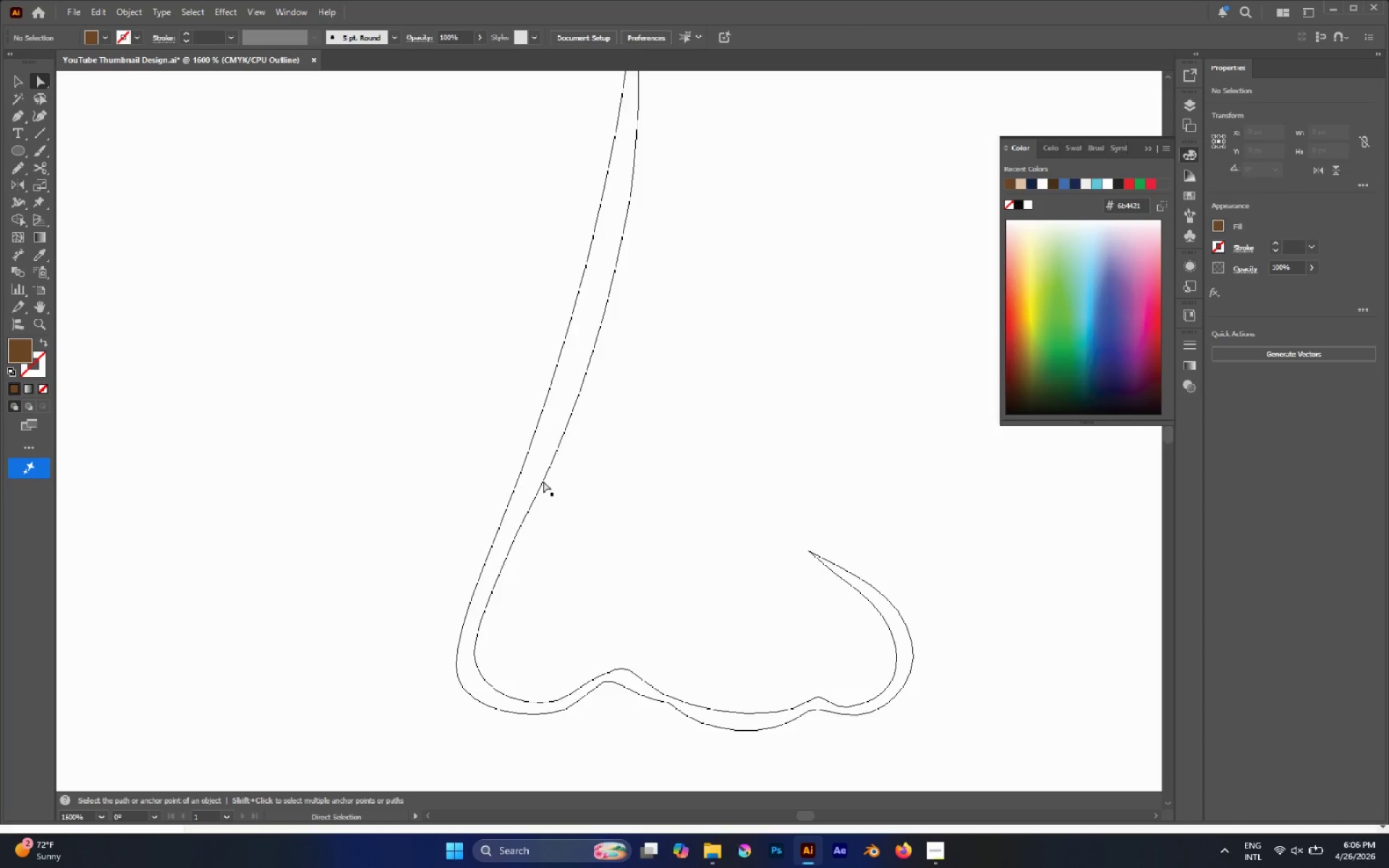 
scroll: coordinate [550, 491], scroll_direction: up, amount: 2.0
 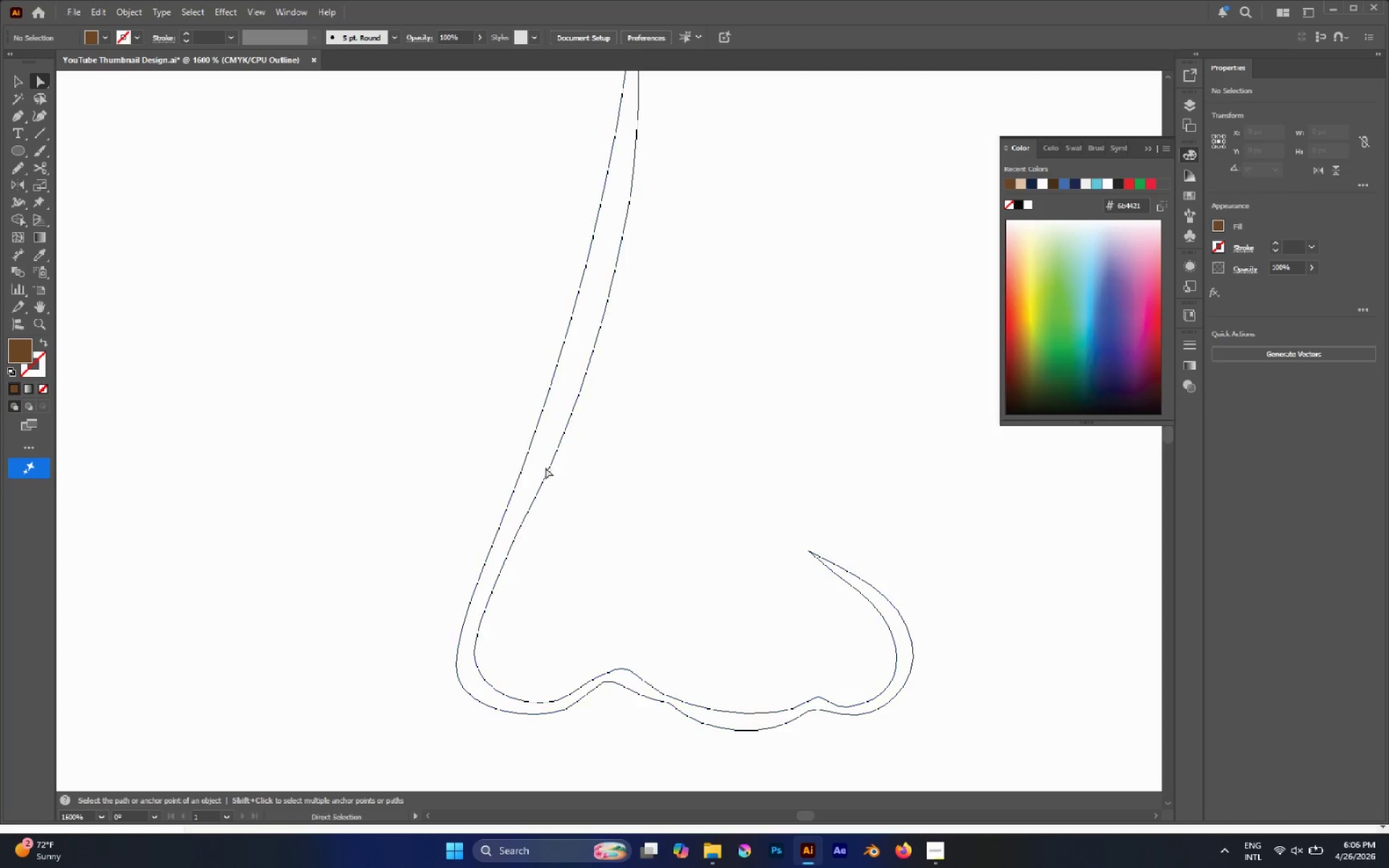 
left_click([541, 480])
 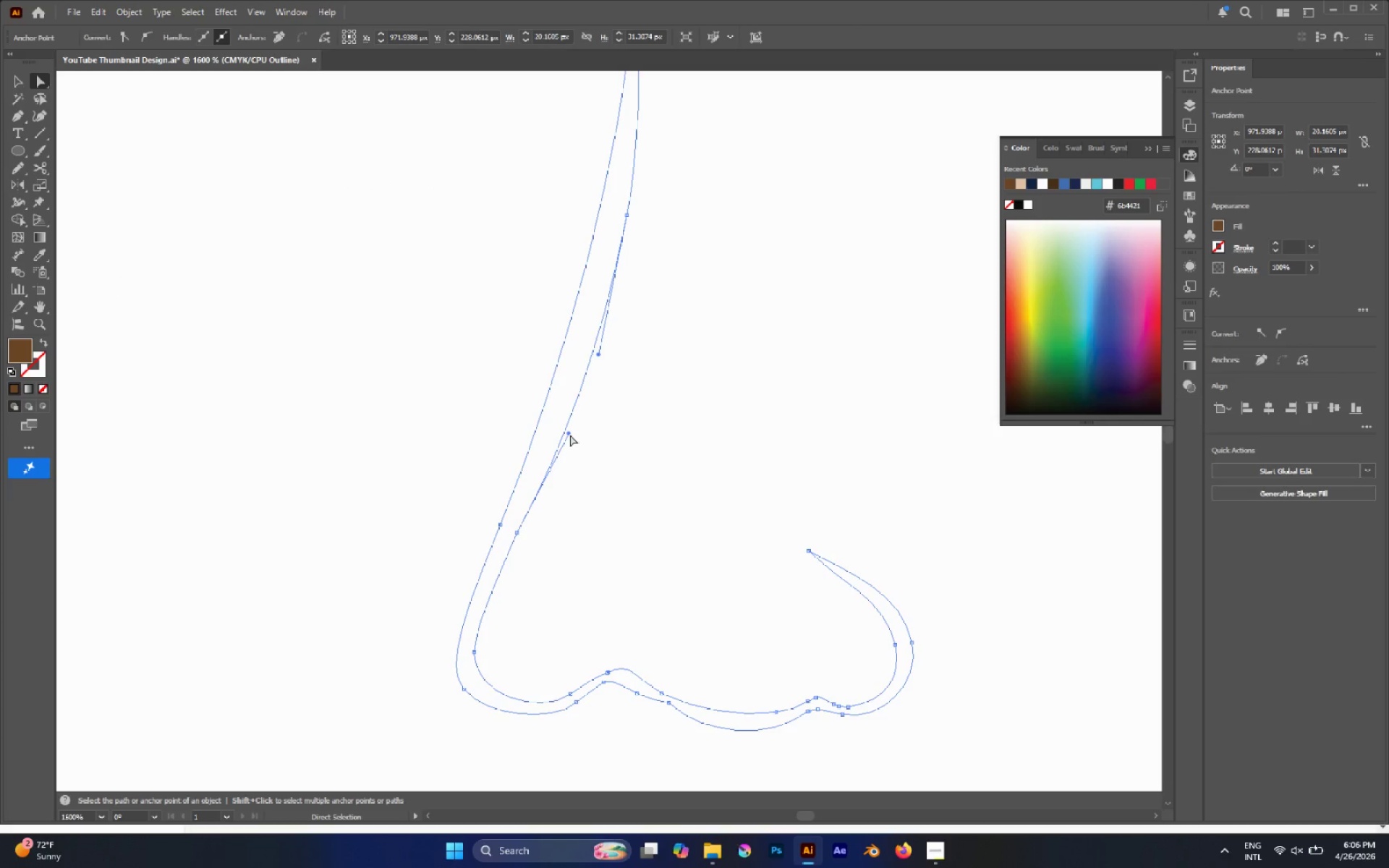 
left_click_drag(start_coordinate=[568, 434], to_coordinate=[563, 414])
 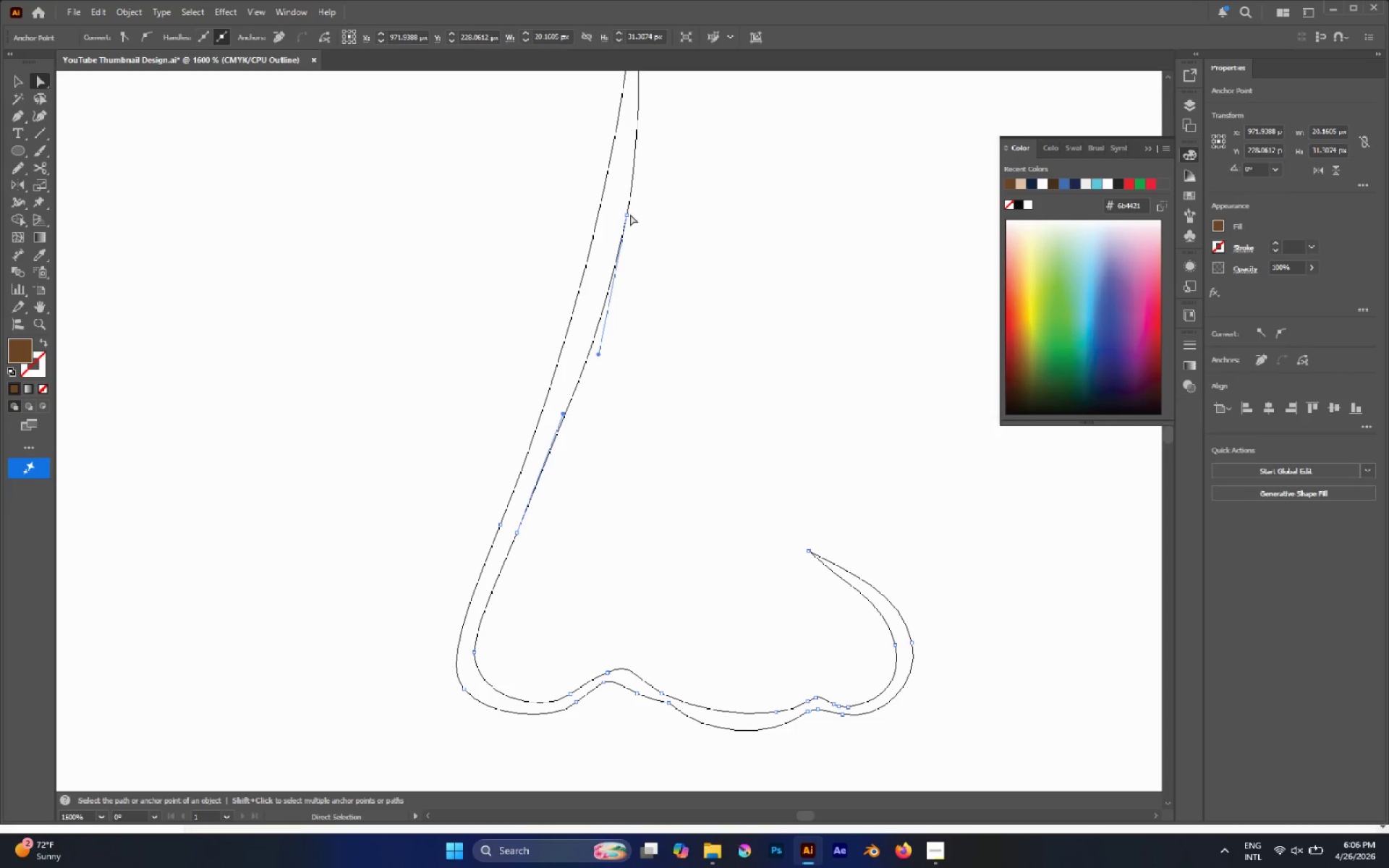 
left_click_drag(start_coordinate=[627, 214], to_coordinate=[620, 196])
 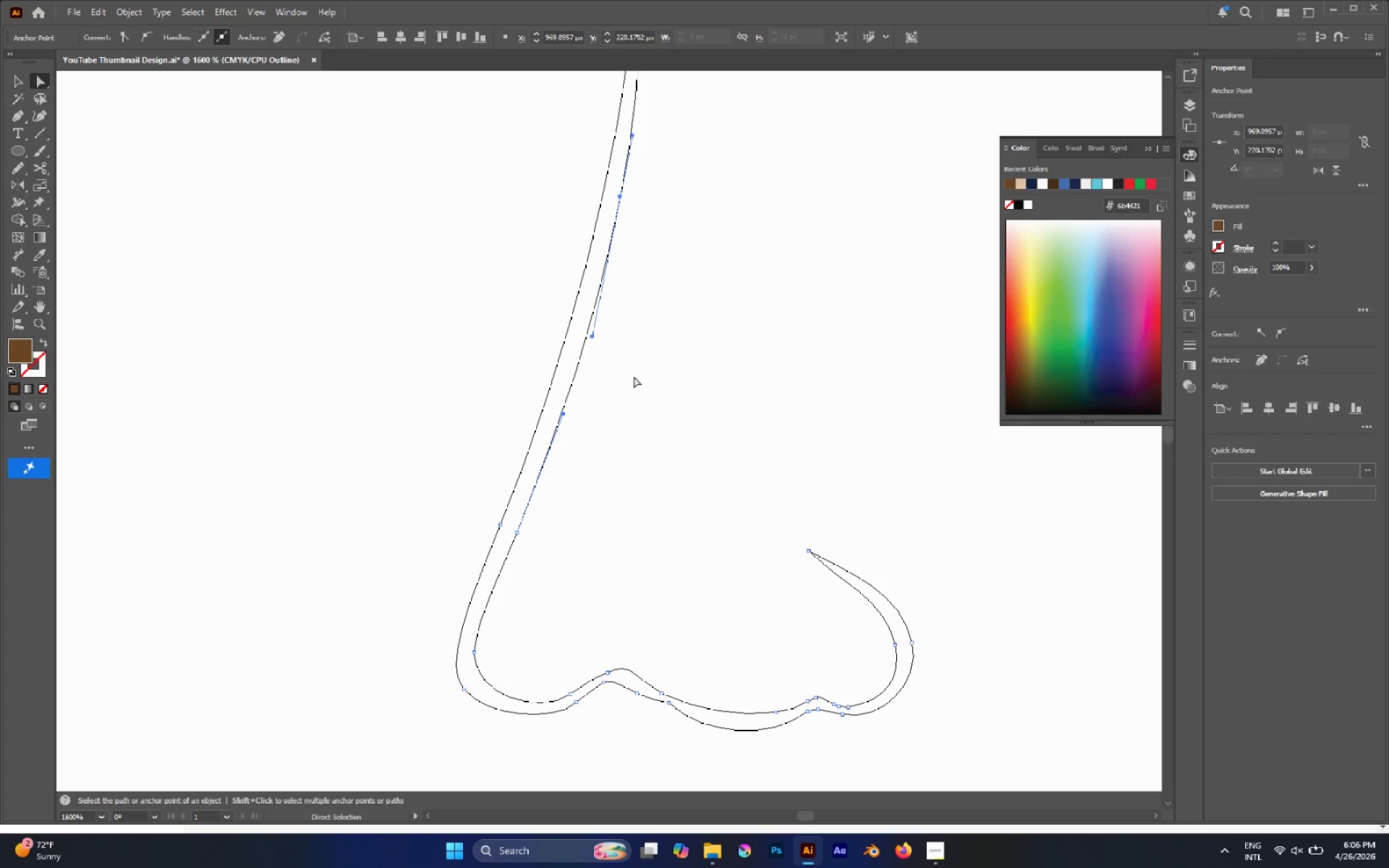 
left_click([634, 391])
 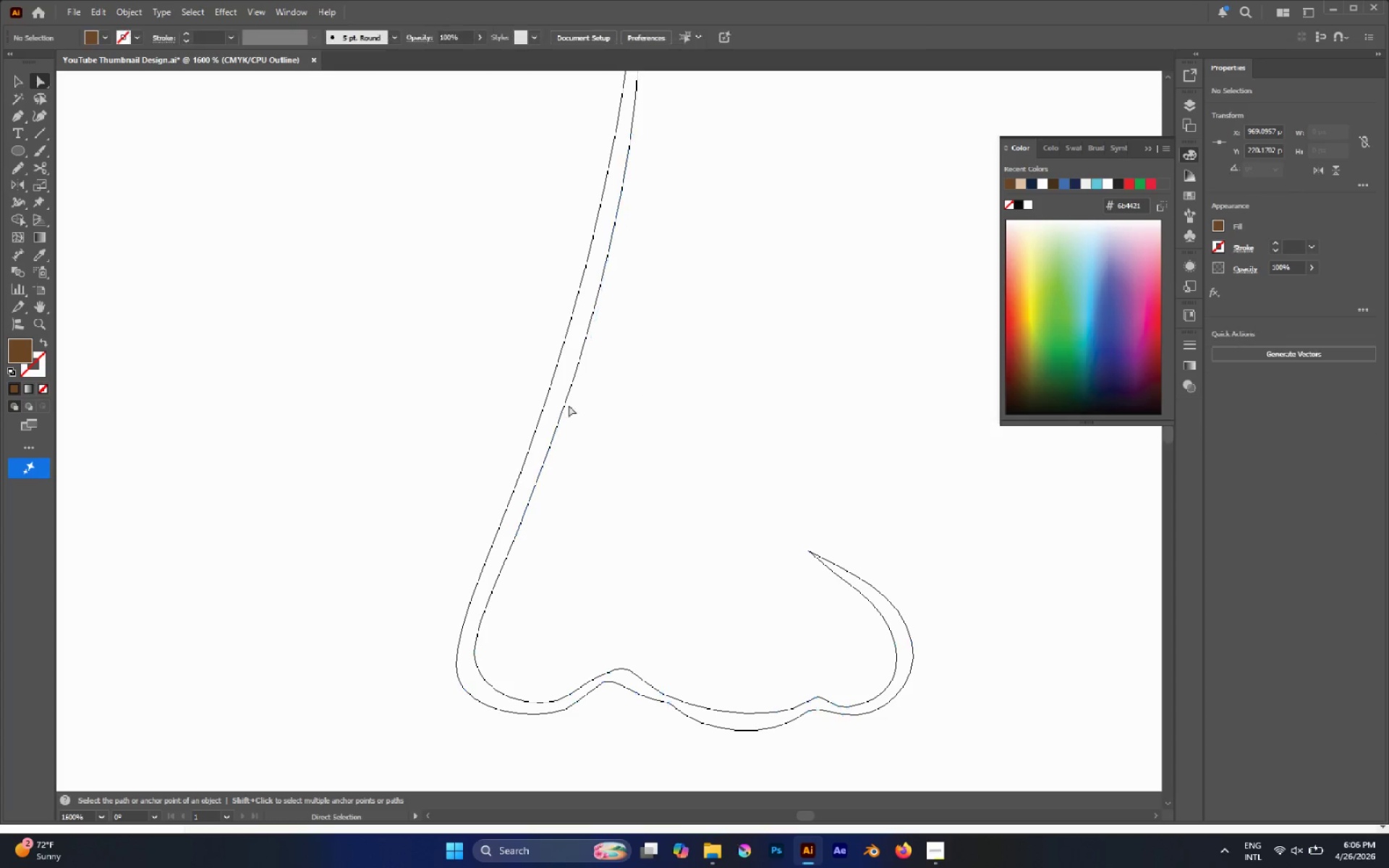 
hold_key(key=AltLeft, duration=0.5)
 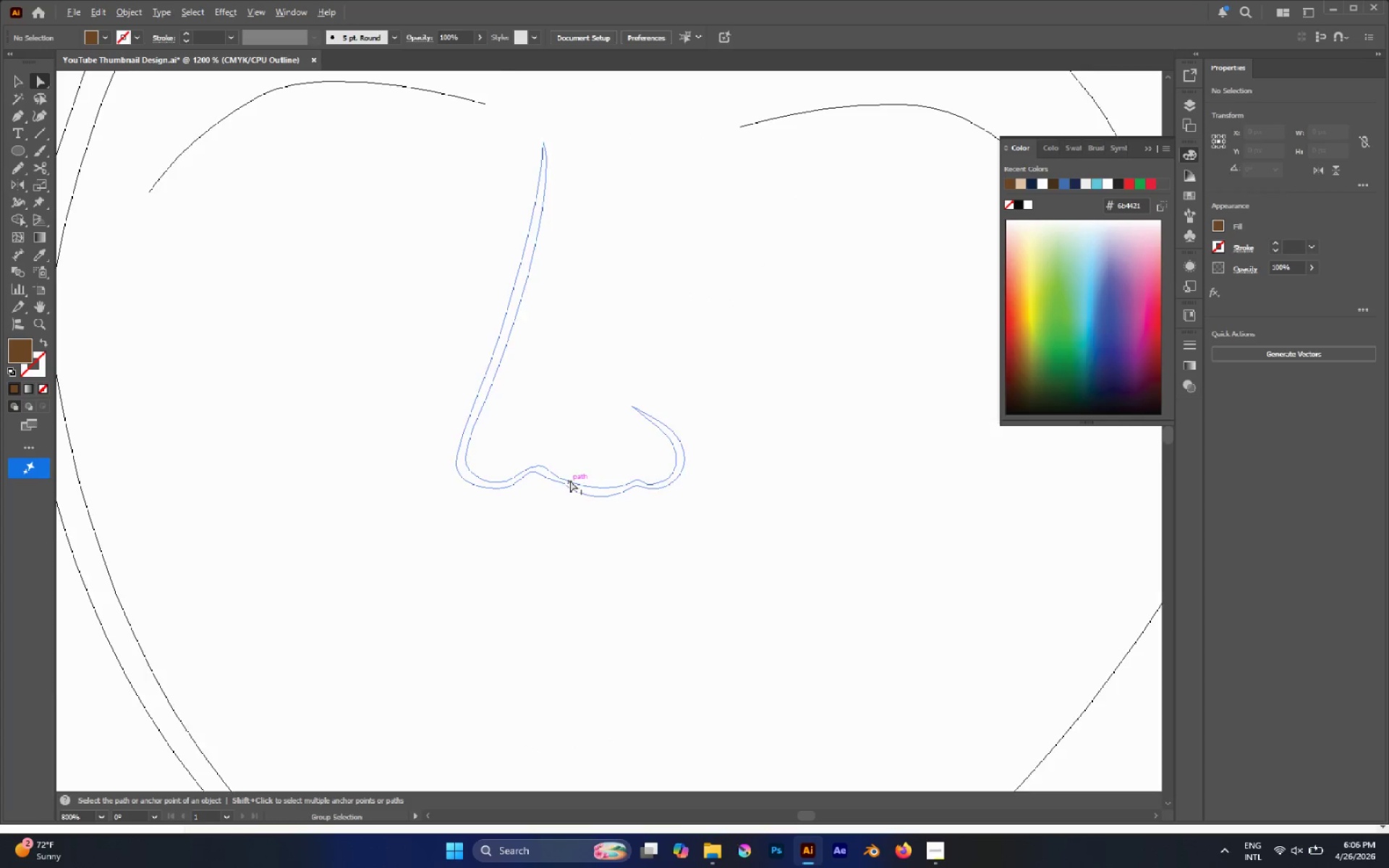 
hold_key(key=AltLeft, duration=0.88)
 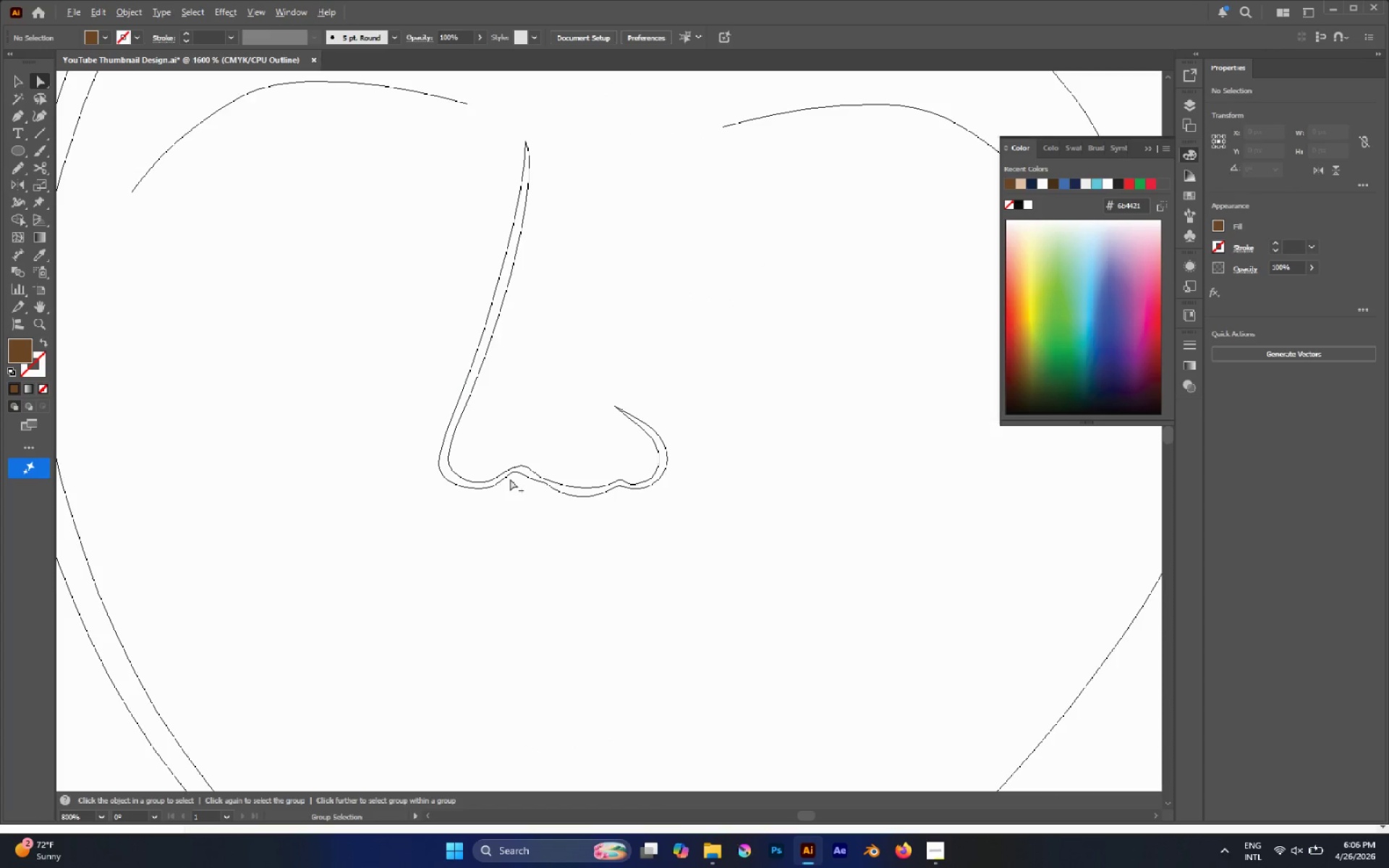 
scroll: coordinate [527, 417], scroll_direction: down, amount: 4.0
 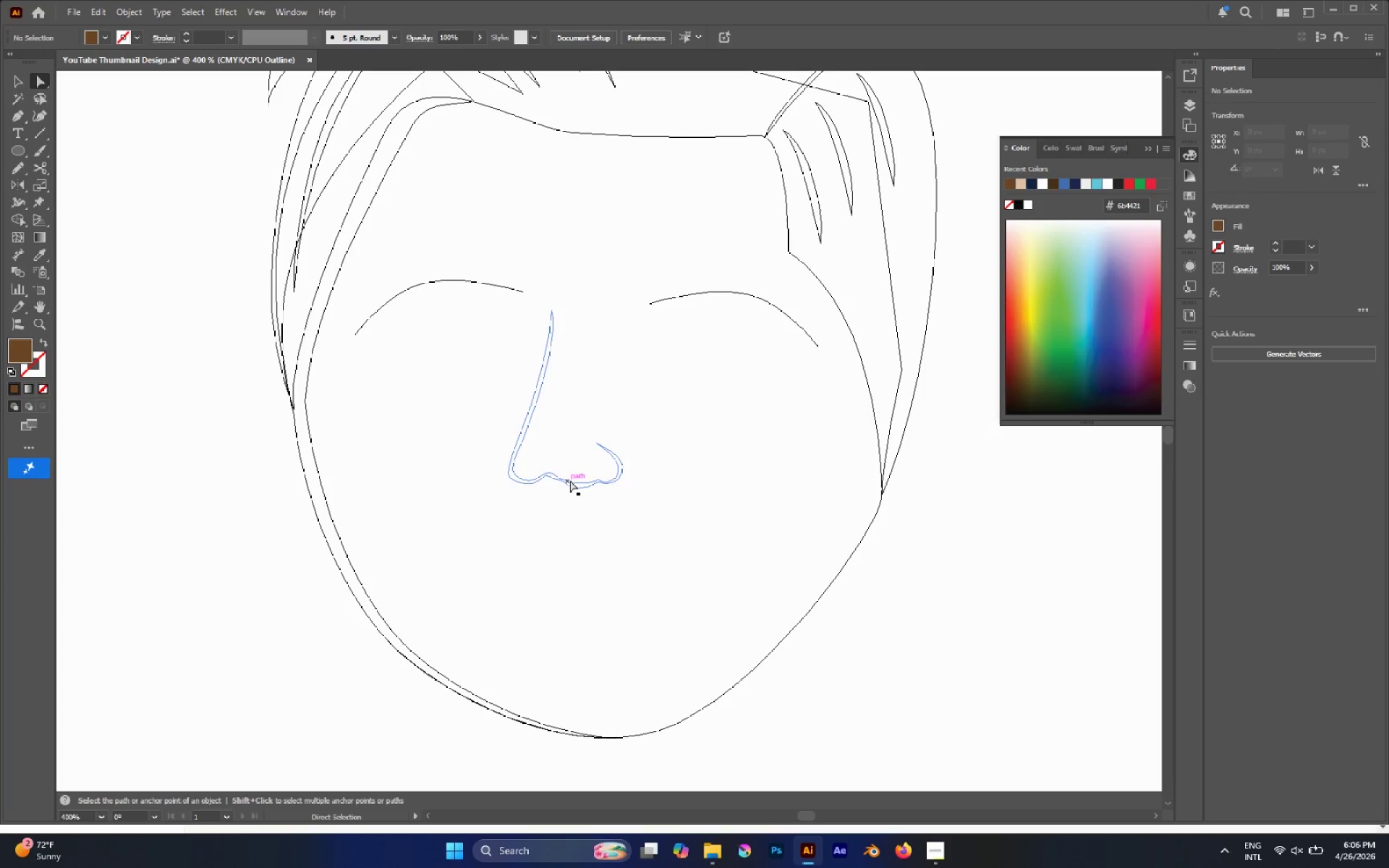 
scroll: coordinate [537, 482], scroll_direction: up, amount: 2.0
 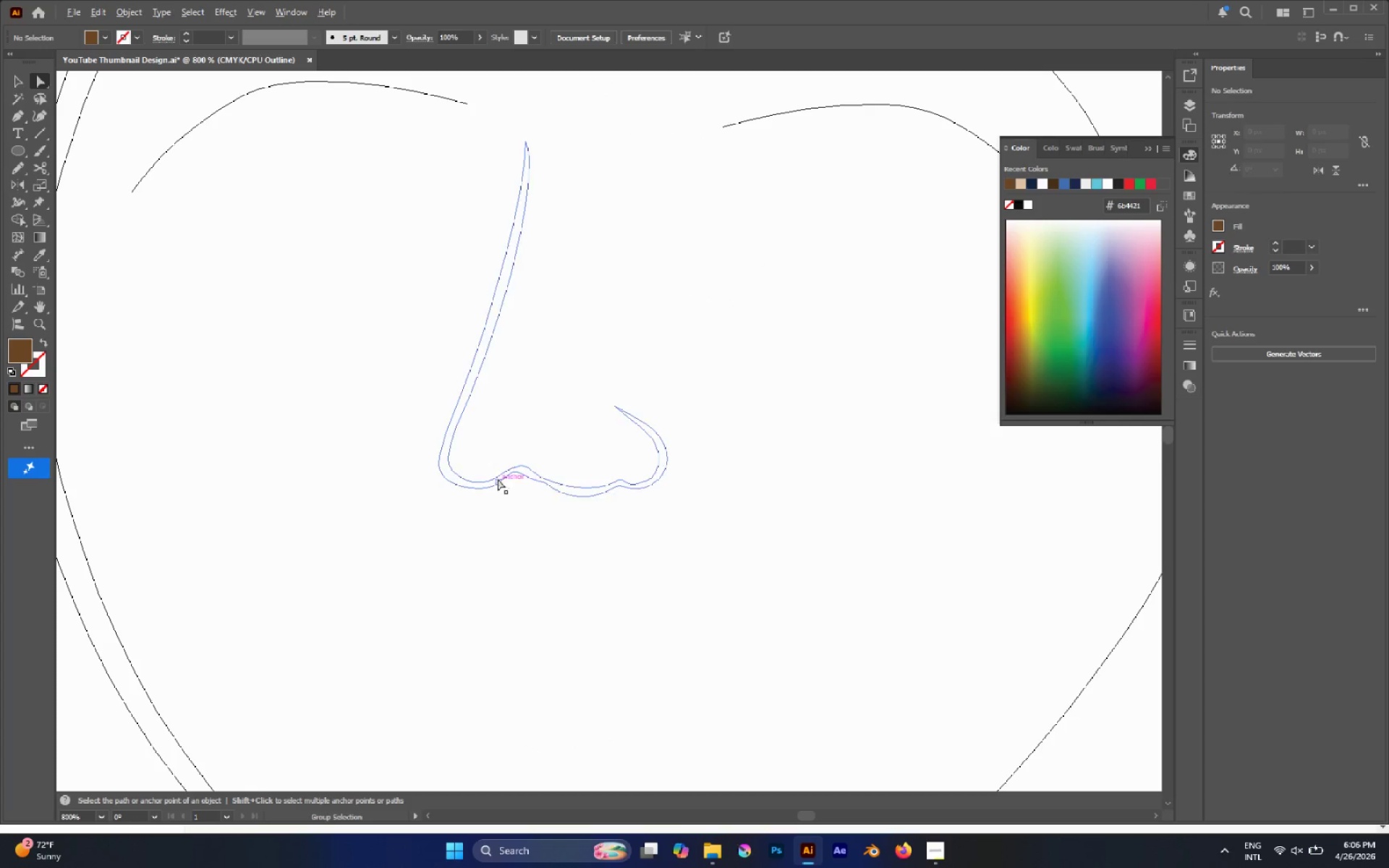 
hold_key(key=AltLeft, duration=0.56)
scroll: coordinate [510, 479], scroll_direction: up, amount: 3.0
 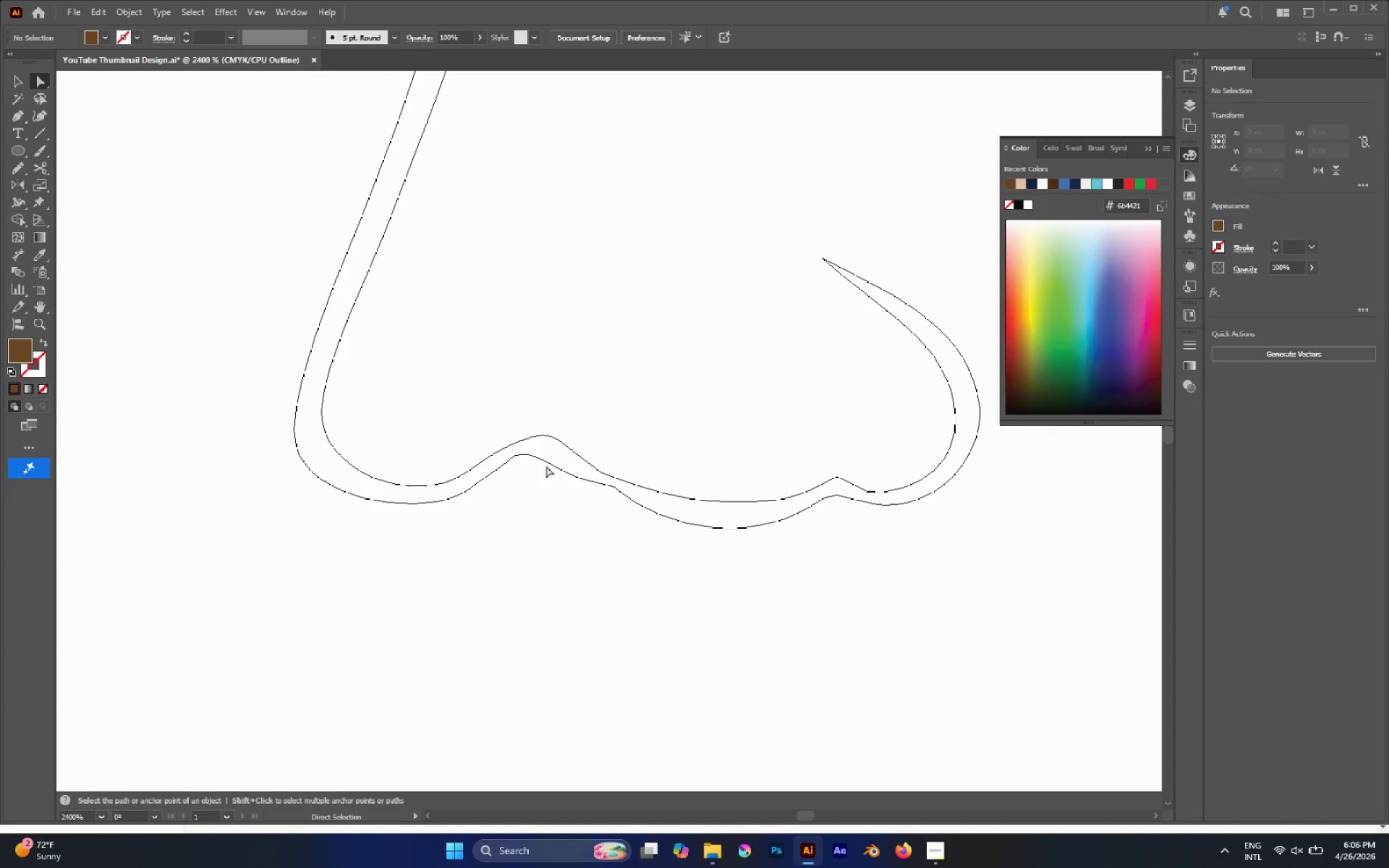 
left_click([546, 461])
 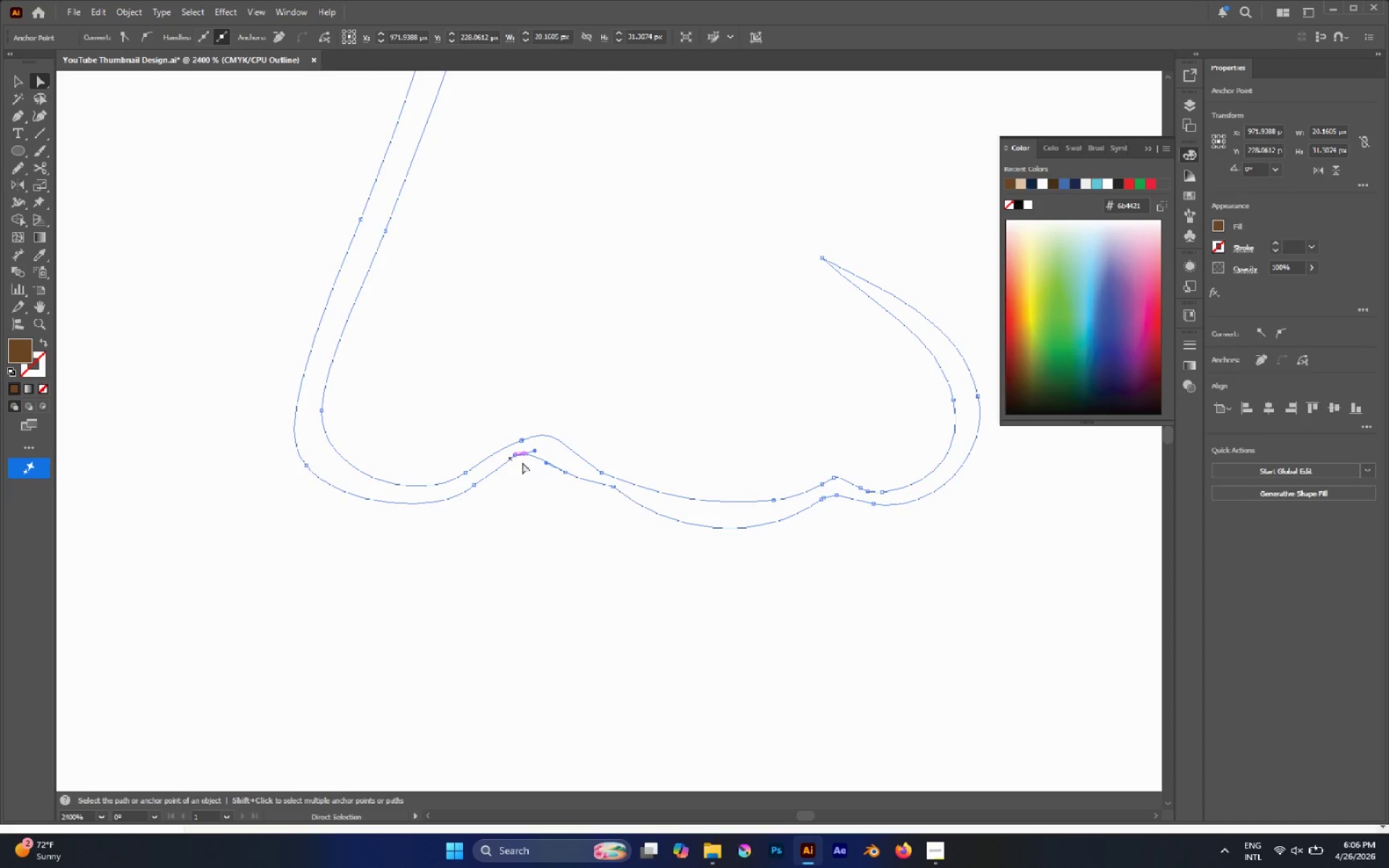 
hold_key(key=AltLeft, duration=0.52)
scroll: coordinate [555, 473], scroll_direction: up, amount: 2.0
 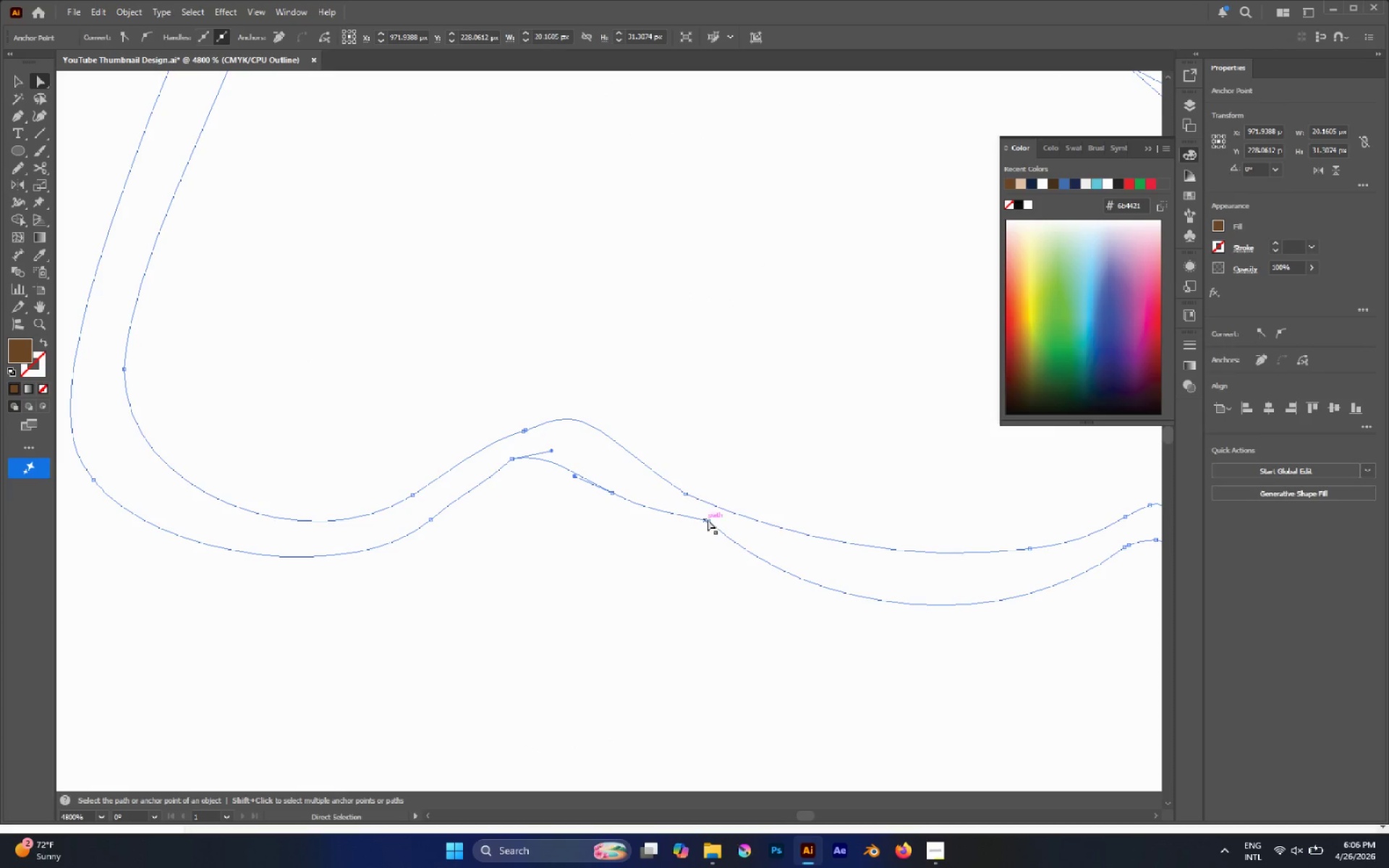 
left_click_drag(start_coordinate=[709, 520], to_coordinate=[658, 503])
 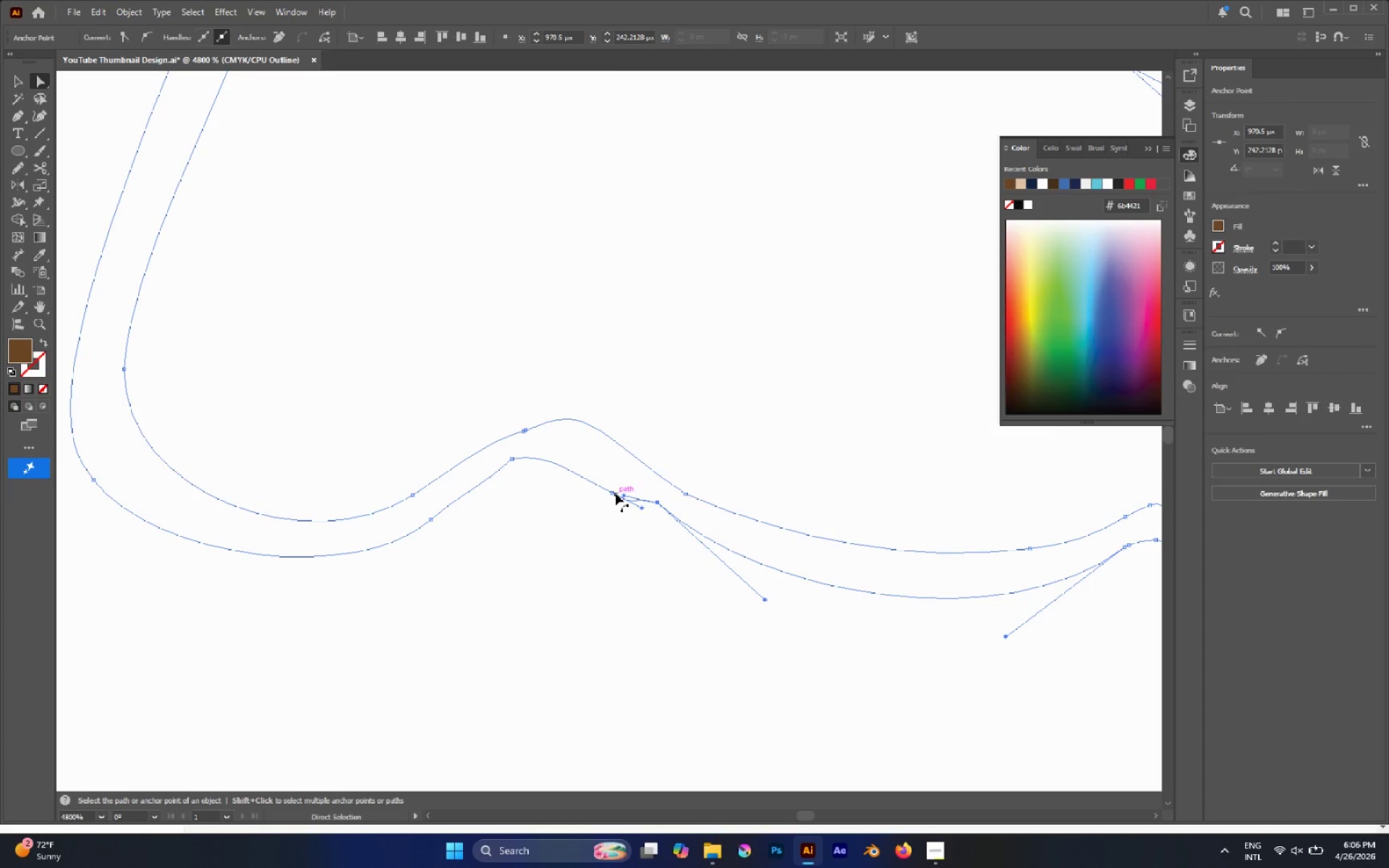 
double_click([615, 493])
 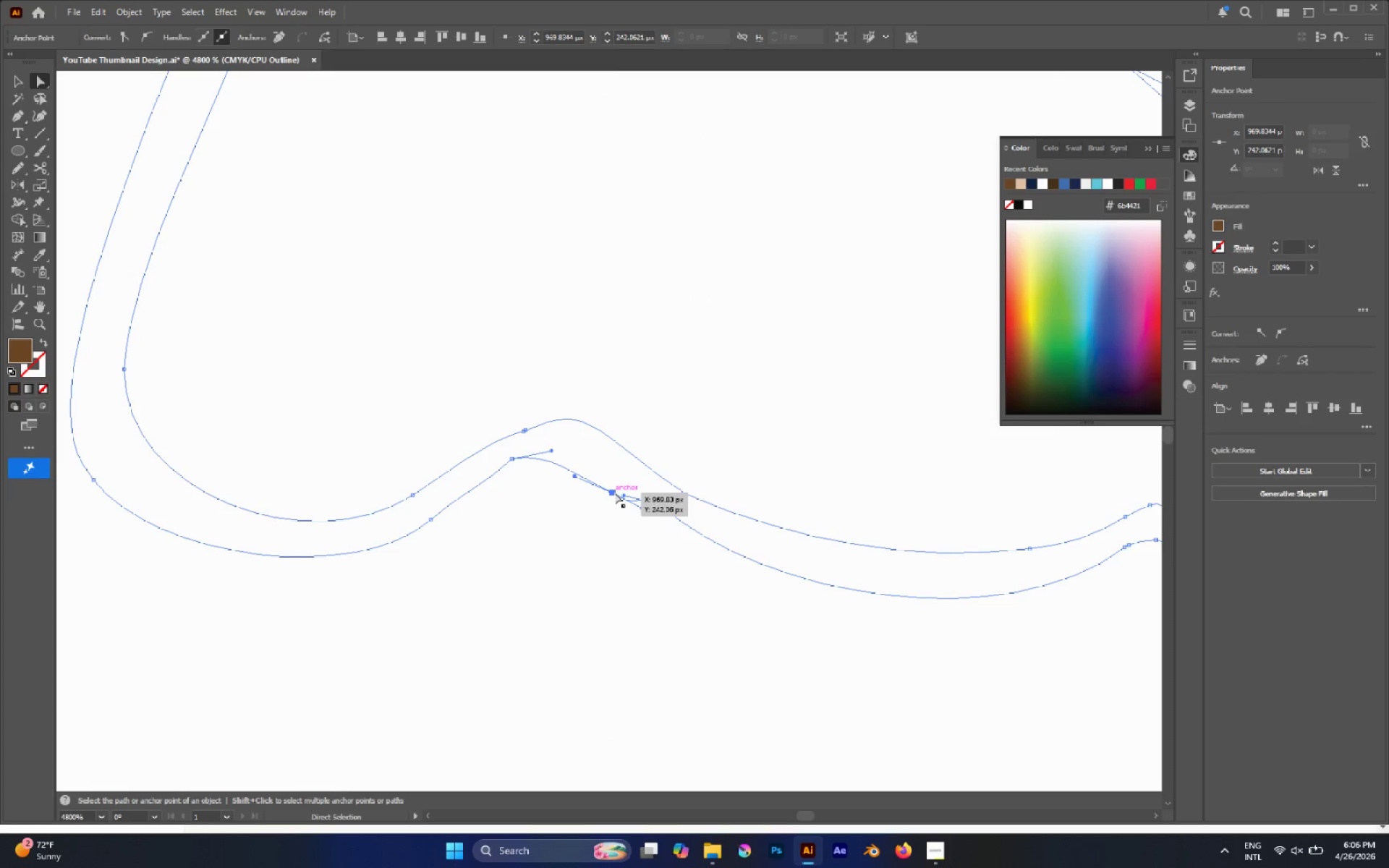 
key(P)
 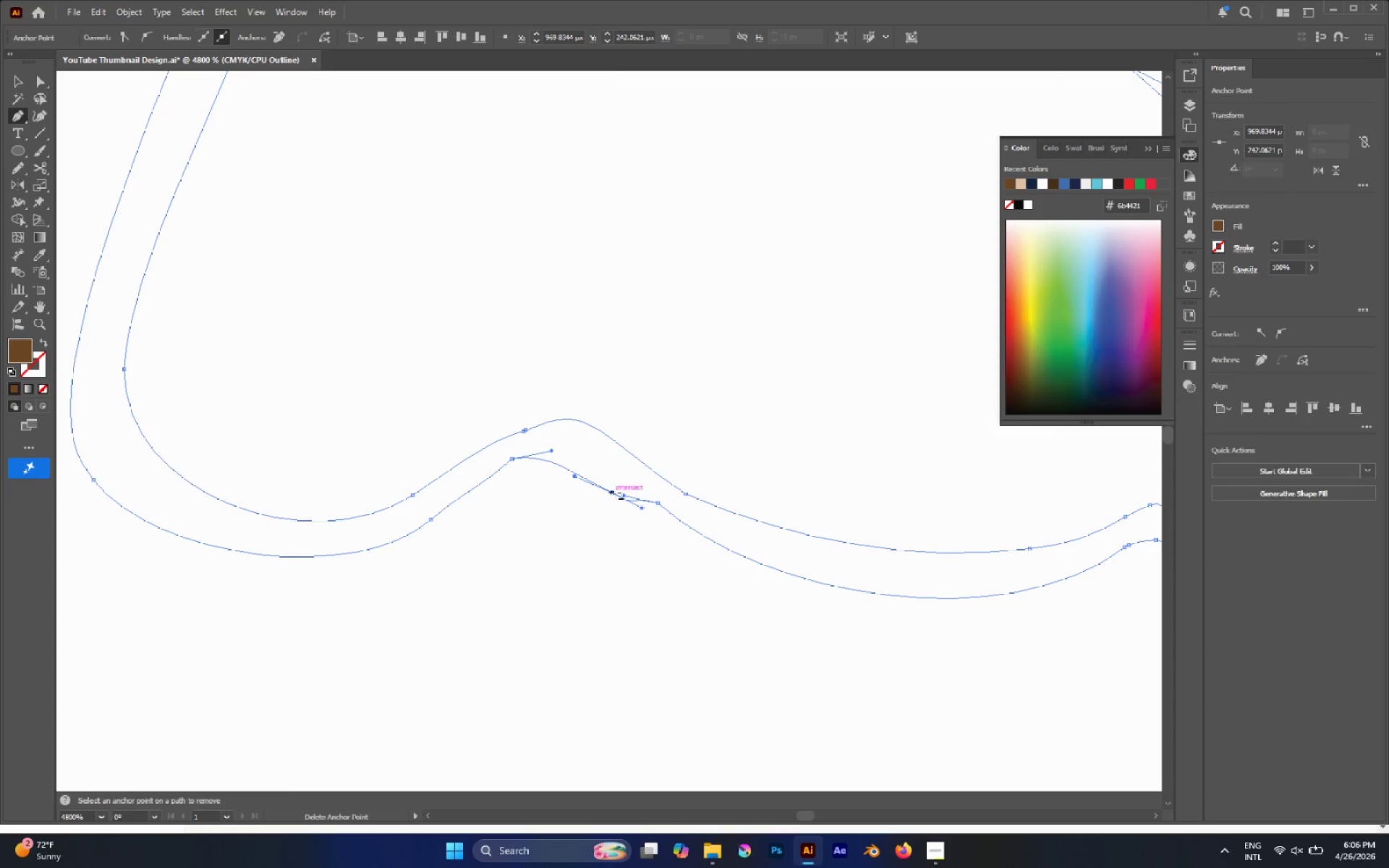 
left_click([615, 493])
 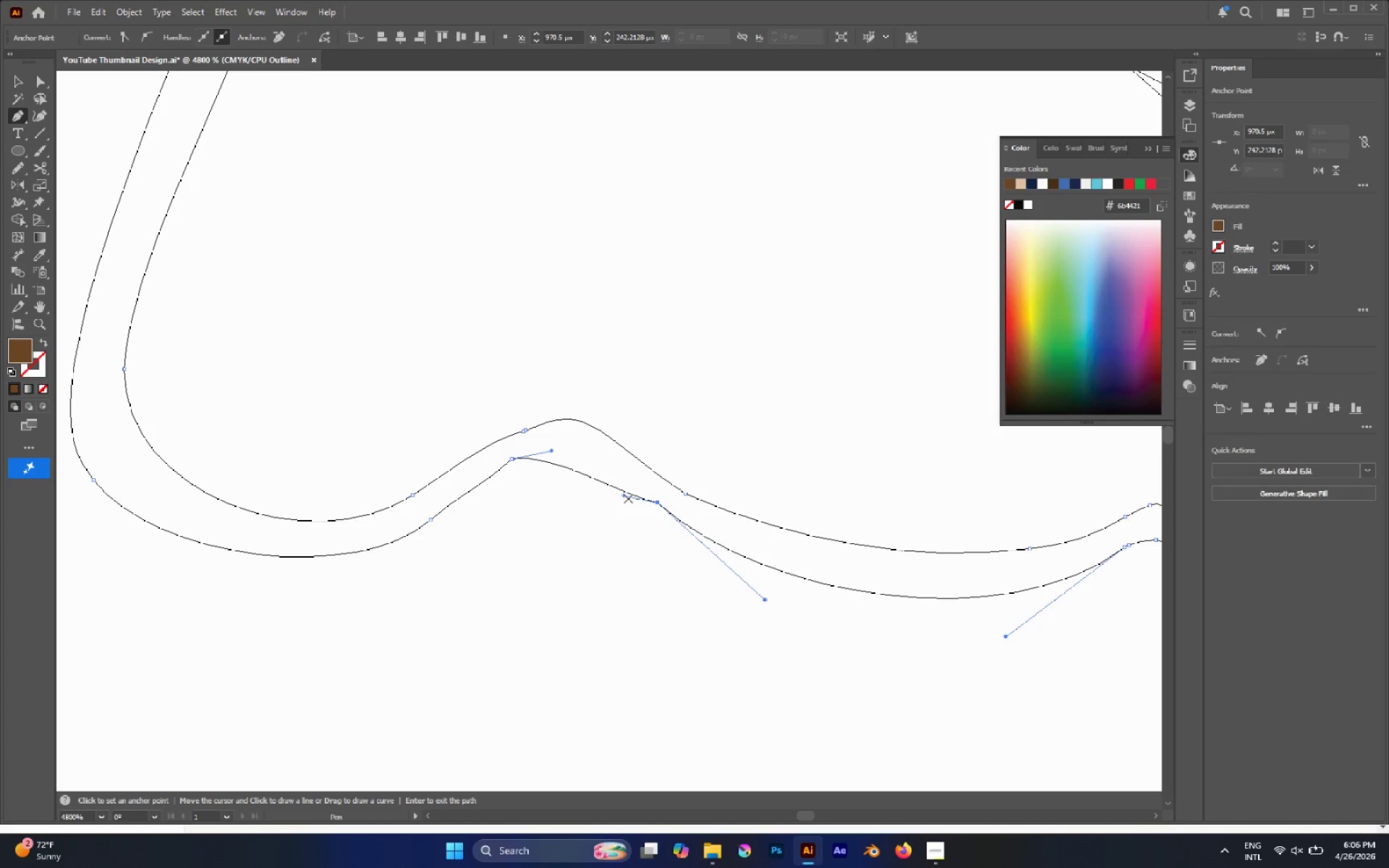 
key(A)
 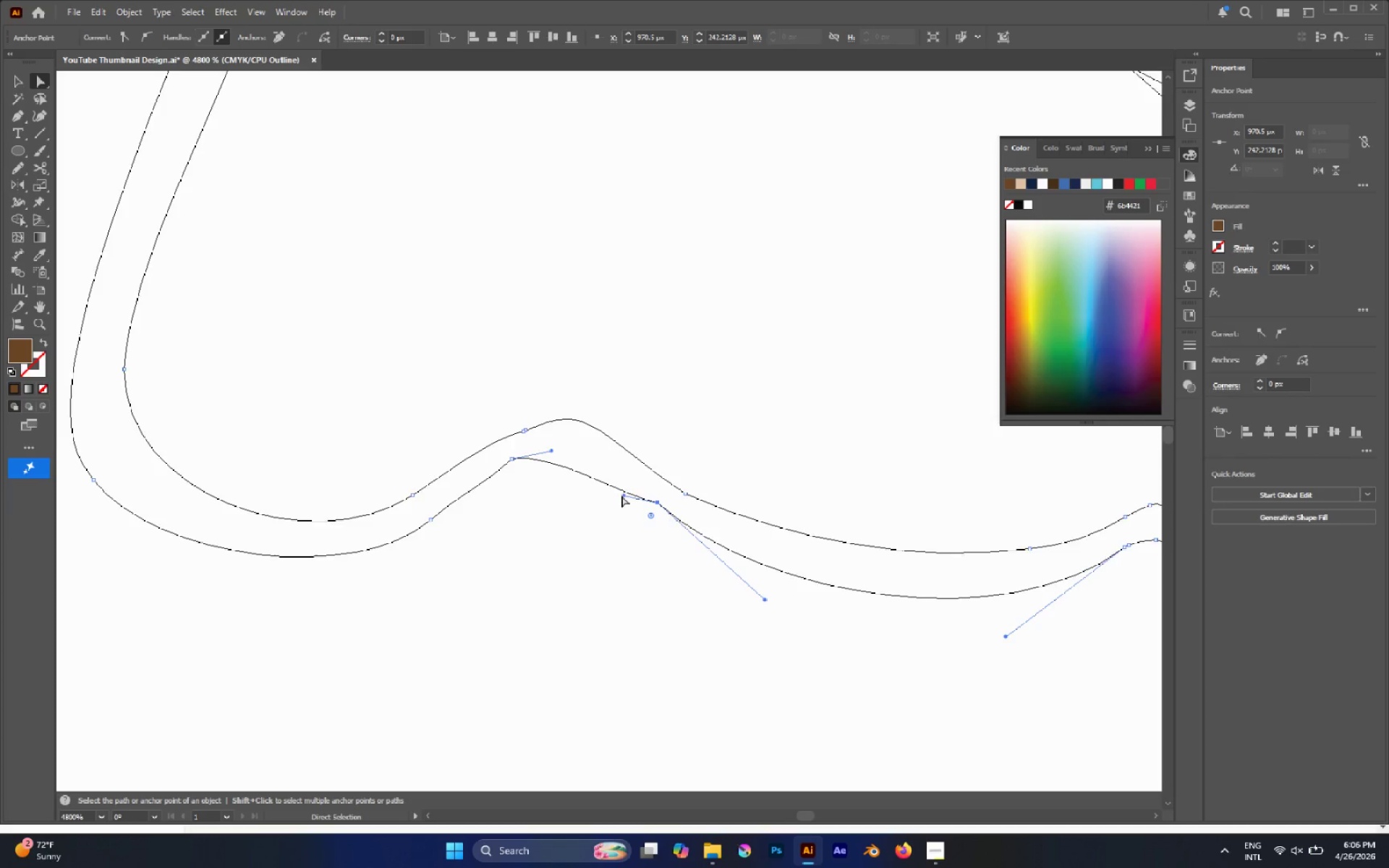 
left_click_drag(start_coordinate=[623, 495], to_coordinate=[589, 447])
 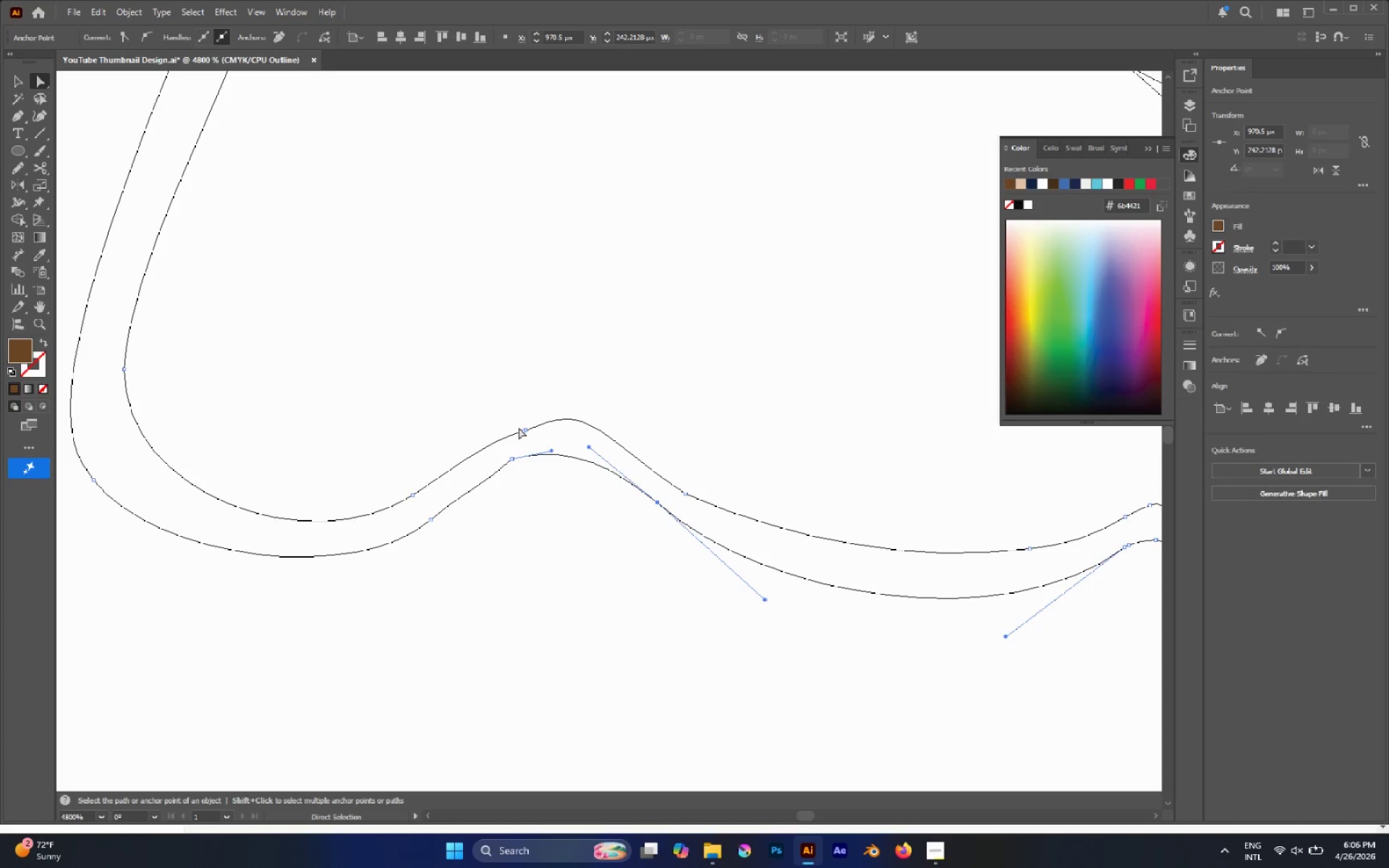 
left_click([523, 432])
 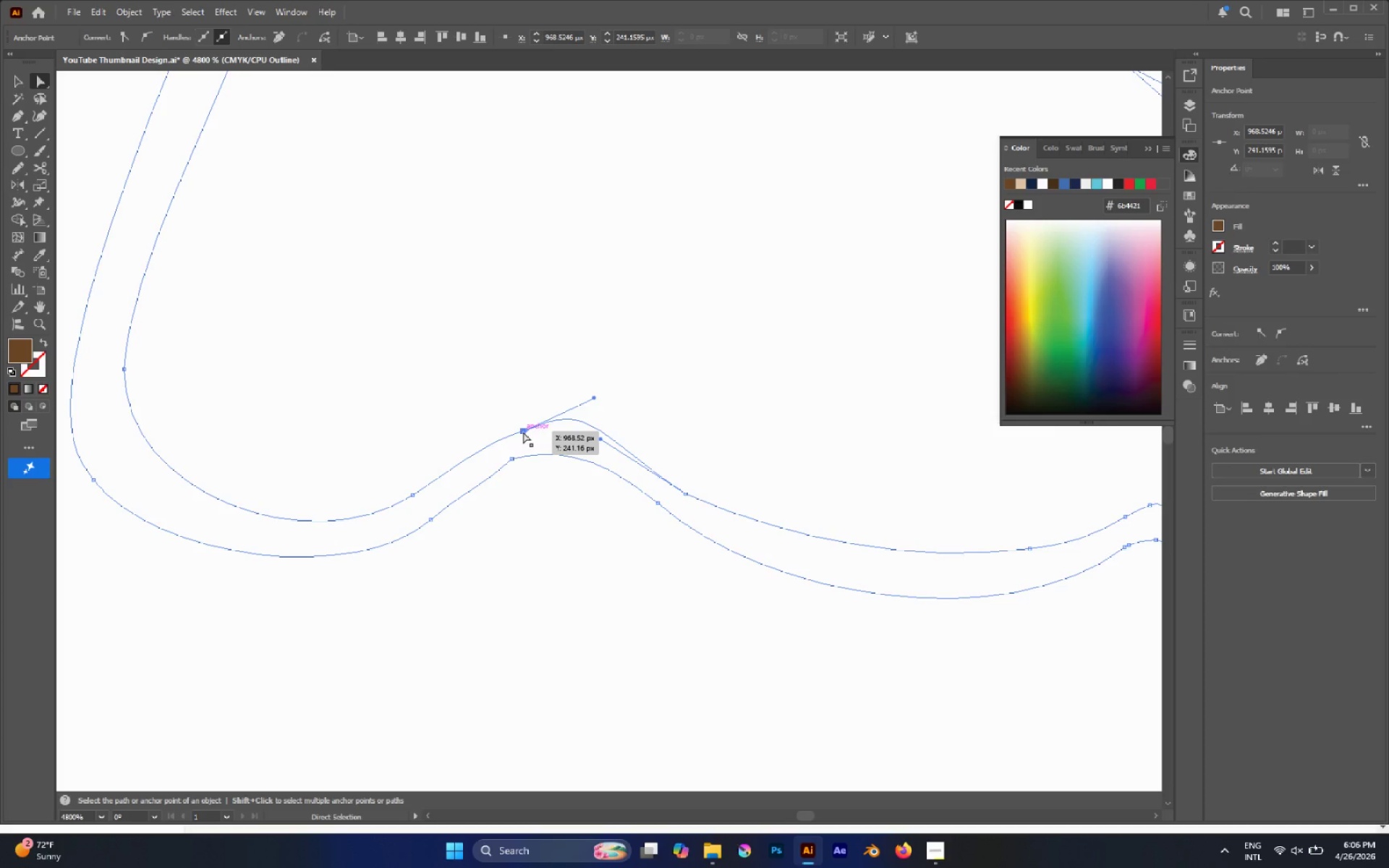 
key(P)
 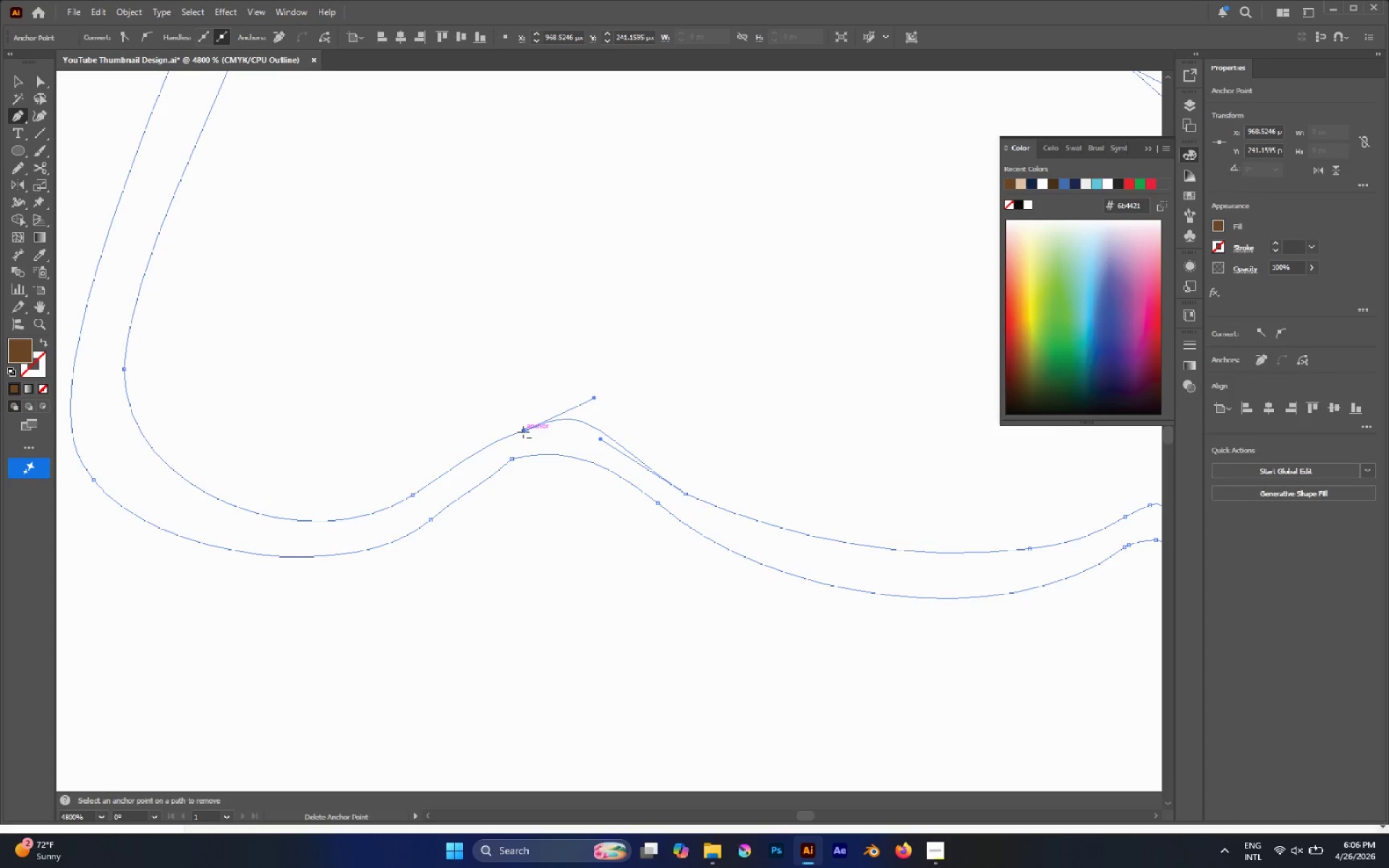 
left_click([523, 432])
 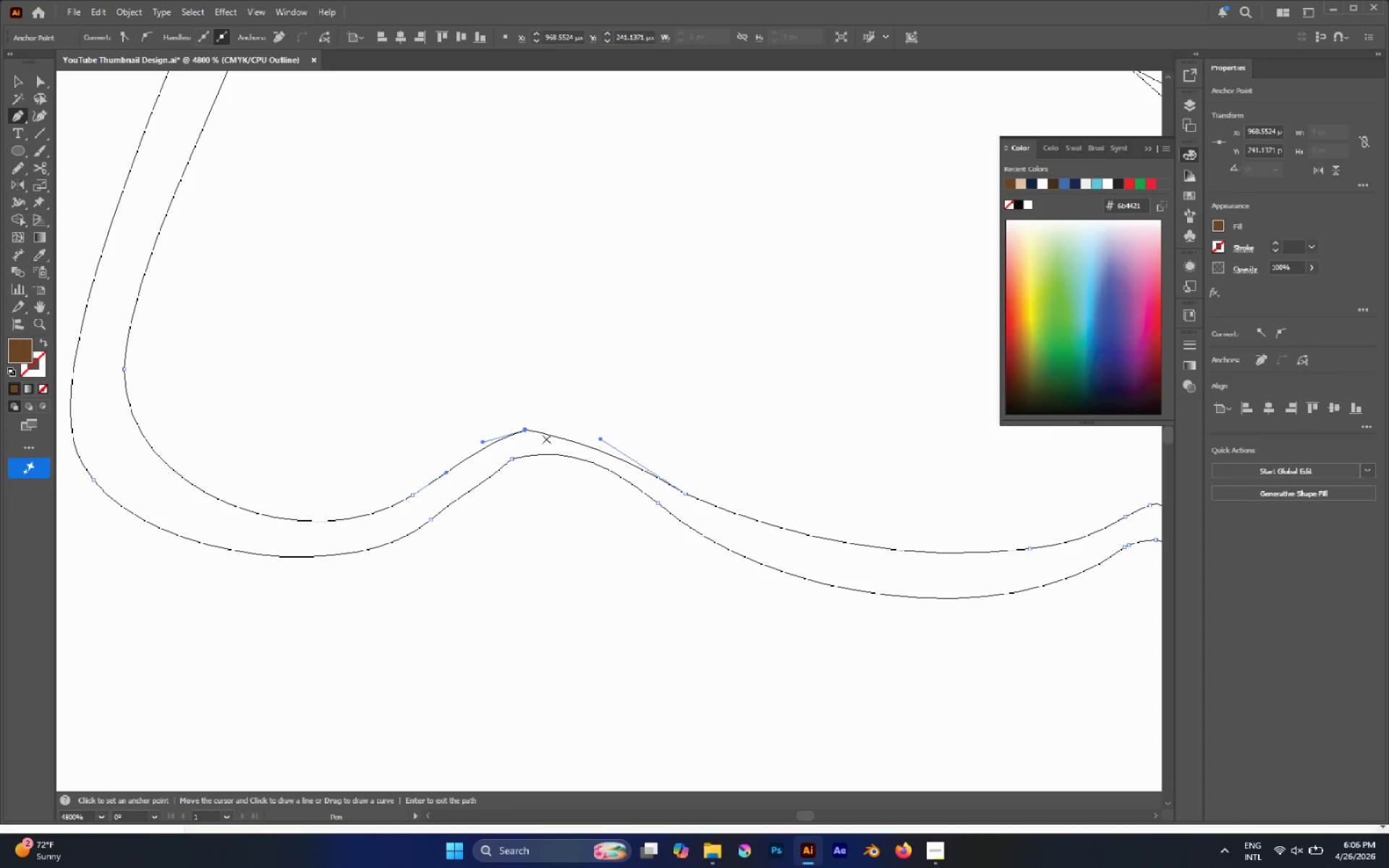 
key(A)
 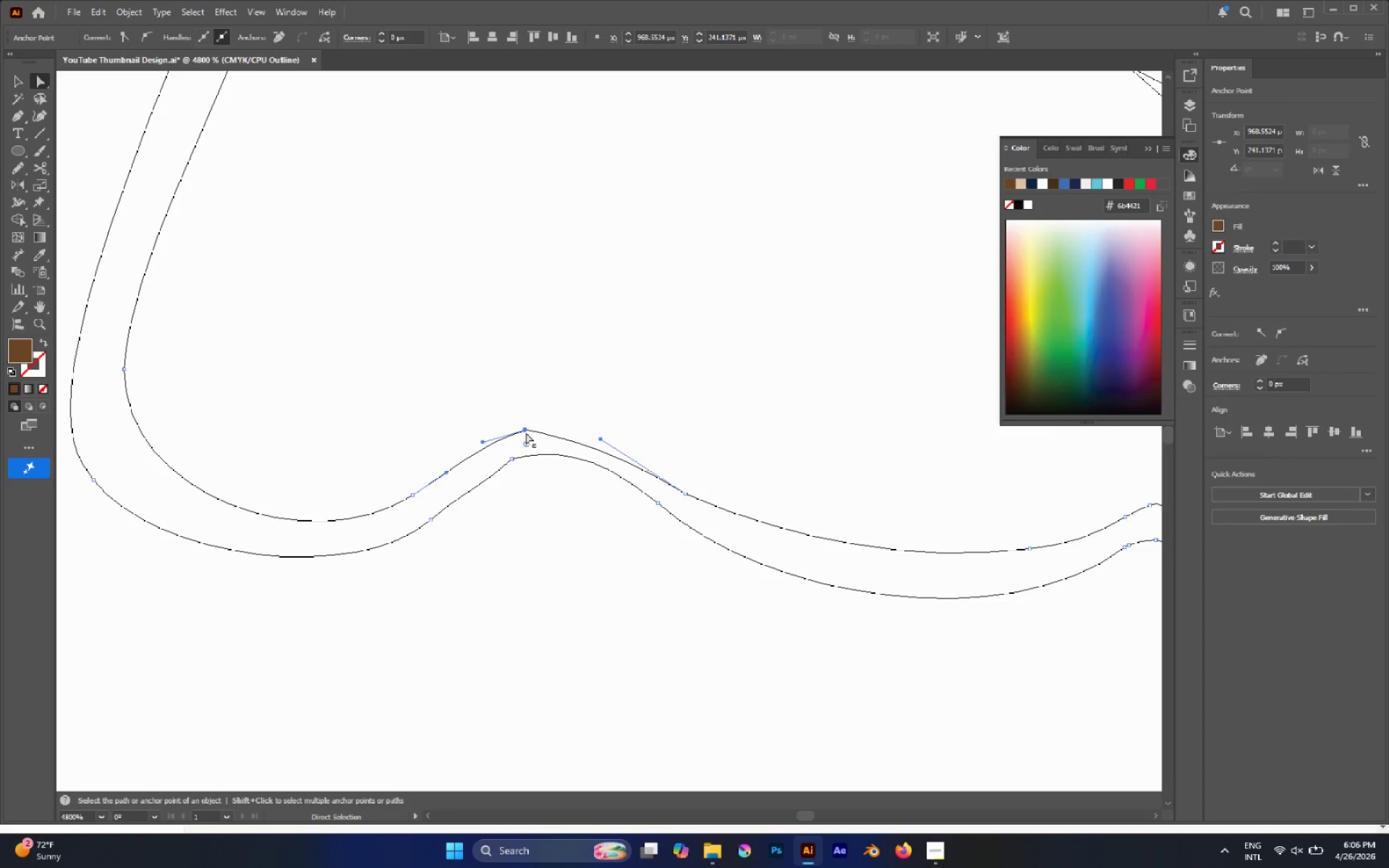 
left_click_drag(start_coordinate=[526, 429], to_coordinate=[524, 415])
 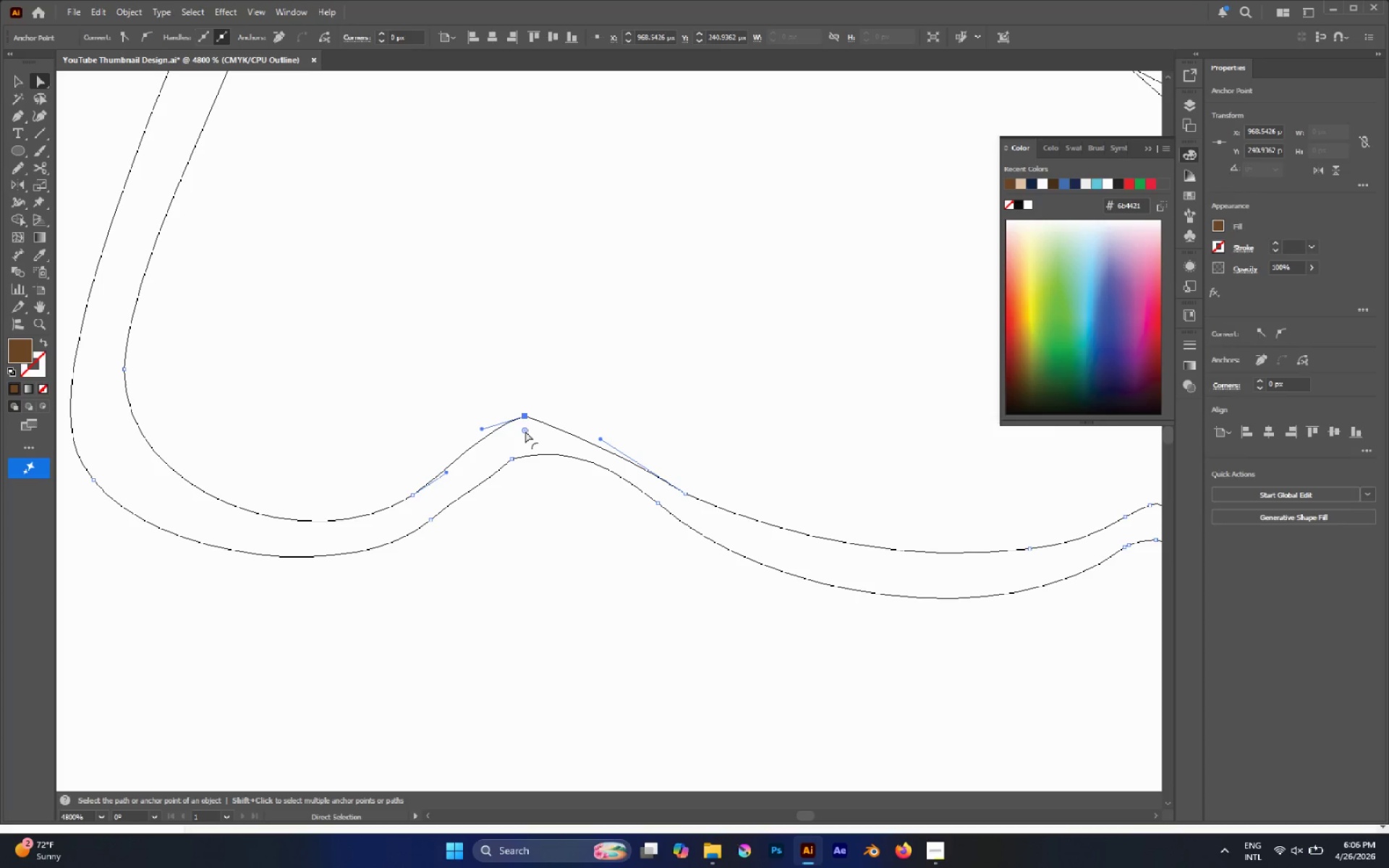 
left_click_drag(start_coordinate=[526, 433], to_coordinate=[557, 506])
 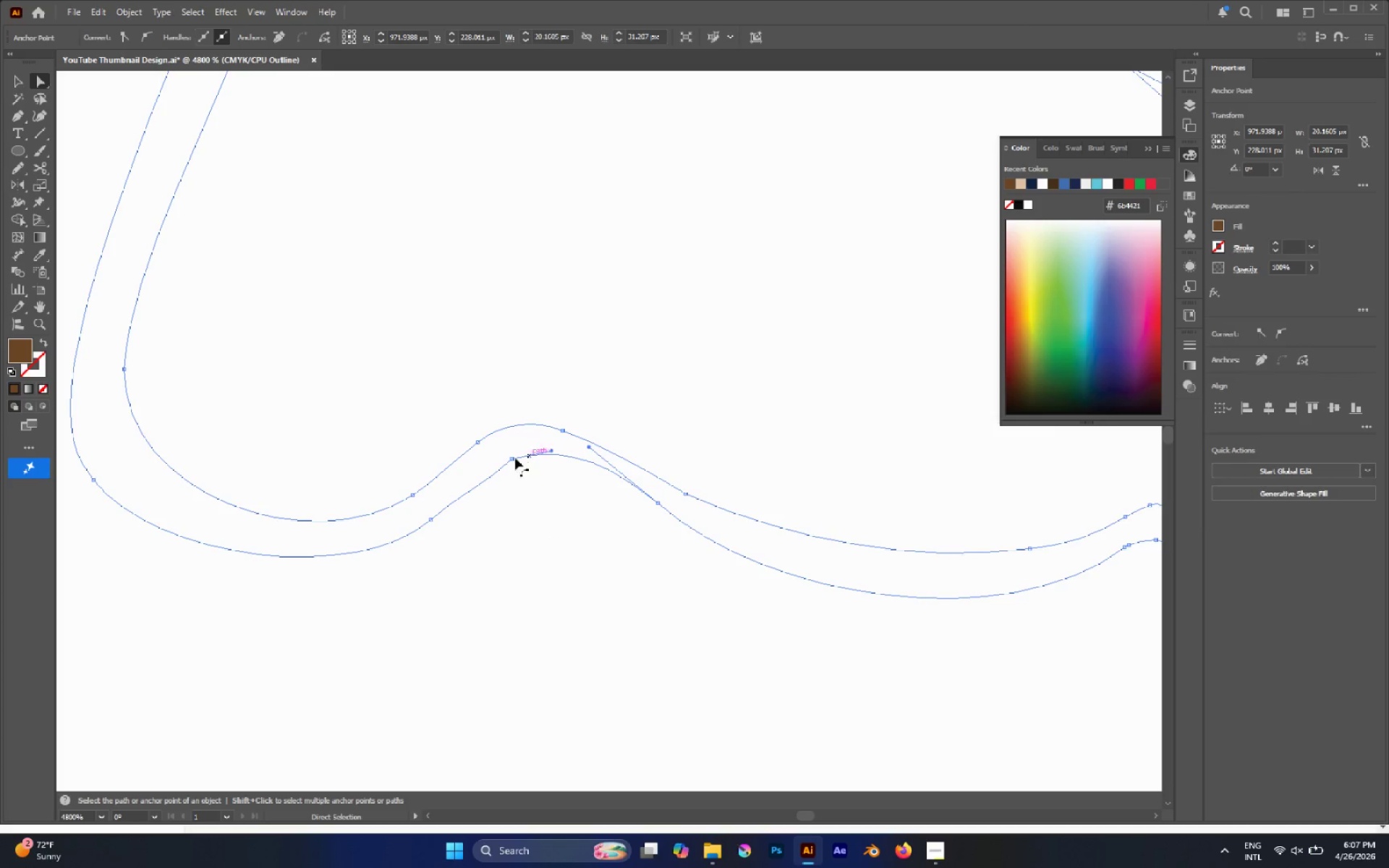 
double_click([511, 459])
 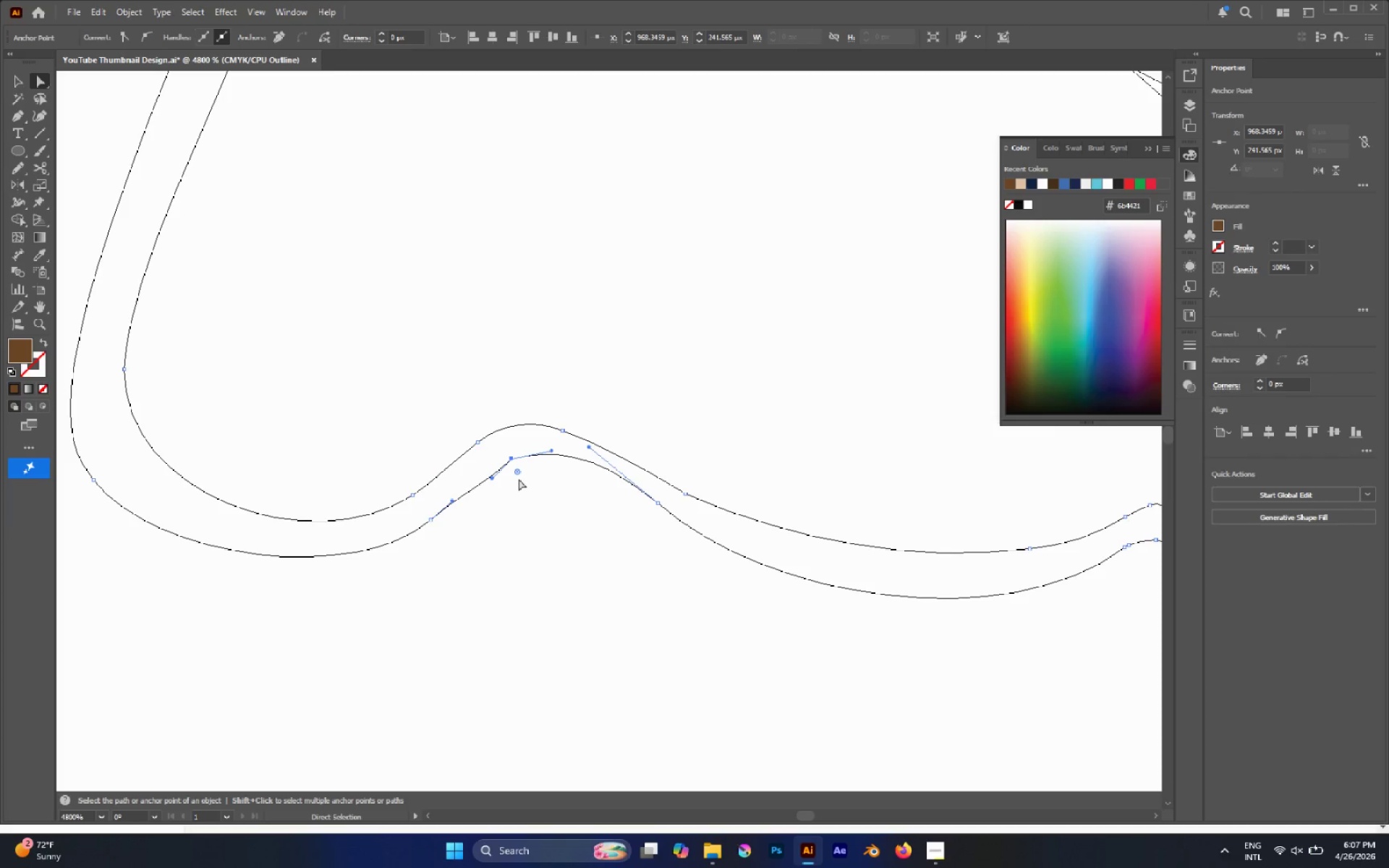 
left_click_drag(start_coordinate=[517, 469], to_coordinate=[589, 571])
 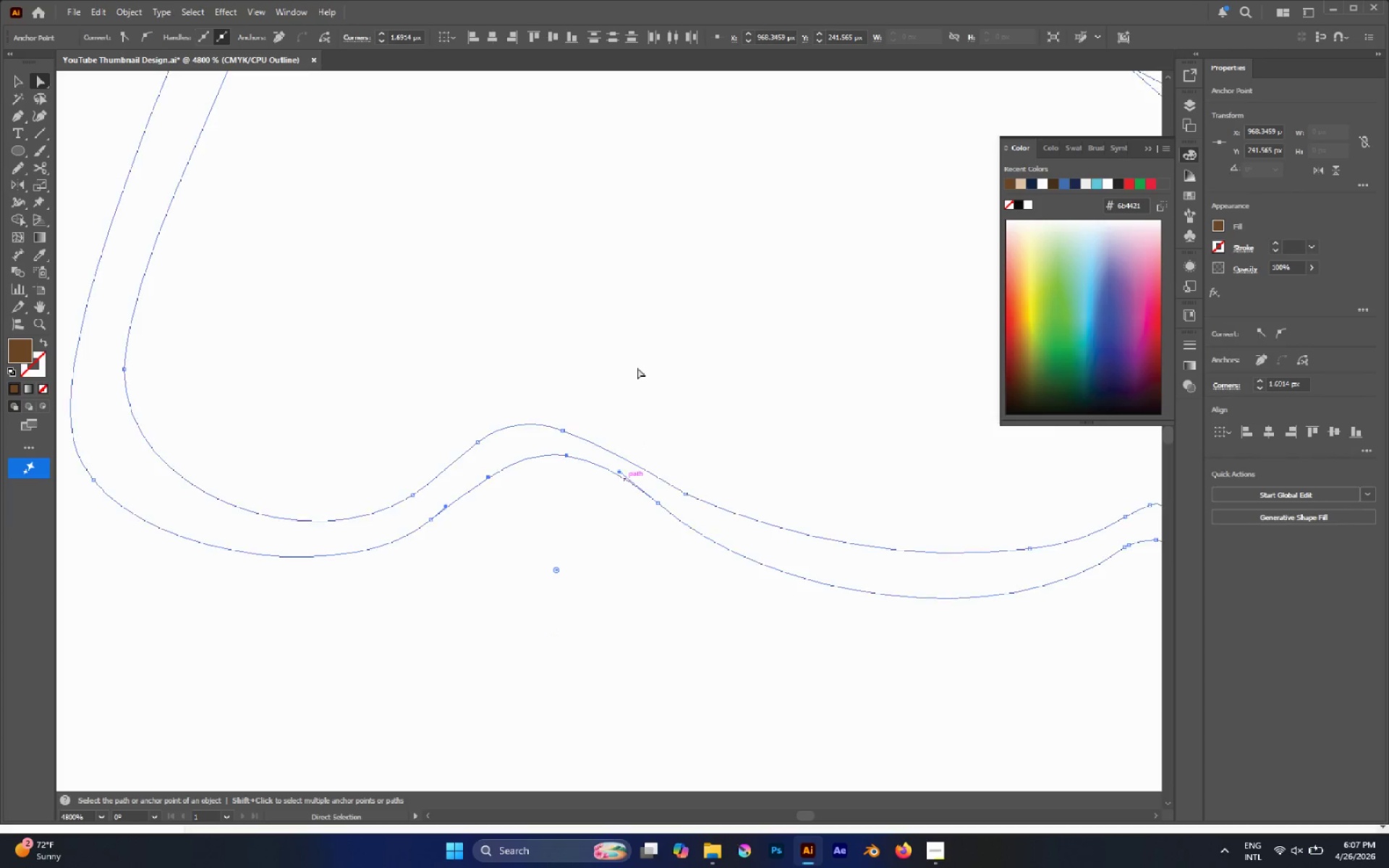 
left_click([643, 334])
 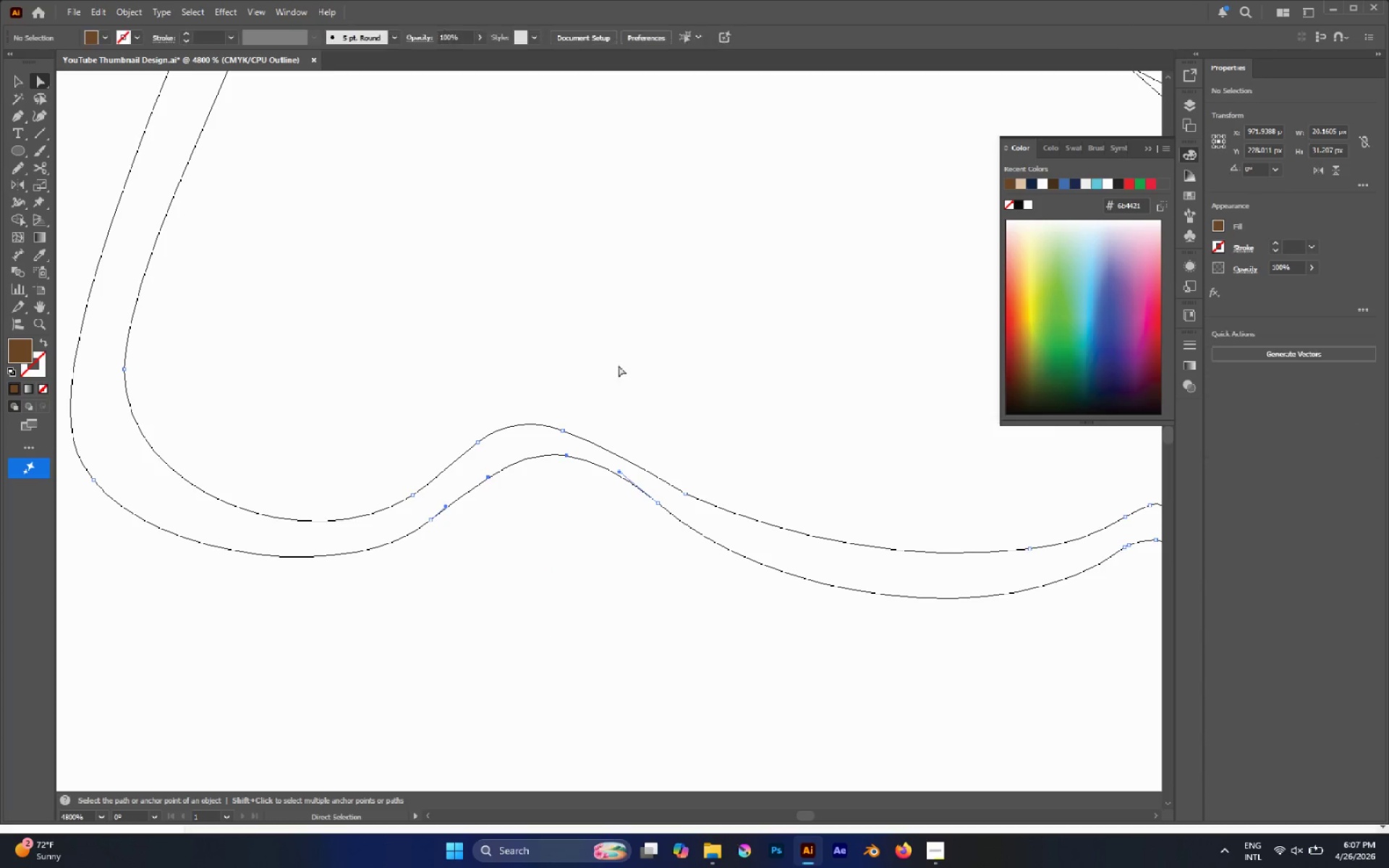 
hold_key(key=AltLeft, duration=0.55)
scroll: coordinate [555, 438], scroll_direction: down, amount: 2.0
 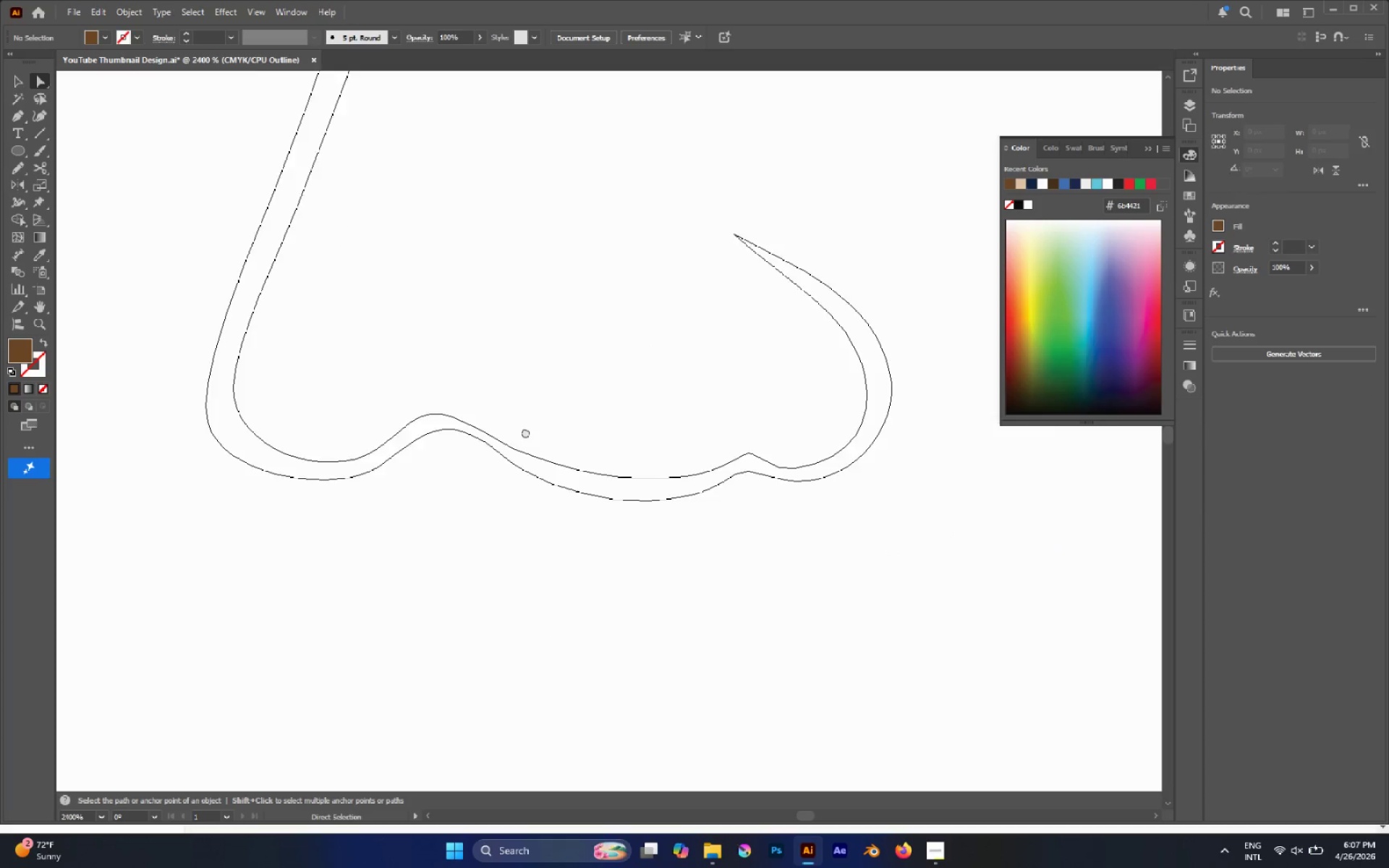 
hold_key(key=AltLeft, duration=0.61)
scroll: coordinate [703, 441], scroll_direction: up, amount: 2.0
 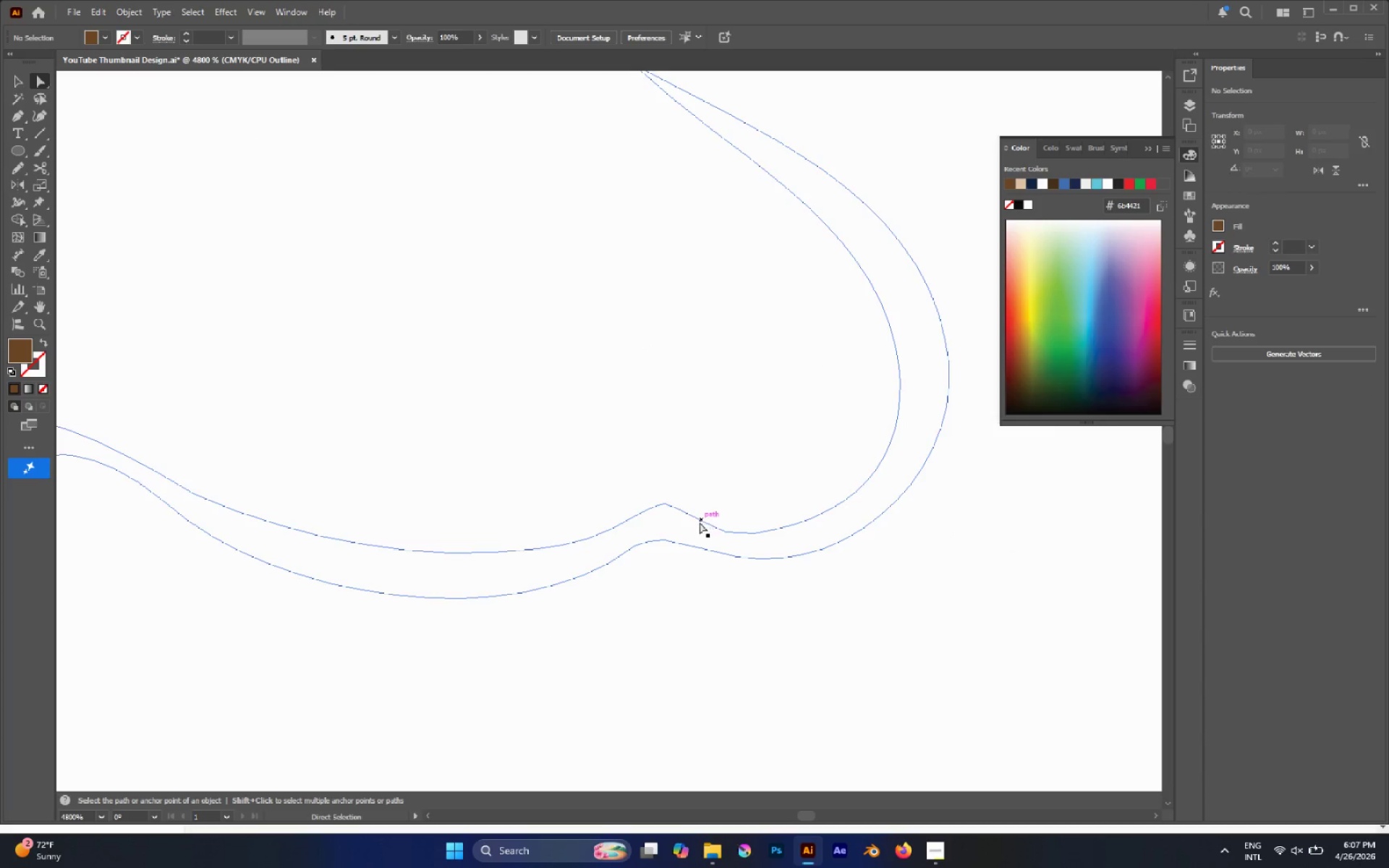 
left_click([698, 519])
 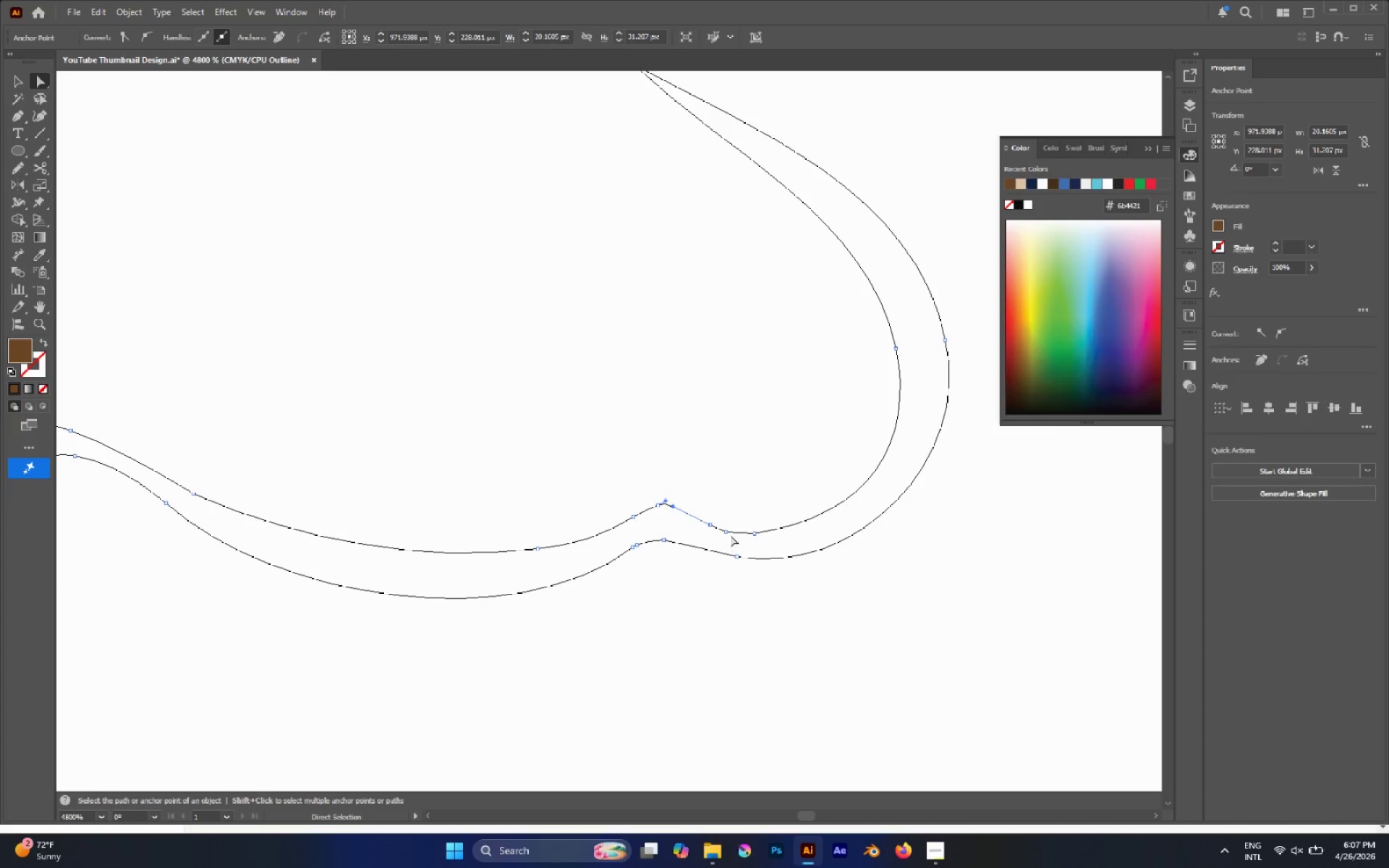 
left_click([727, 532])
 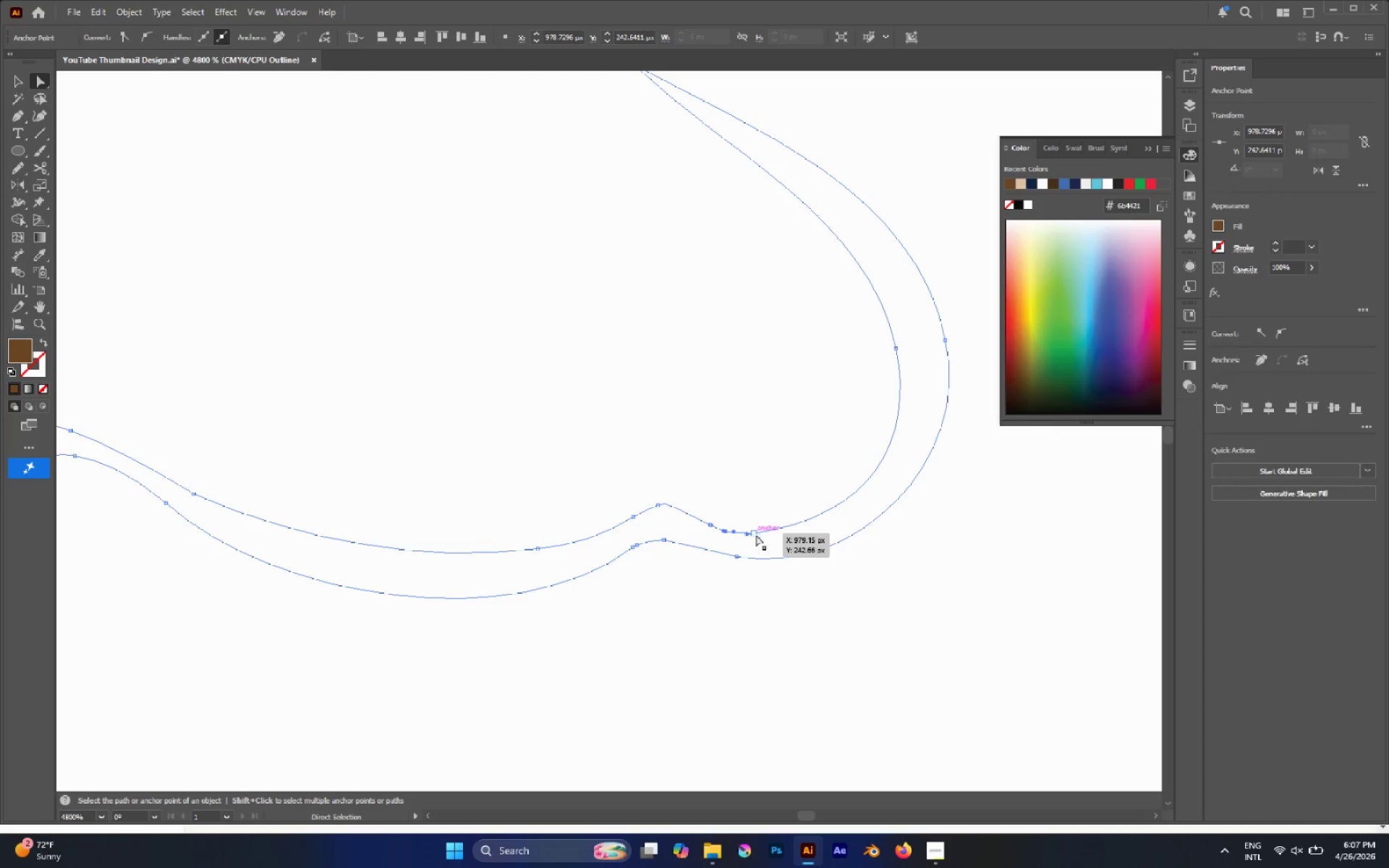 
left_click_drag(start_coordinate=[755, 535], to_coordinate=[780, 535])
 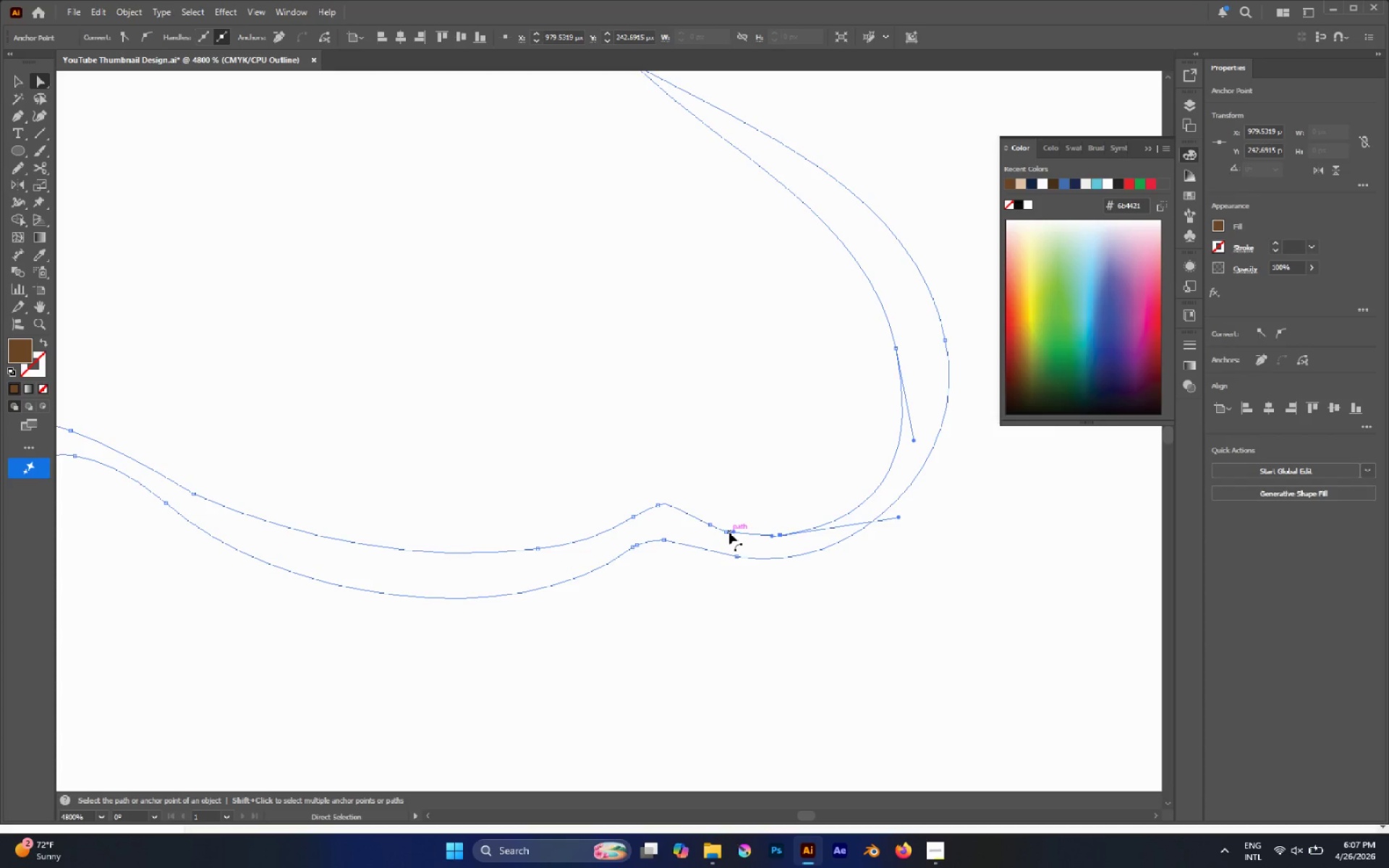 
double_click([726, 531])
 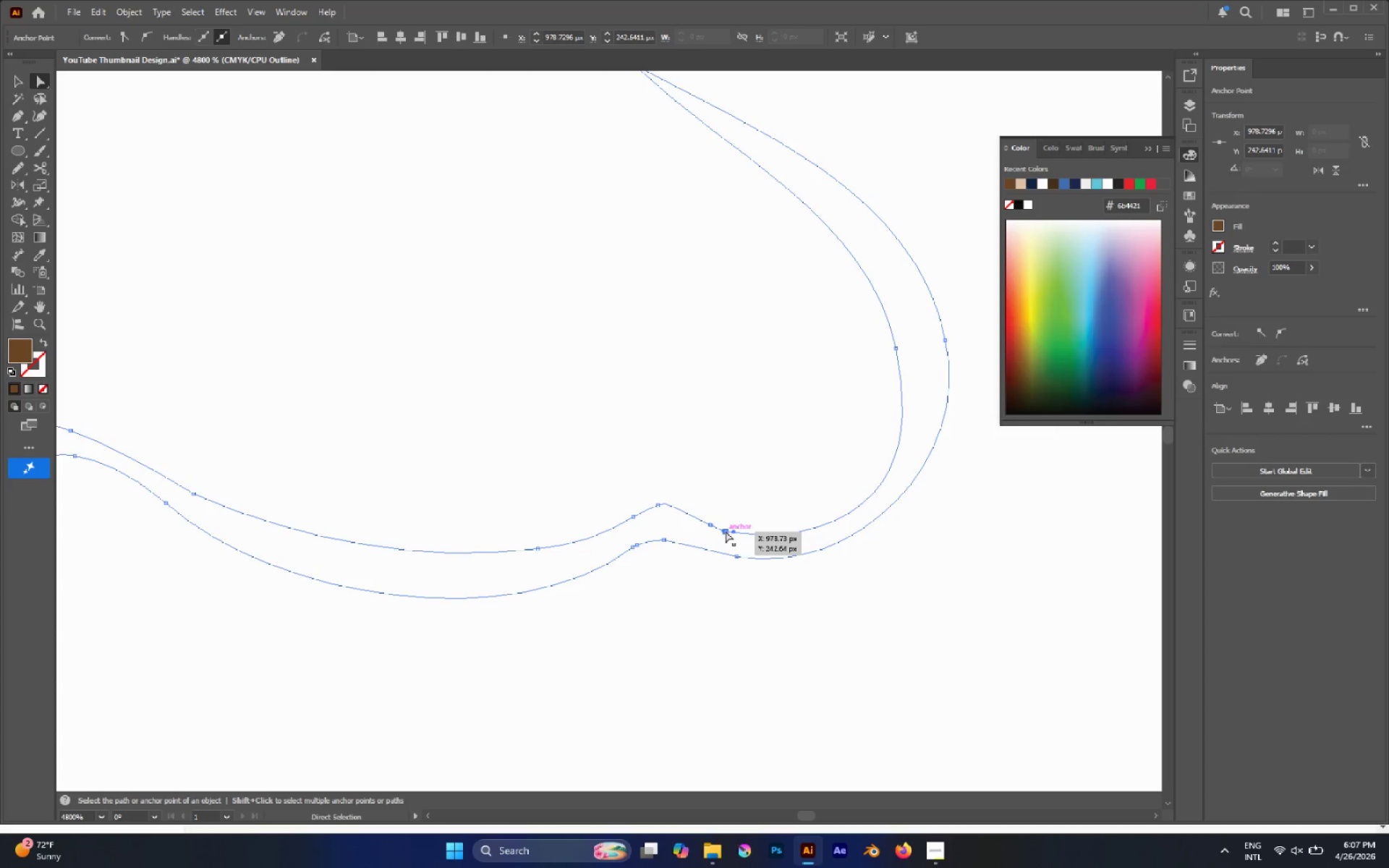 
key(P)
 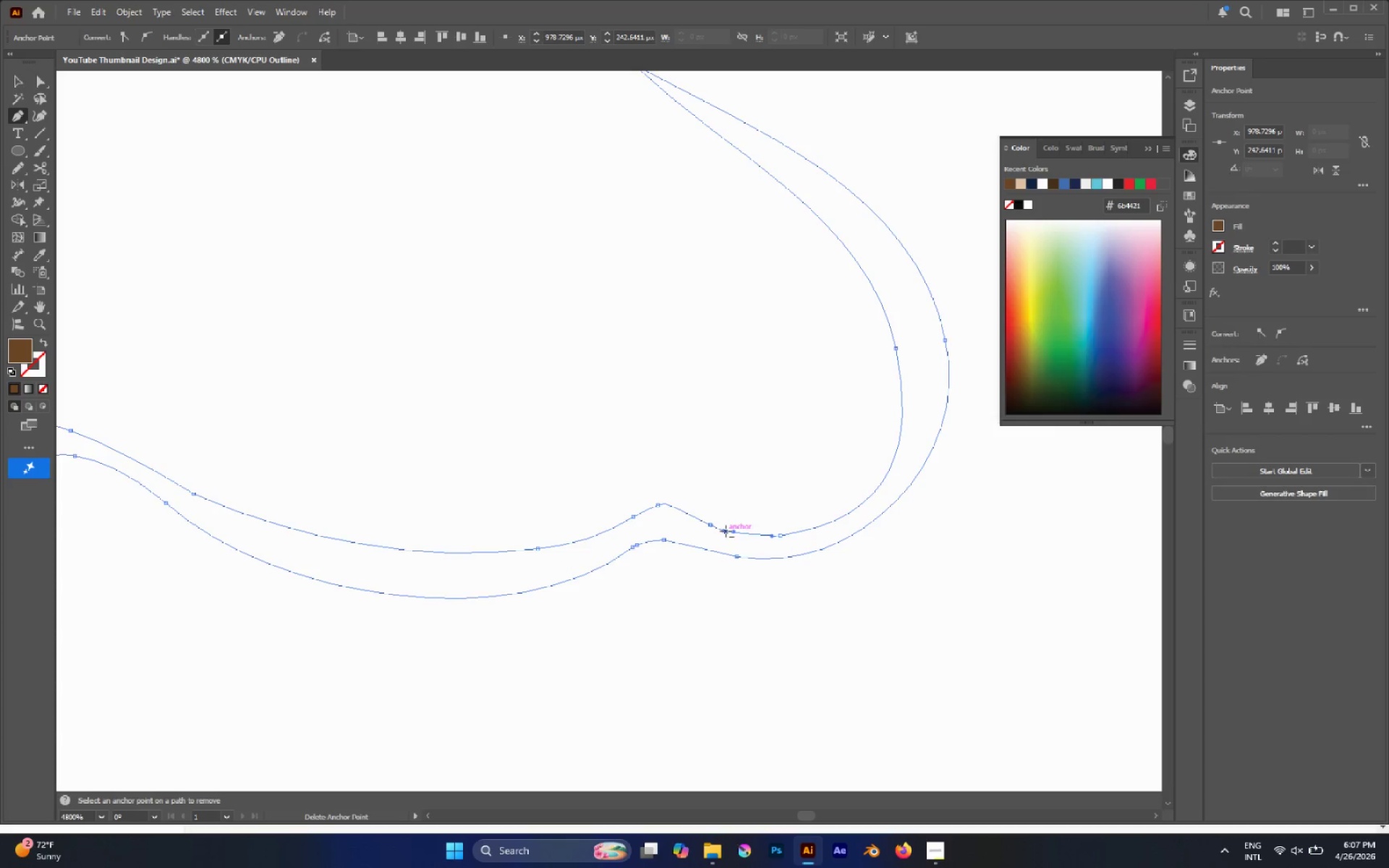 
left_click([726, 531])
 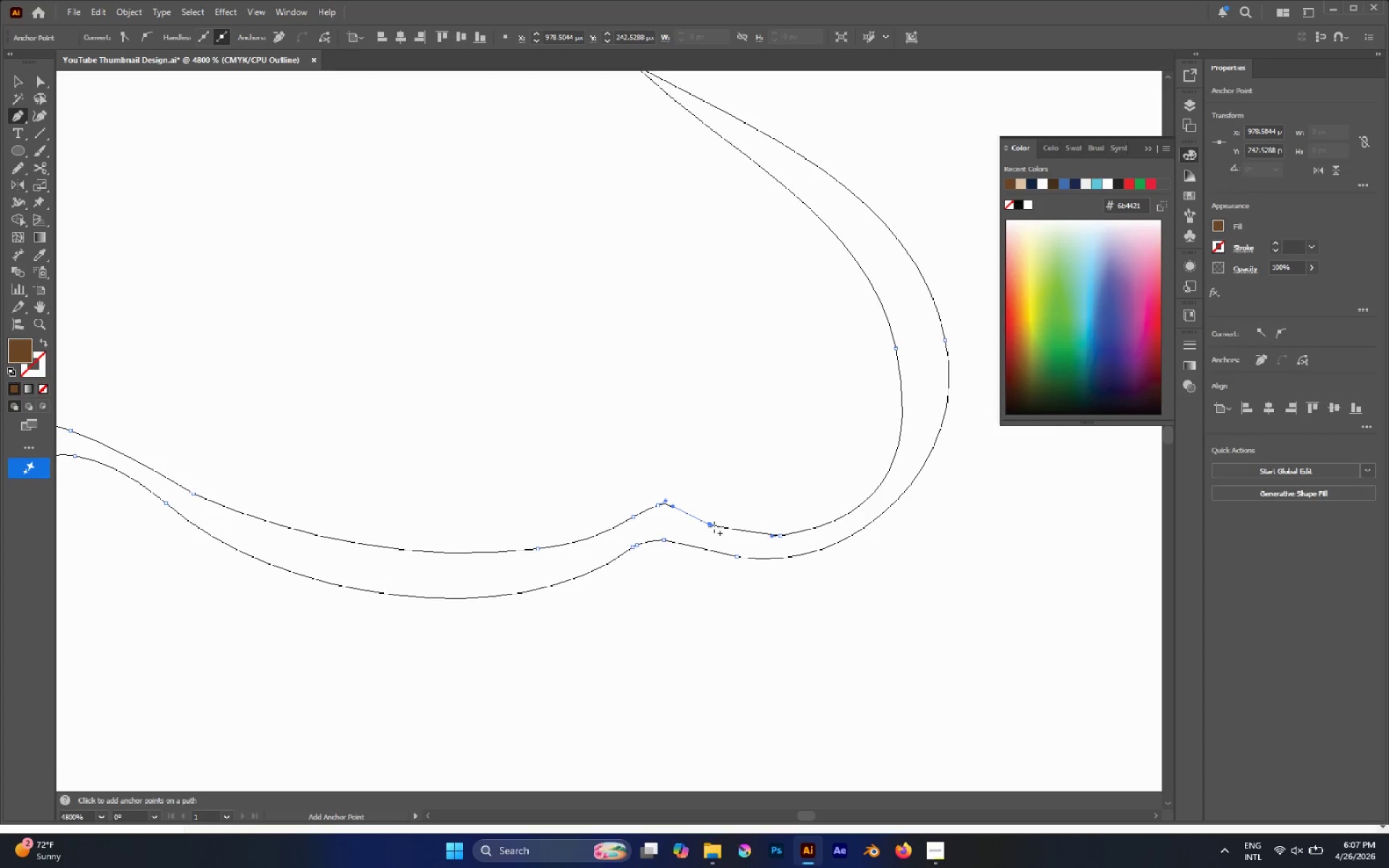 
left_click([710, 524])
 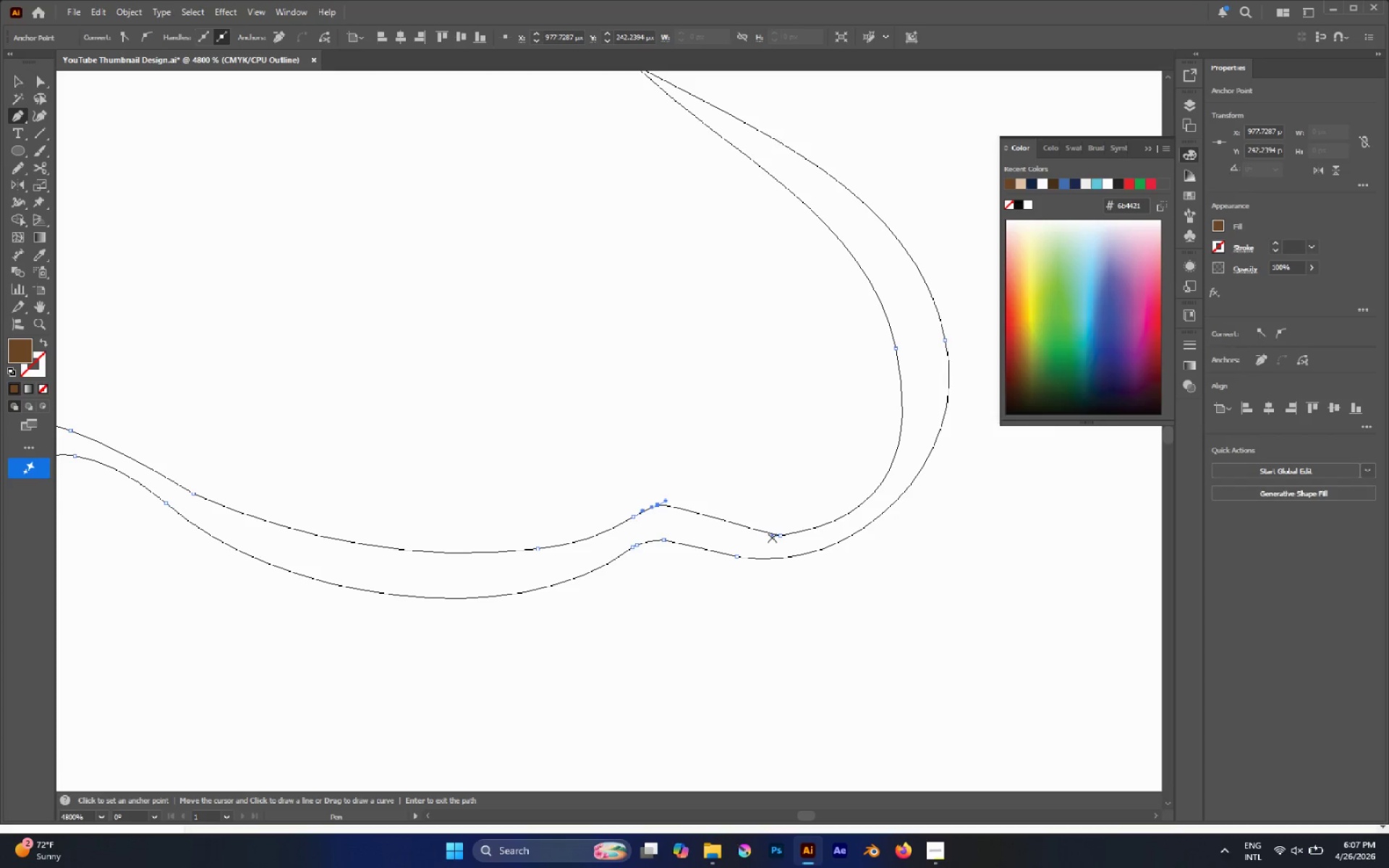 
key(A)
 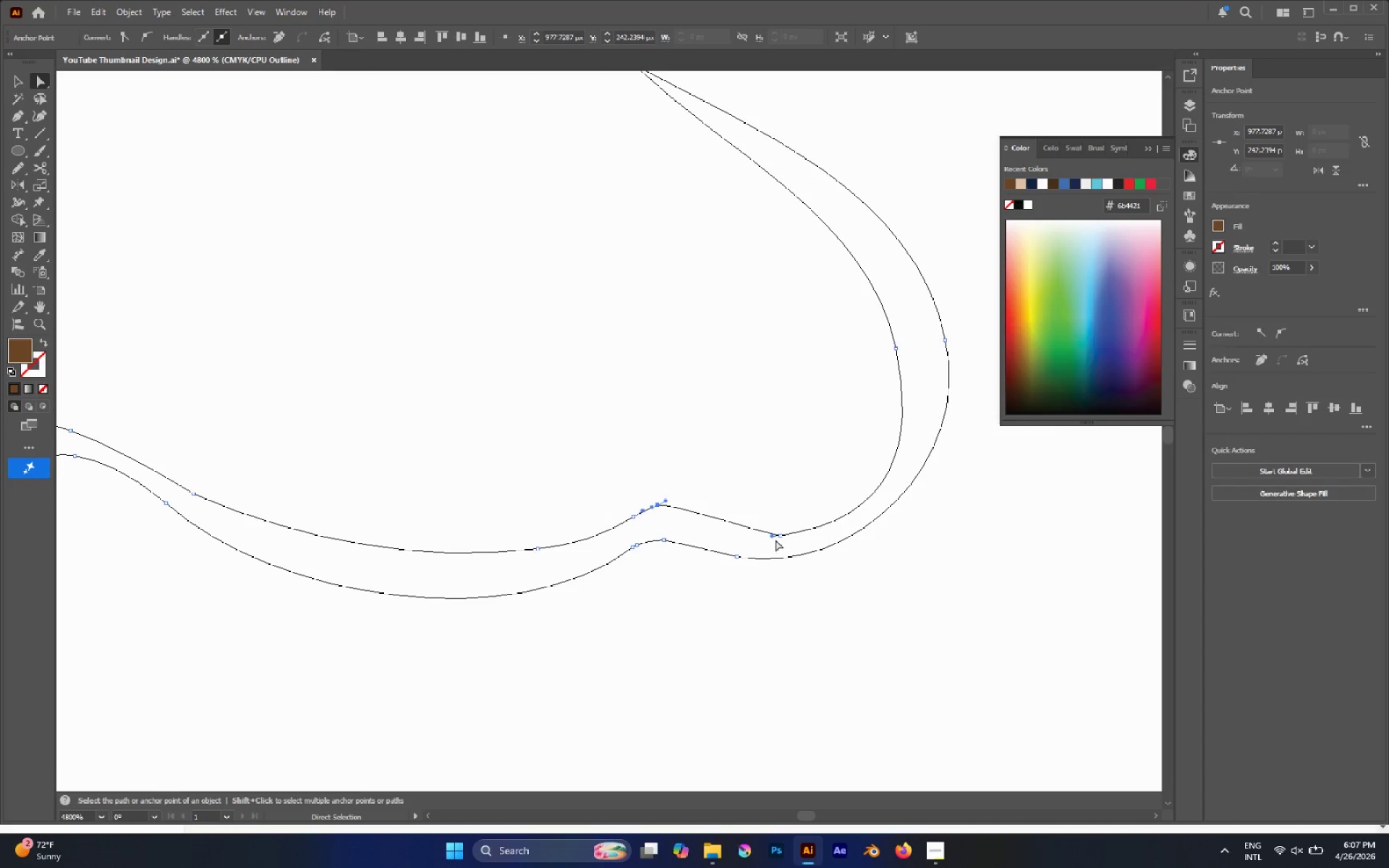 
left_click_drag(start_coordinate=[773, 536], to_coordinate=[724, 537])
 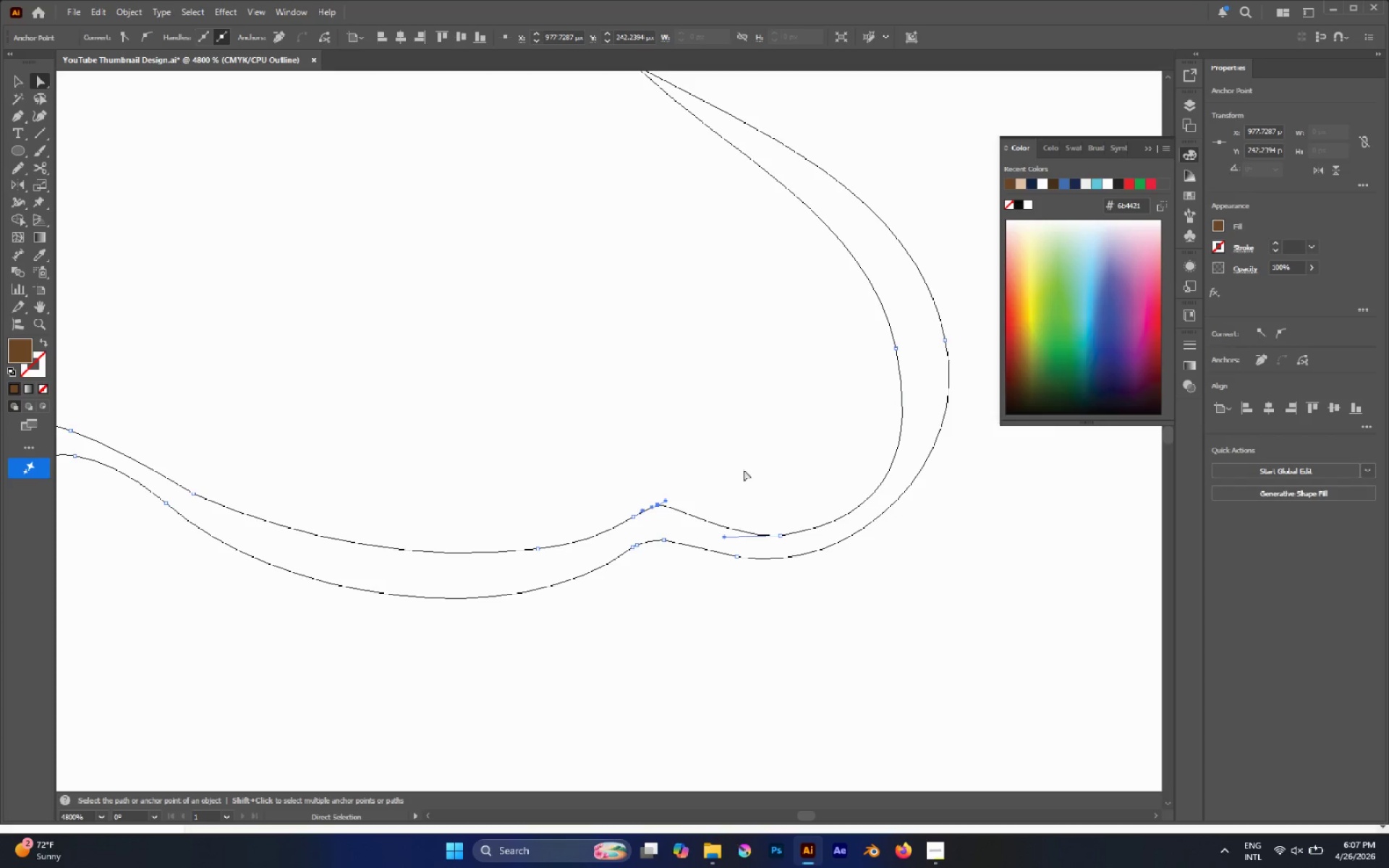 
left_click([744, 458])
 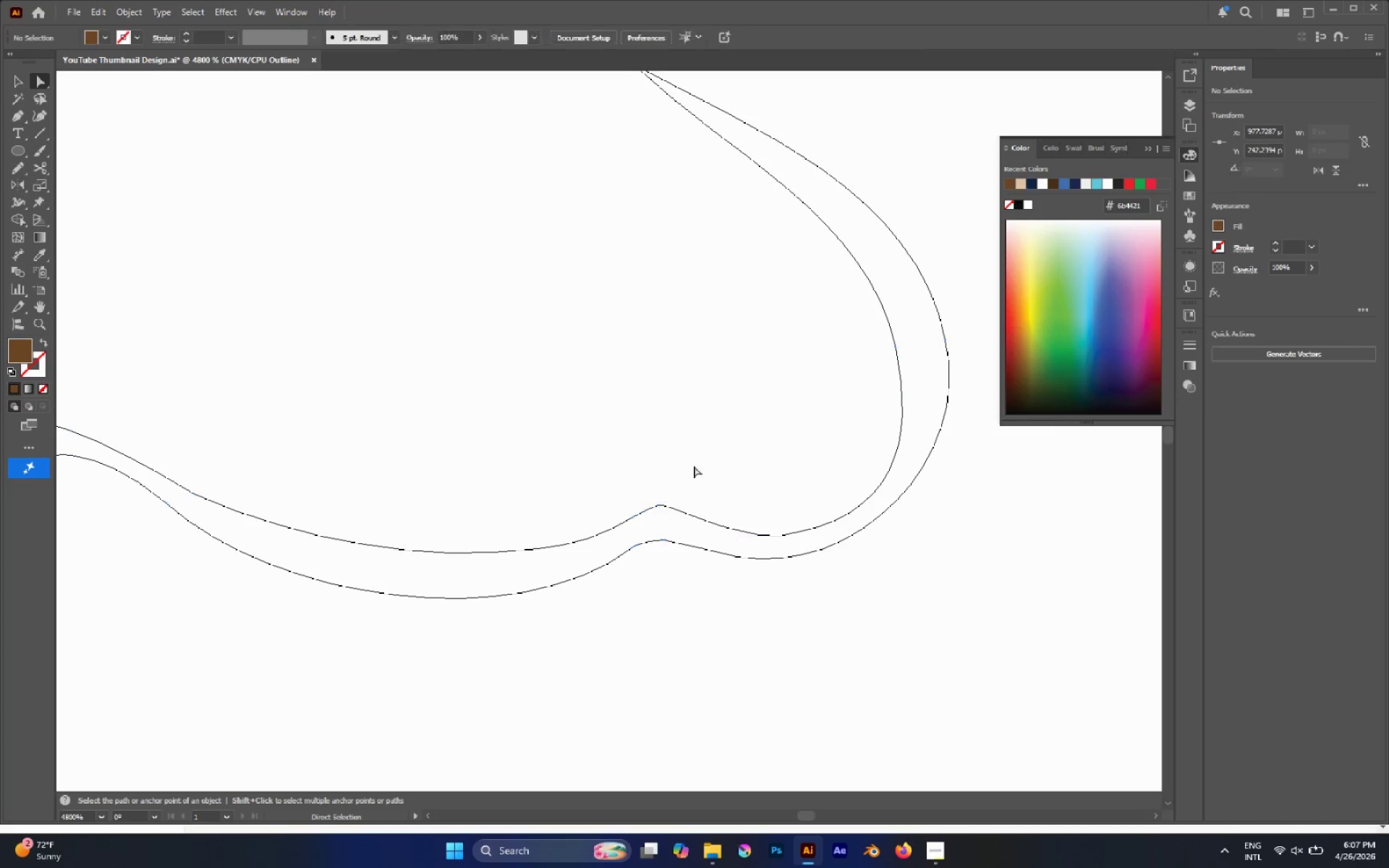 
hold_key(key=AltLeft, duration=1.09)
scroll: coordinate [689, 477], scroll_direction: down, amount: 3.0
 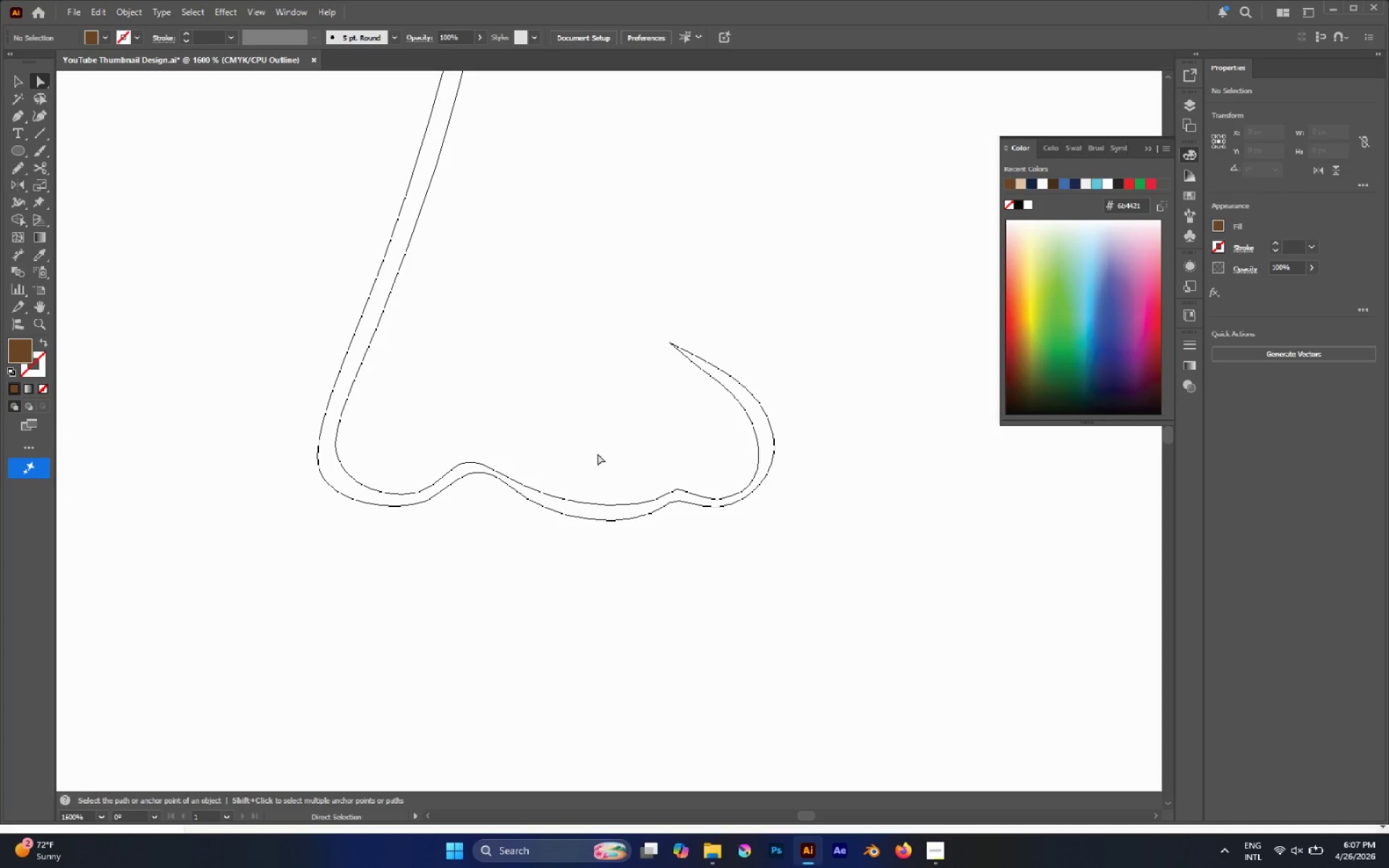 
key(Control+Y)
 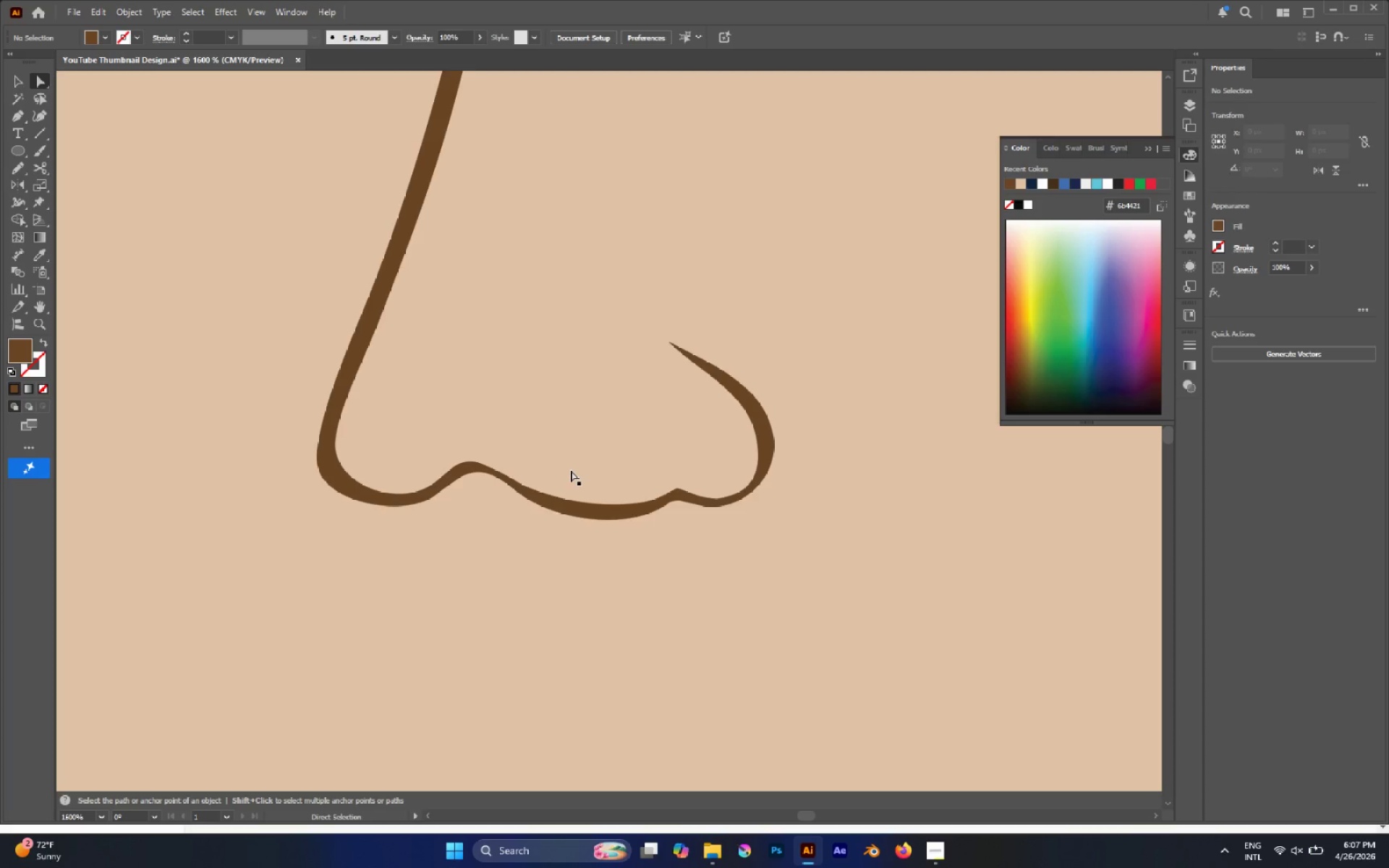 
hold_key(key=AltLeft, duration=0.86)
scroll: coordinate [705, 417], scroll_direction: down, amount: 4.0
 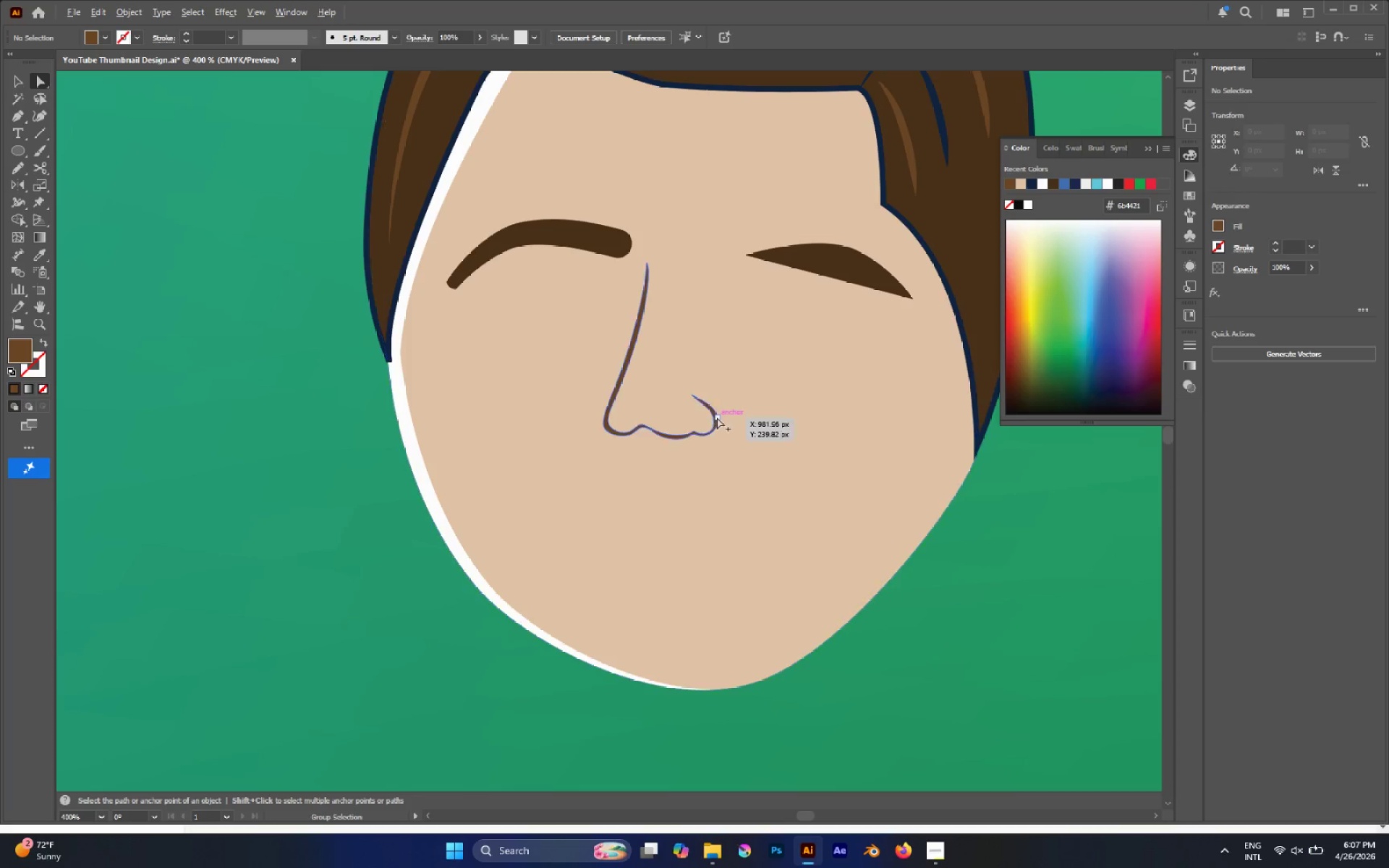 
hold_key(key=AltLeft, duration=0.34)
scroll: coordinate [660, 417], scroll_direction: down, amount: 1.0
 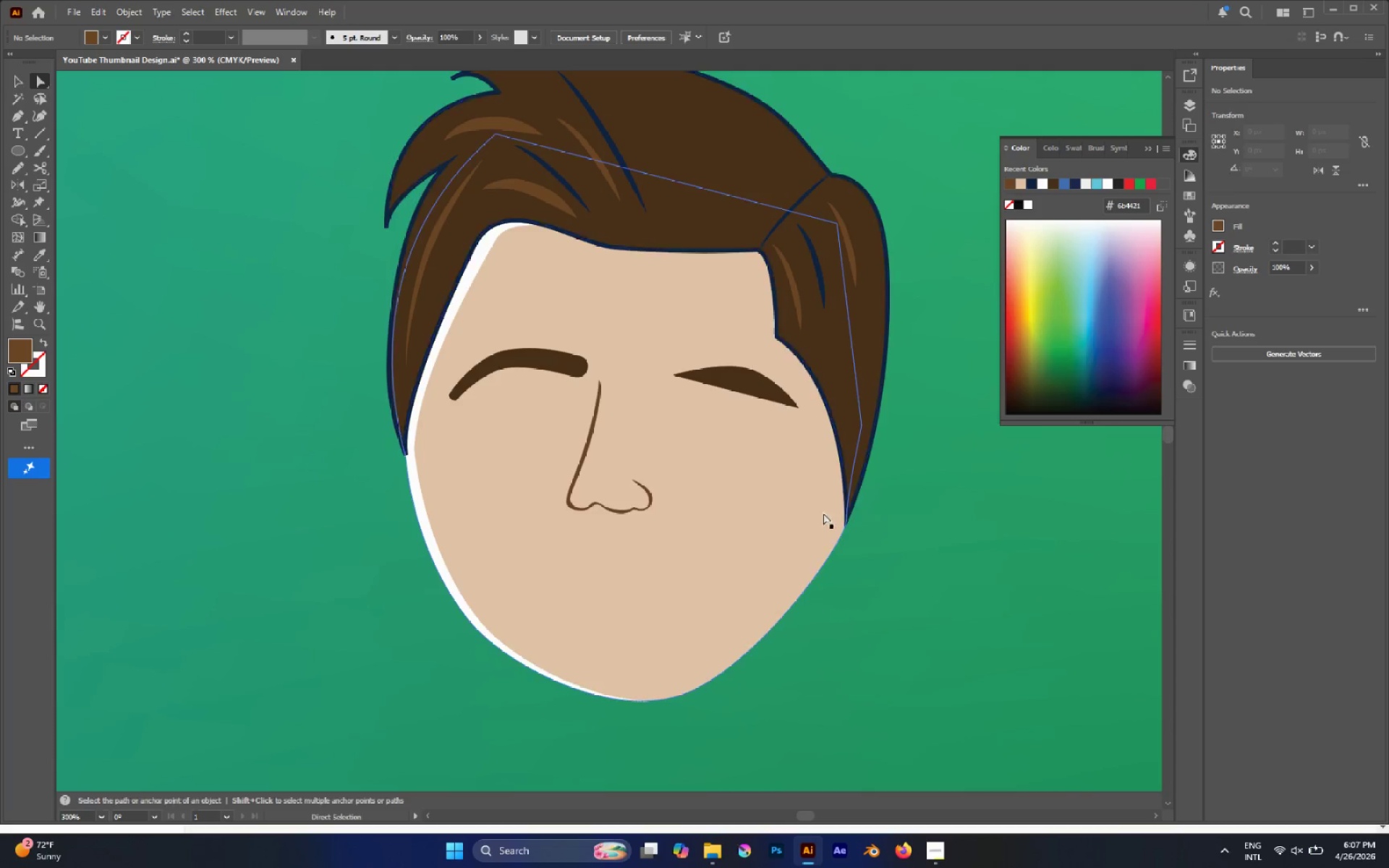 
hold_key(key=AltLeft, duration=0.48)
 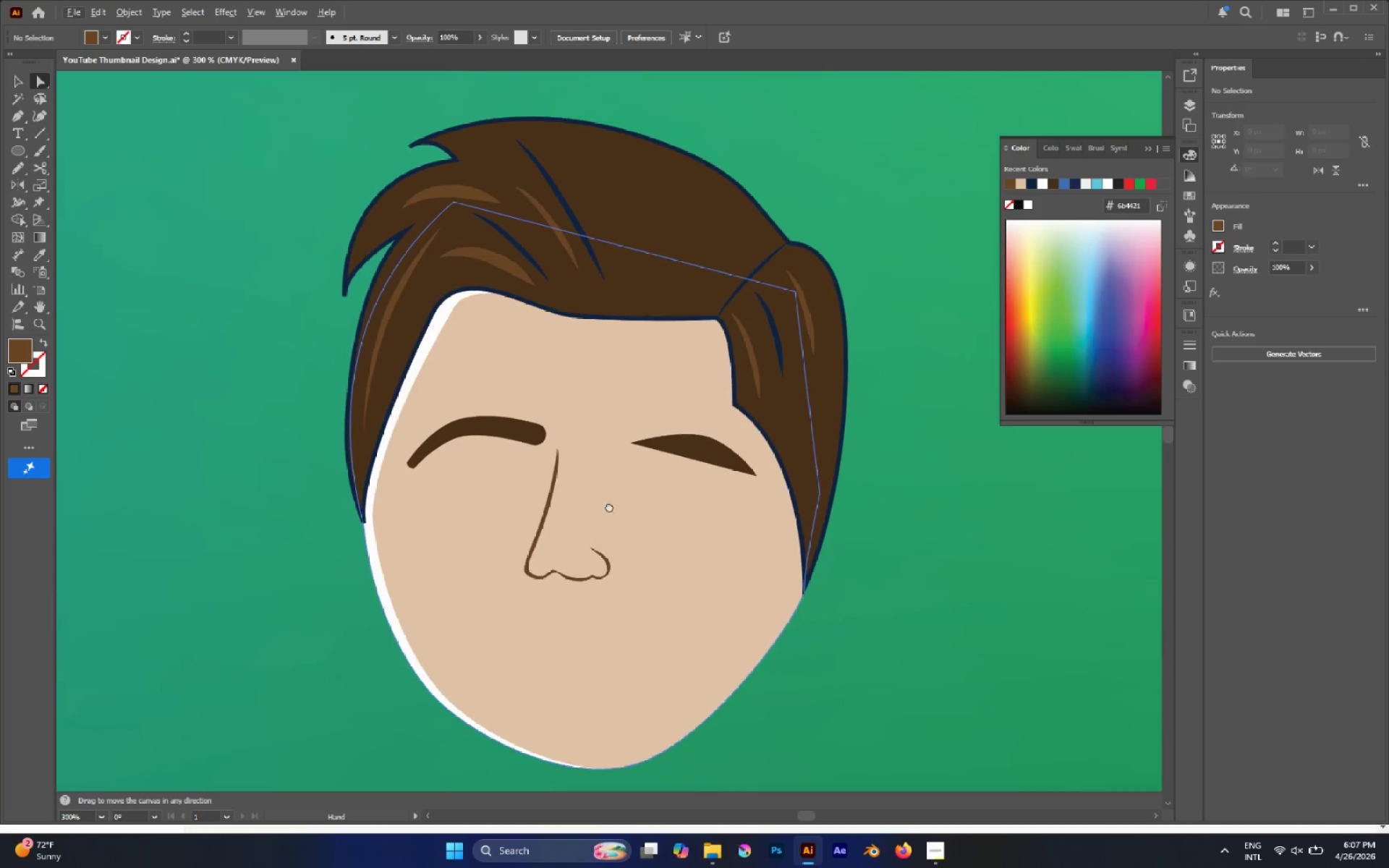 
hold_key(key=AltLeft, duration=0.42)
scroll: coordinate [598, 514], scroll_direction: down, amount: 2.0
 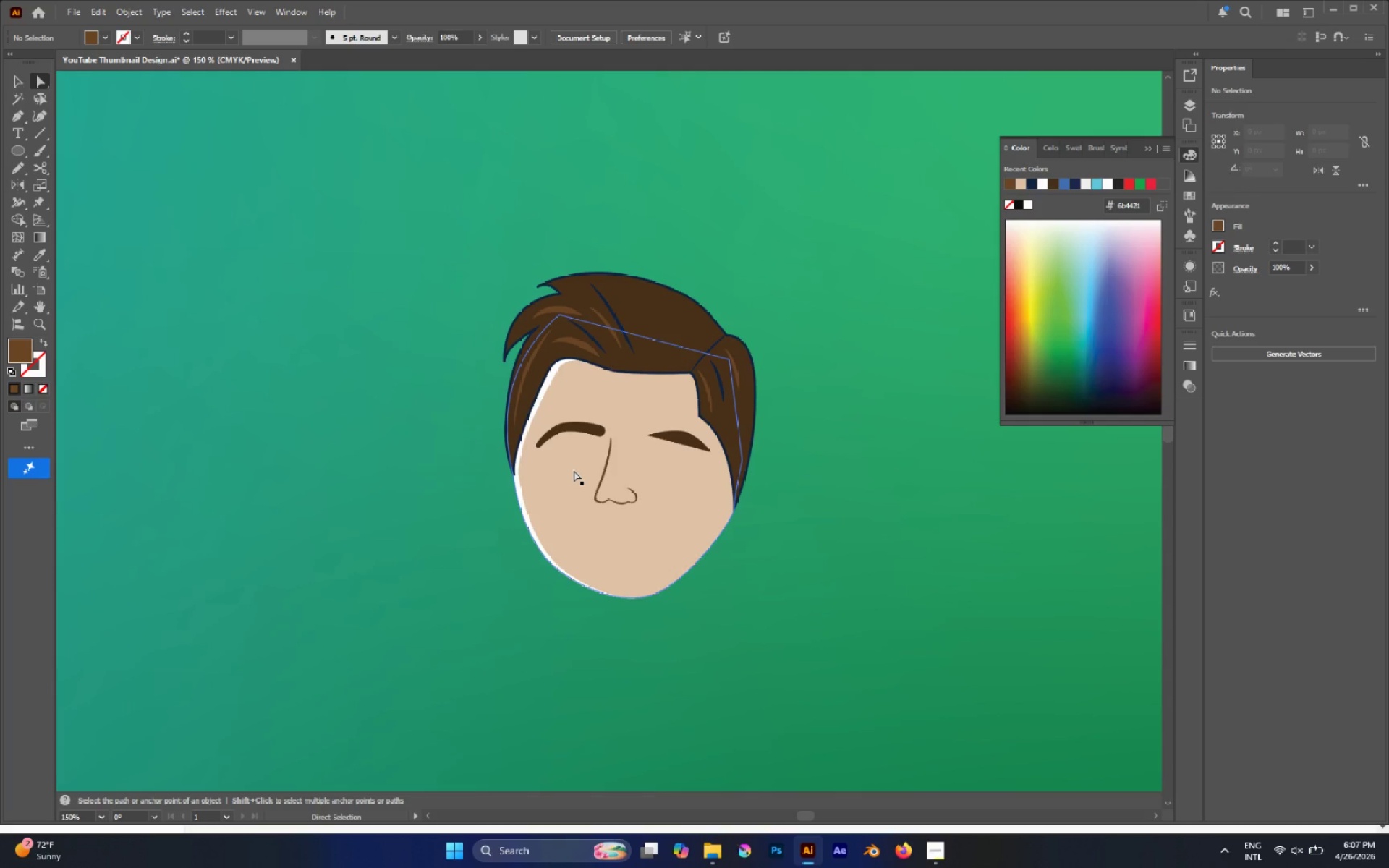 
wait(7.91)
 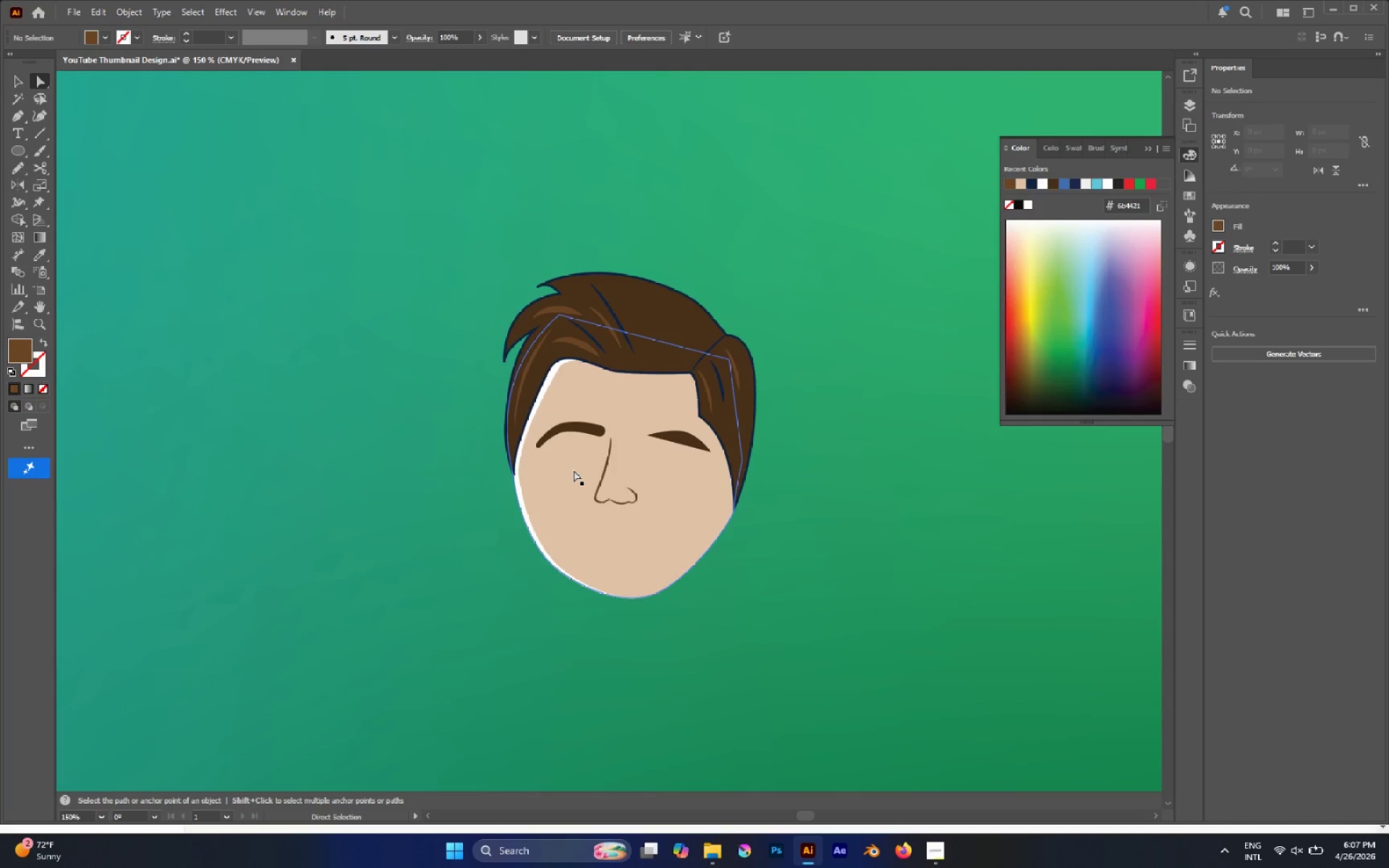 
key(L)
 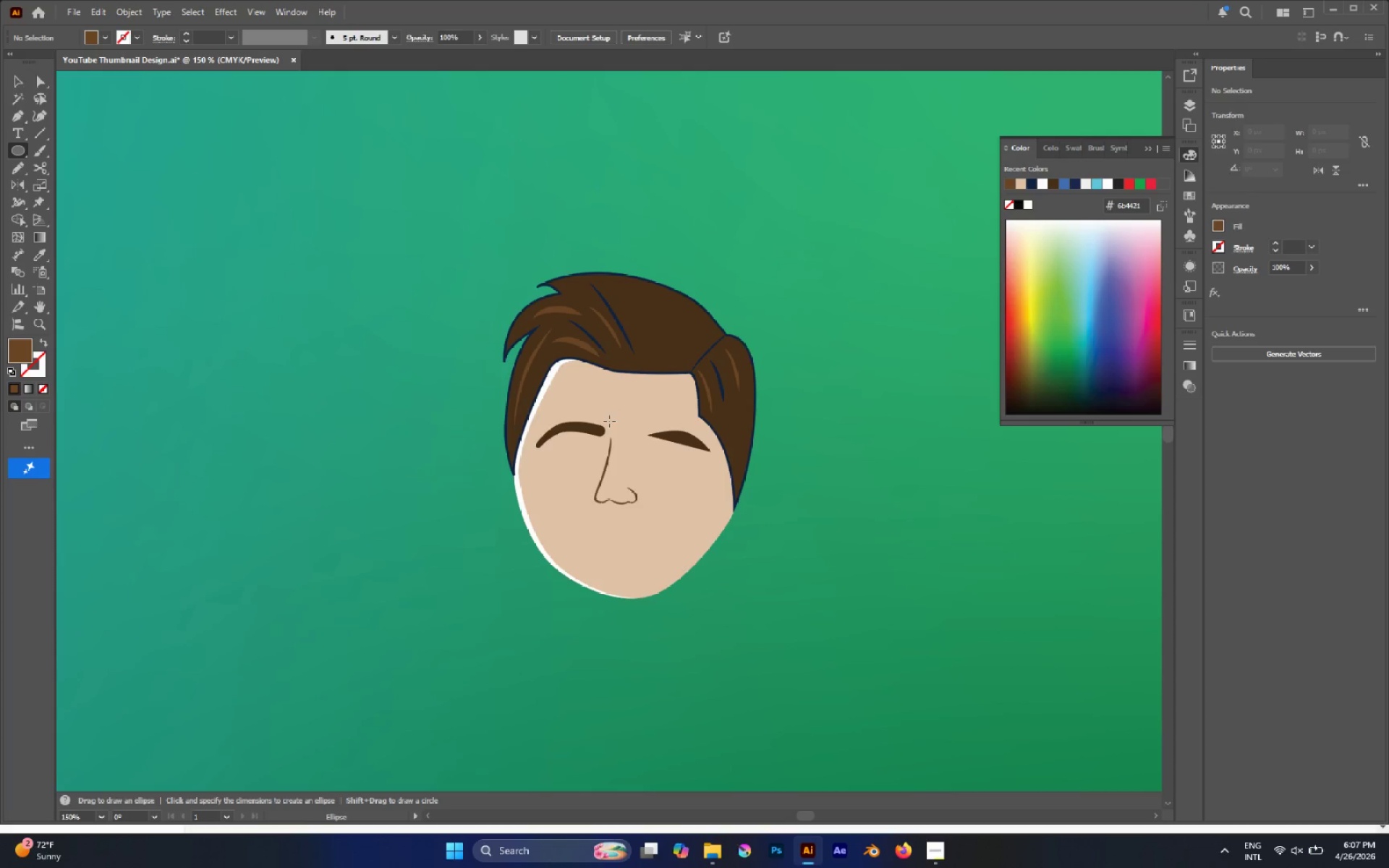 
hold_key(key=AltLeft, duration=1.28)
scroll: coordinate [551, 448], scroll_direction: up, amount: 4.0
 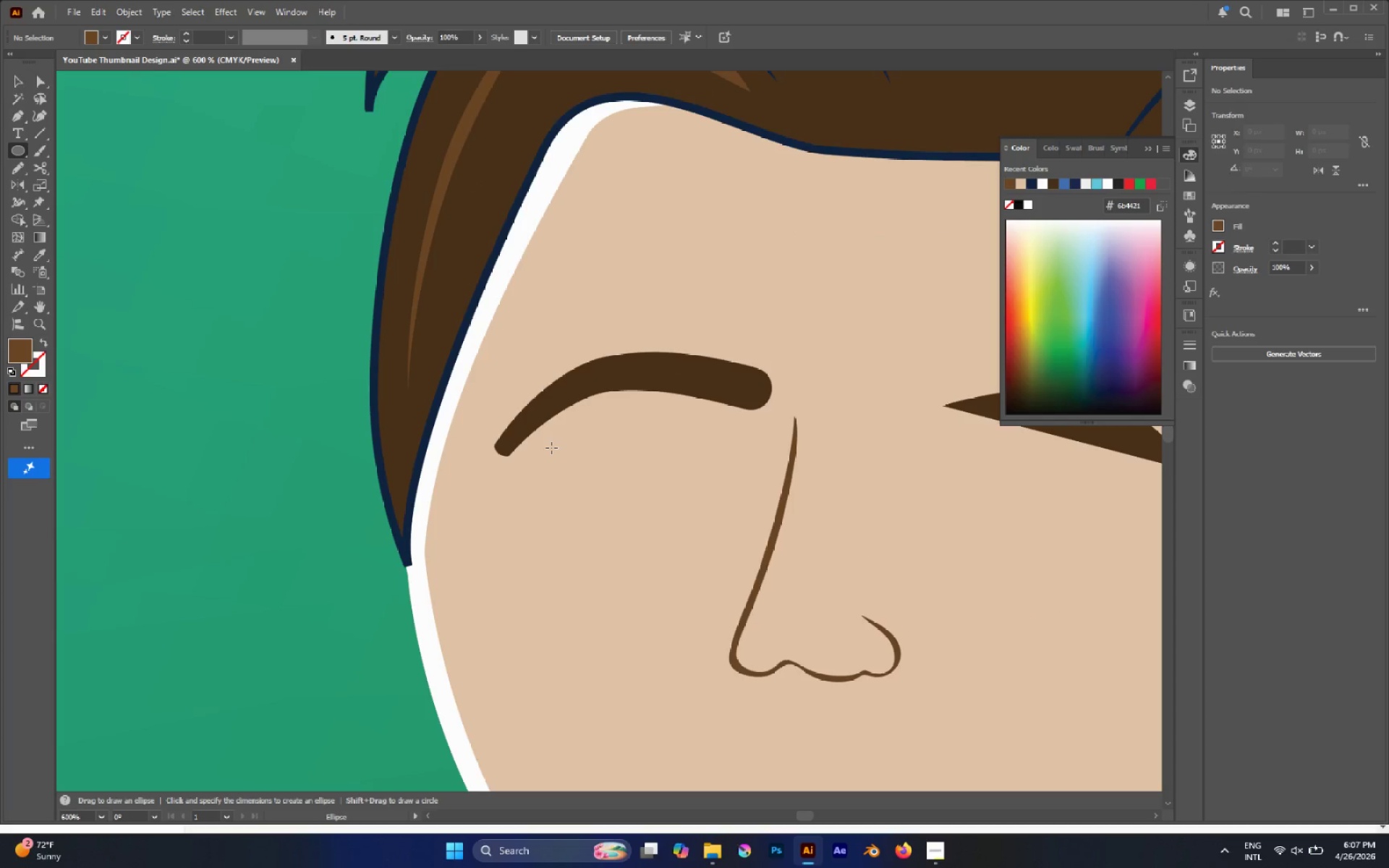 
key(P)
 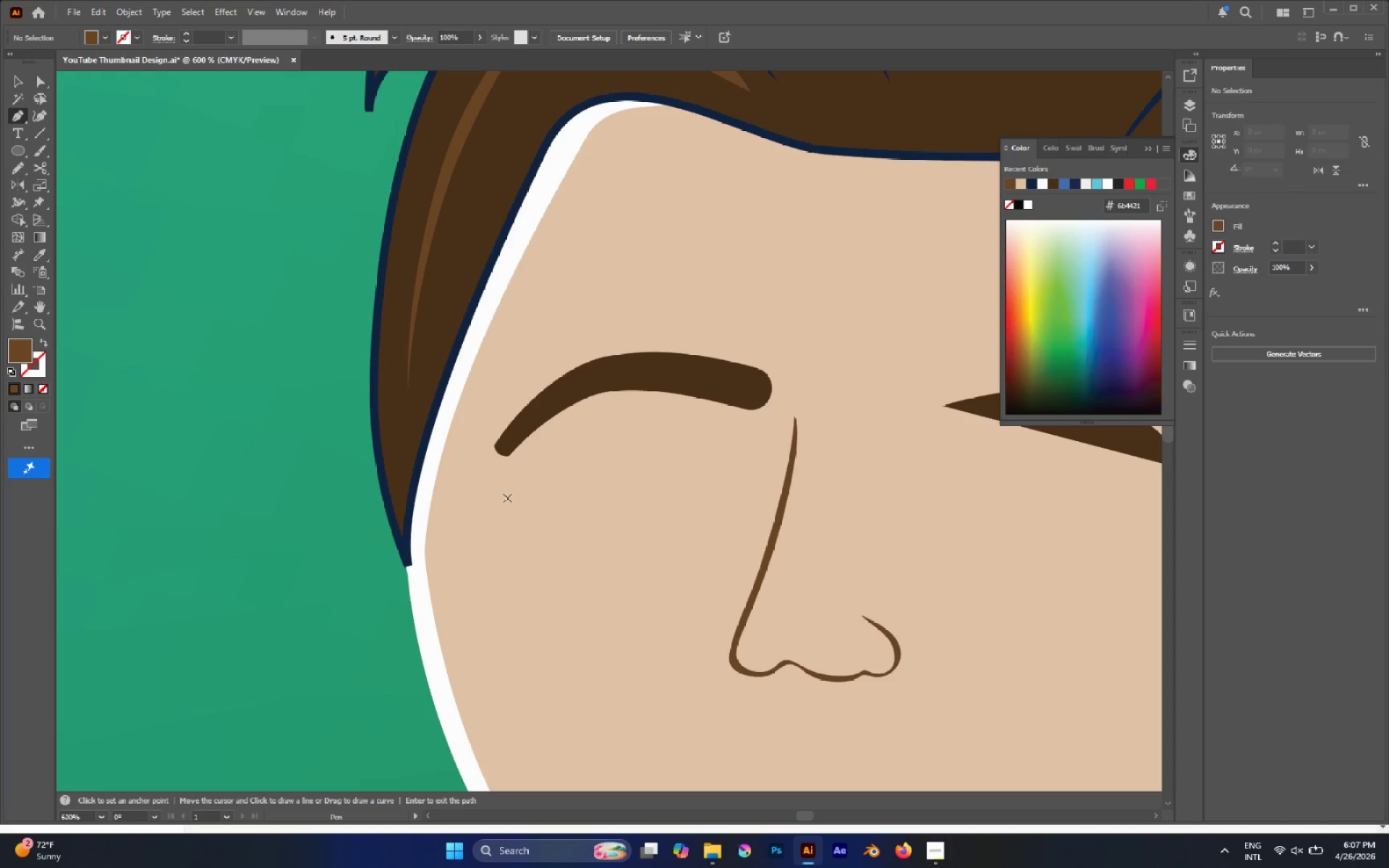 
left_click([507, 498])
 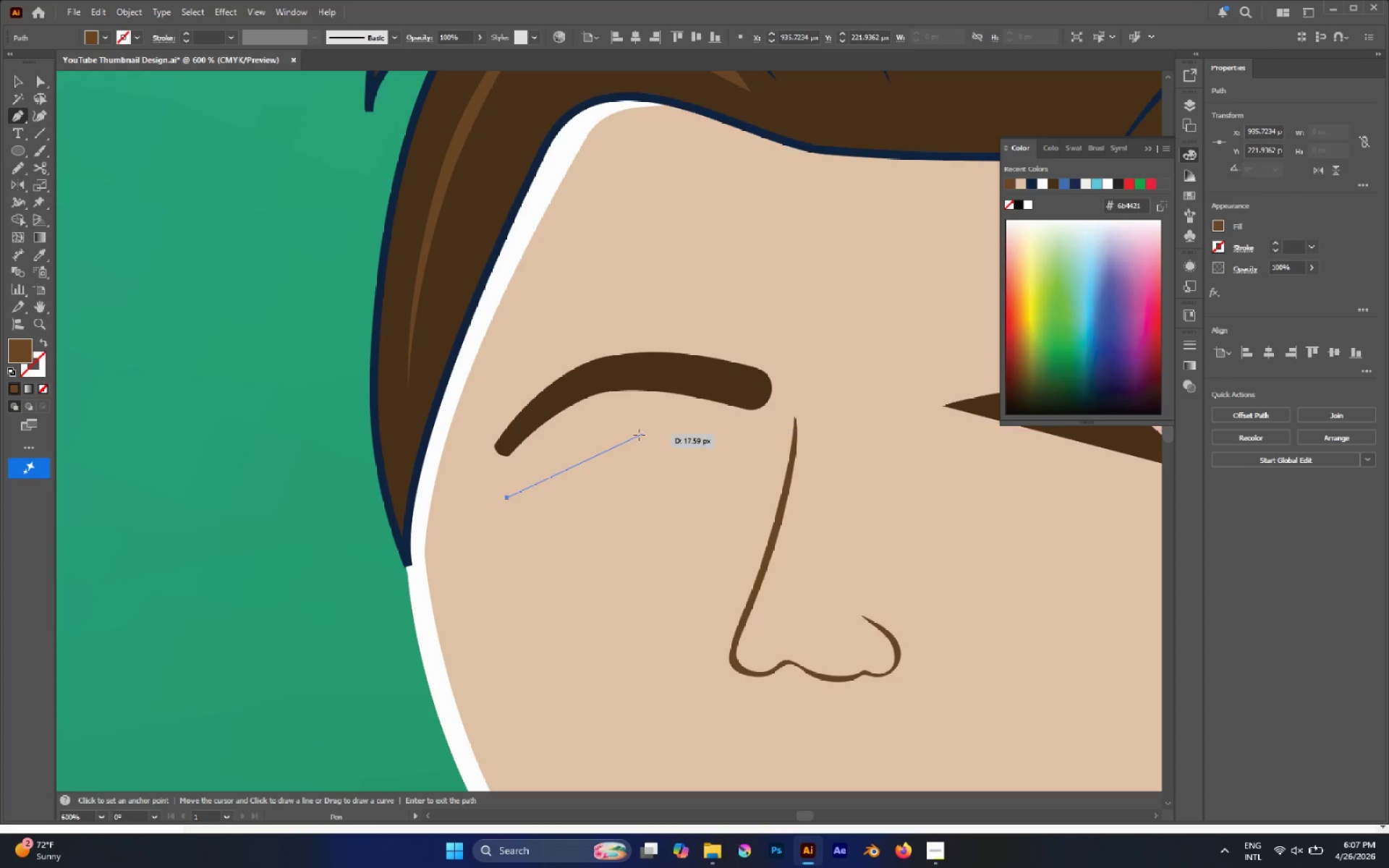 
left_click_drag(start_coordinate=[614, 435], to_coordinate=[701, 435])
 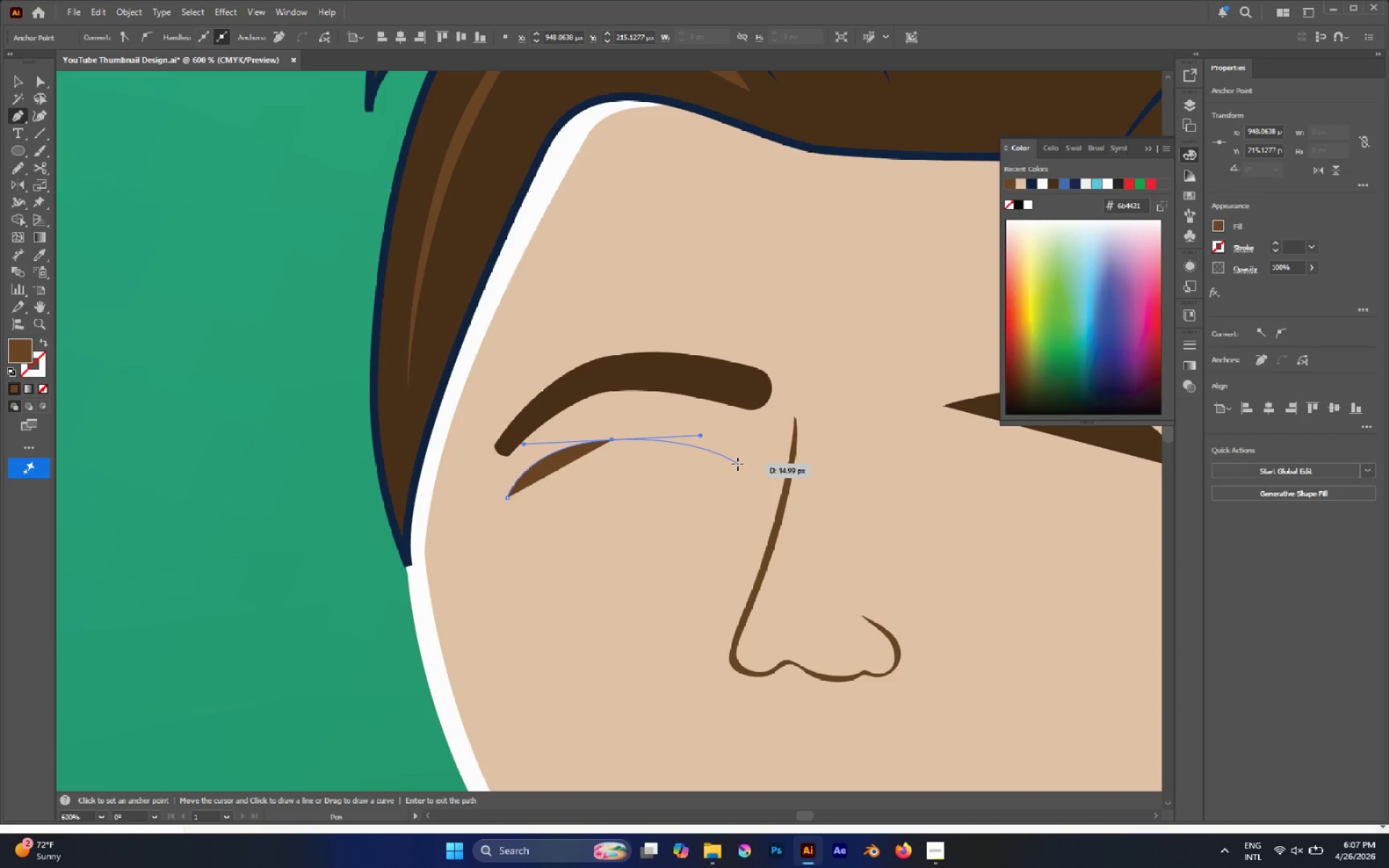 
hold_key(key=Space, duration=1.5)
 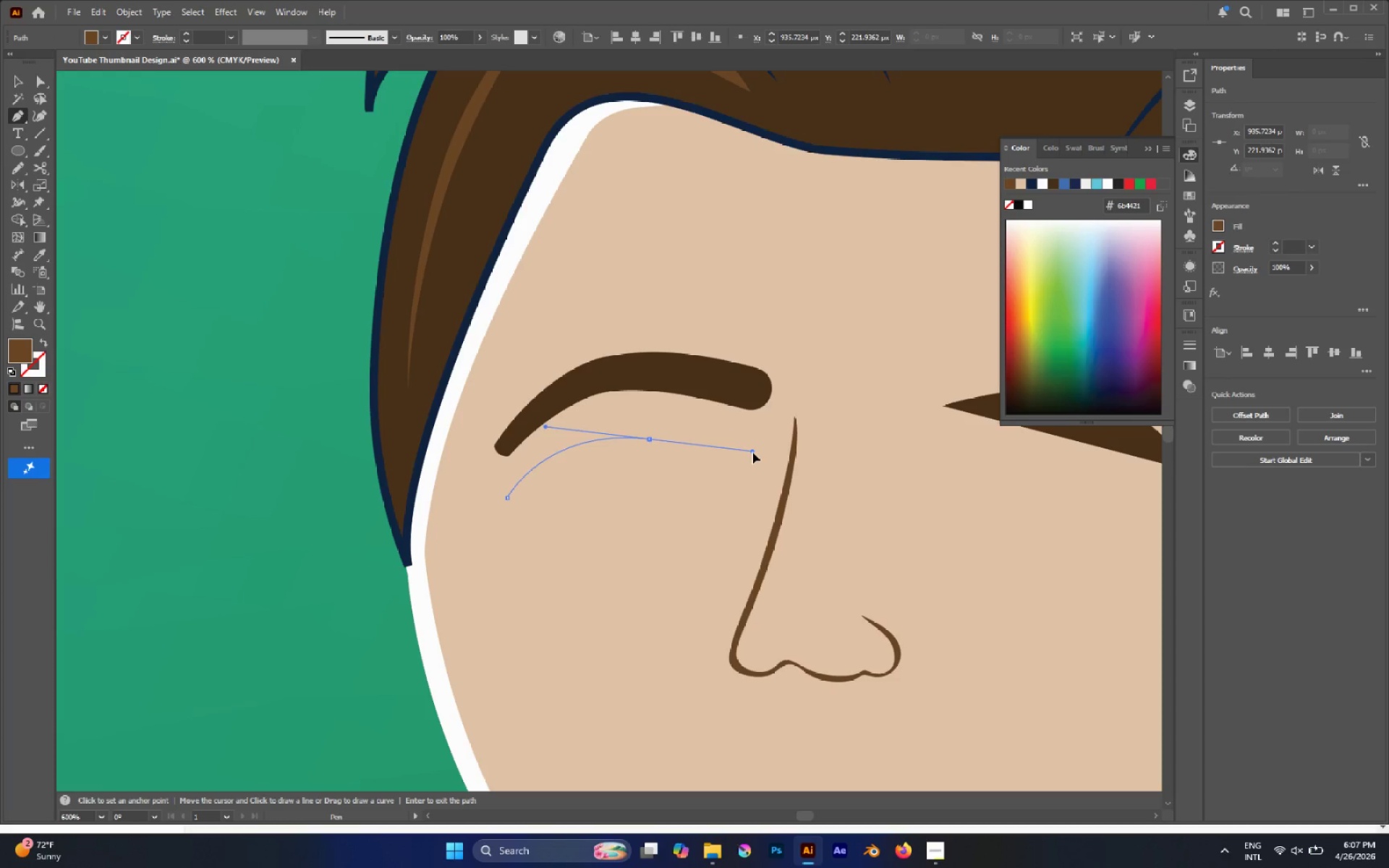 
hold_key(key=Space, duration=0.92)
 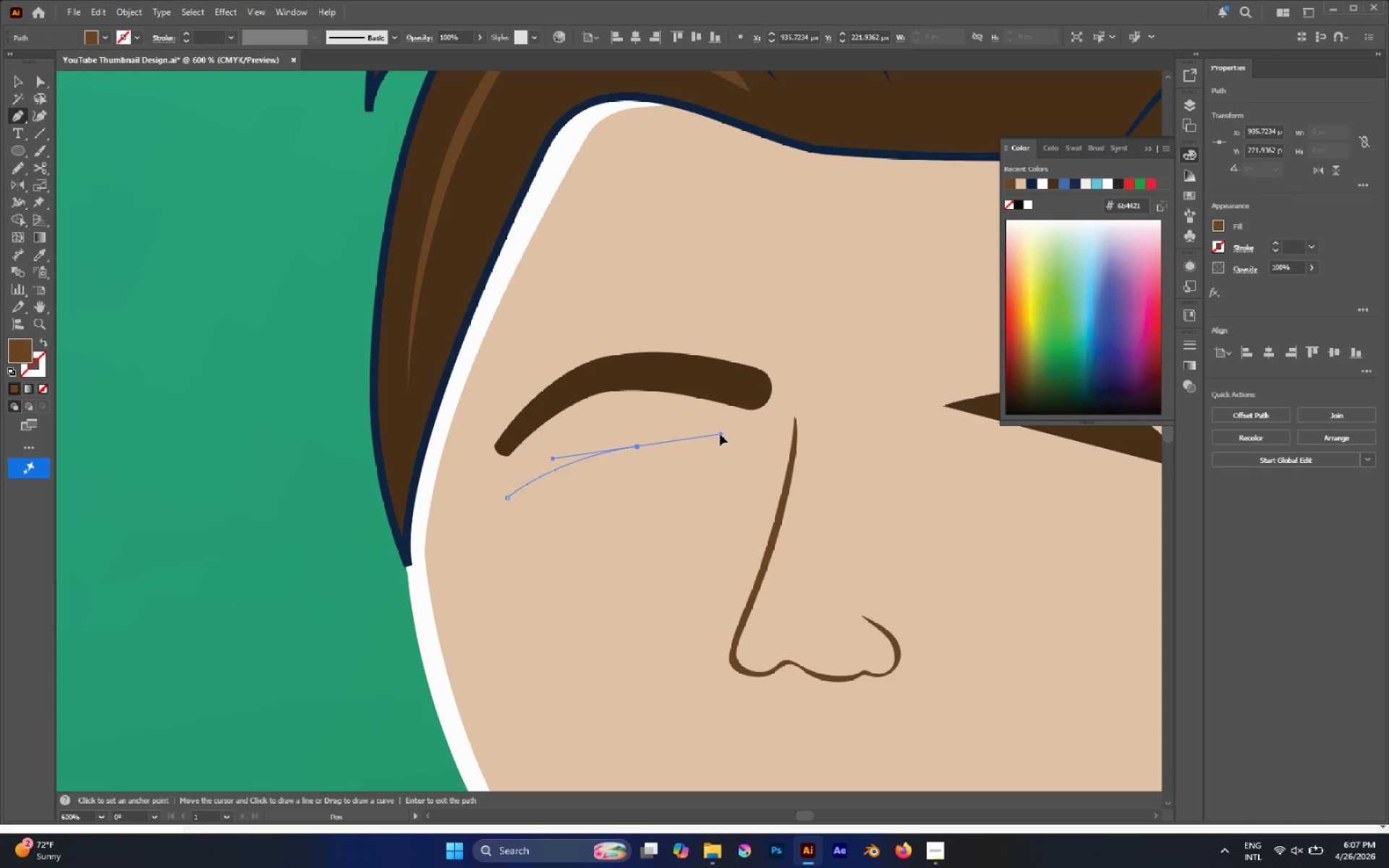 
hold_key(key=Space, duration=0.8)
 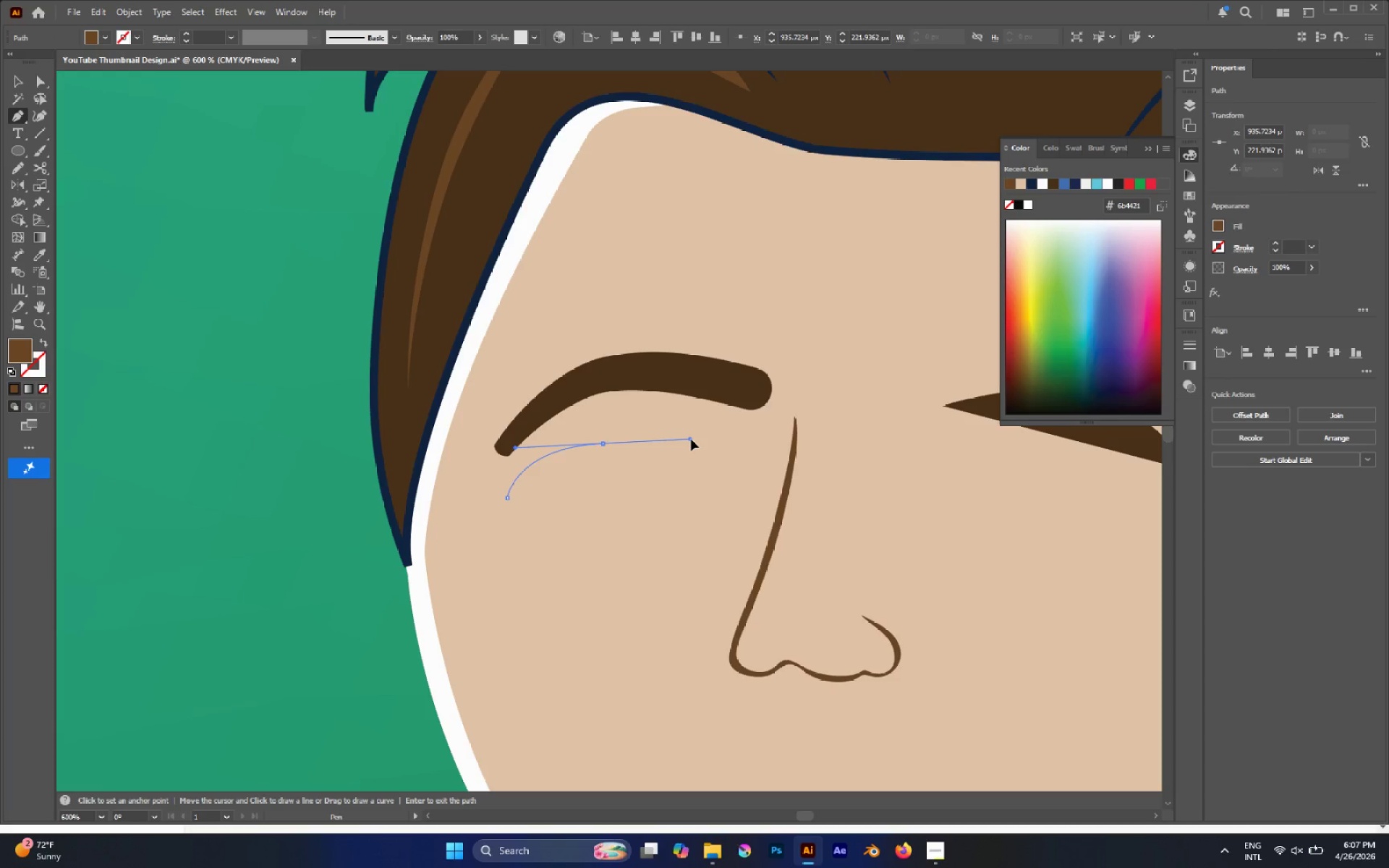 
hold_key(key=Space, duration=0.84)
 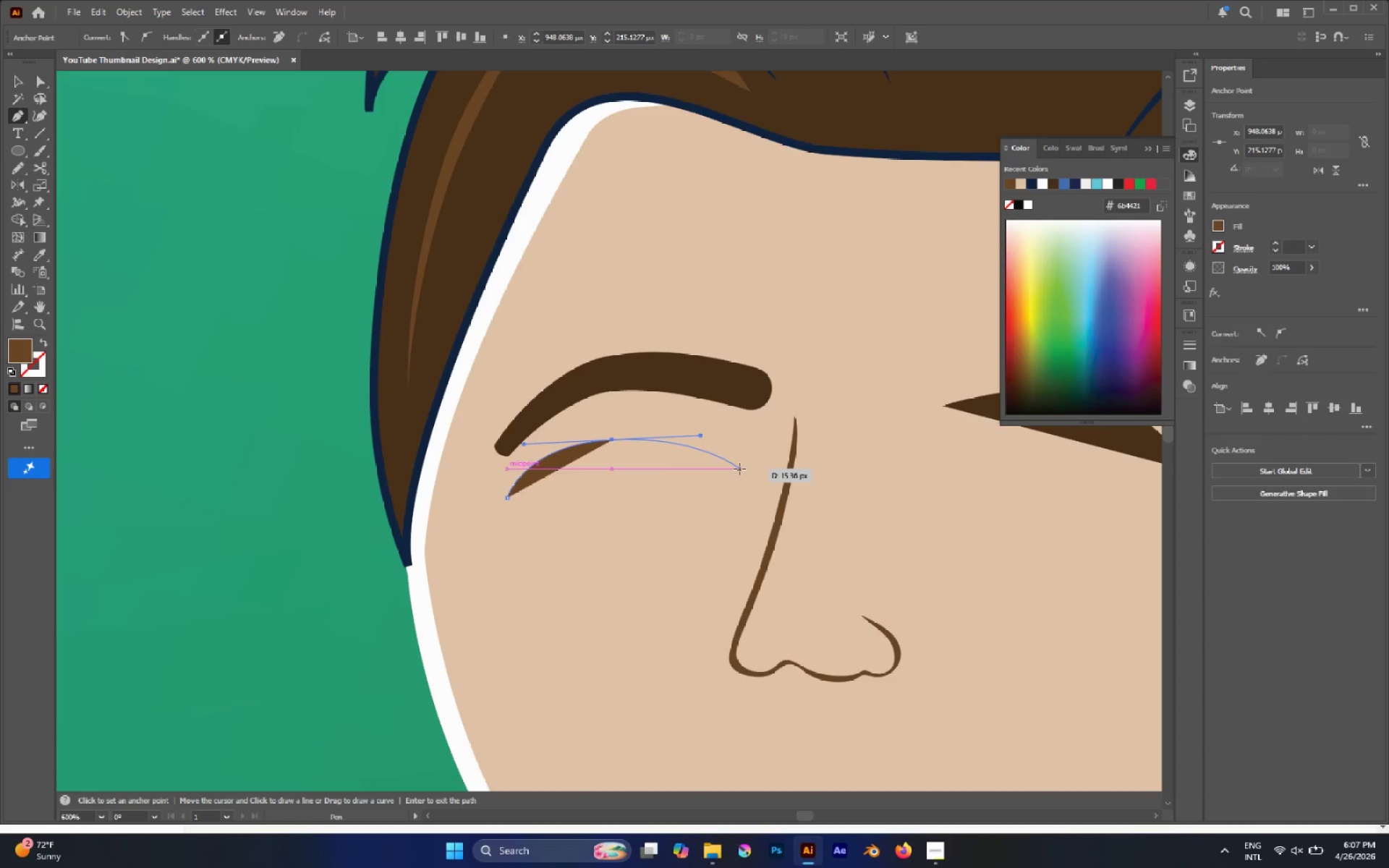 
left_click([739, 469])
 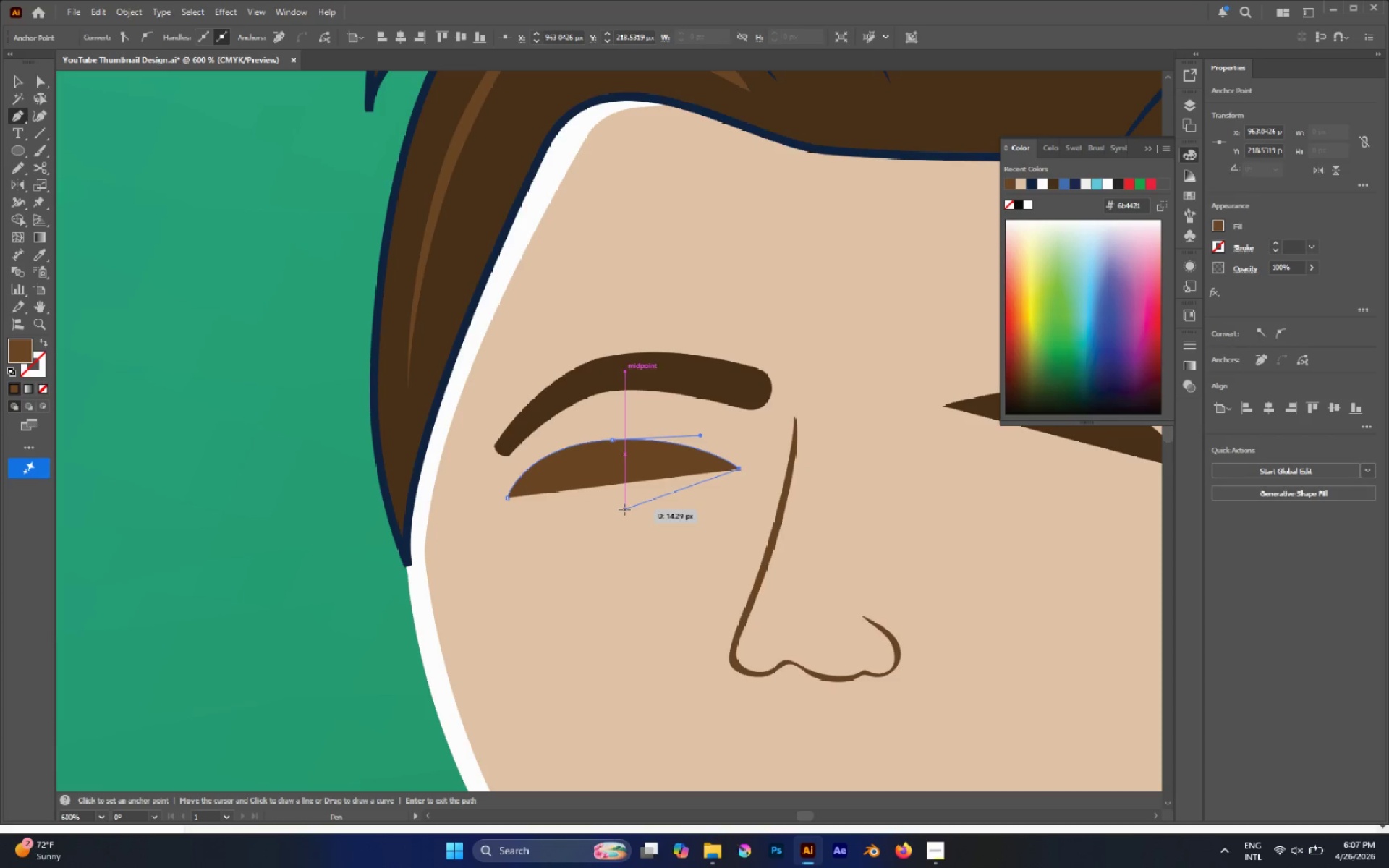 
left_click_drag(start_coordinate=[614, 512], to_coordinate=[545, 517])
 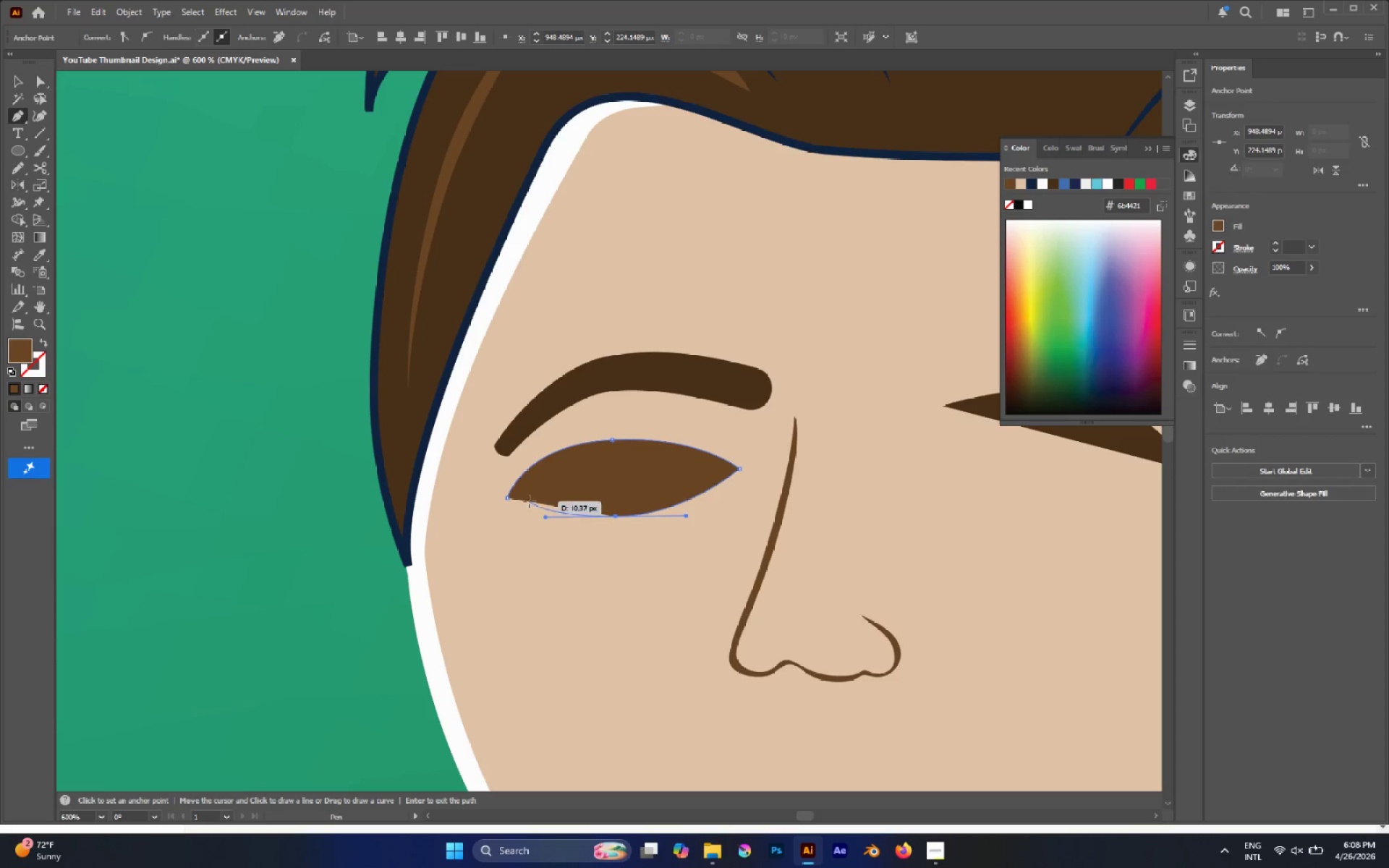 
hold_key(key=Space, duration=1.01)
 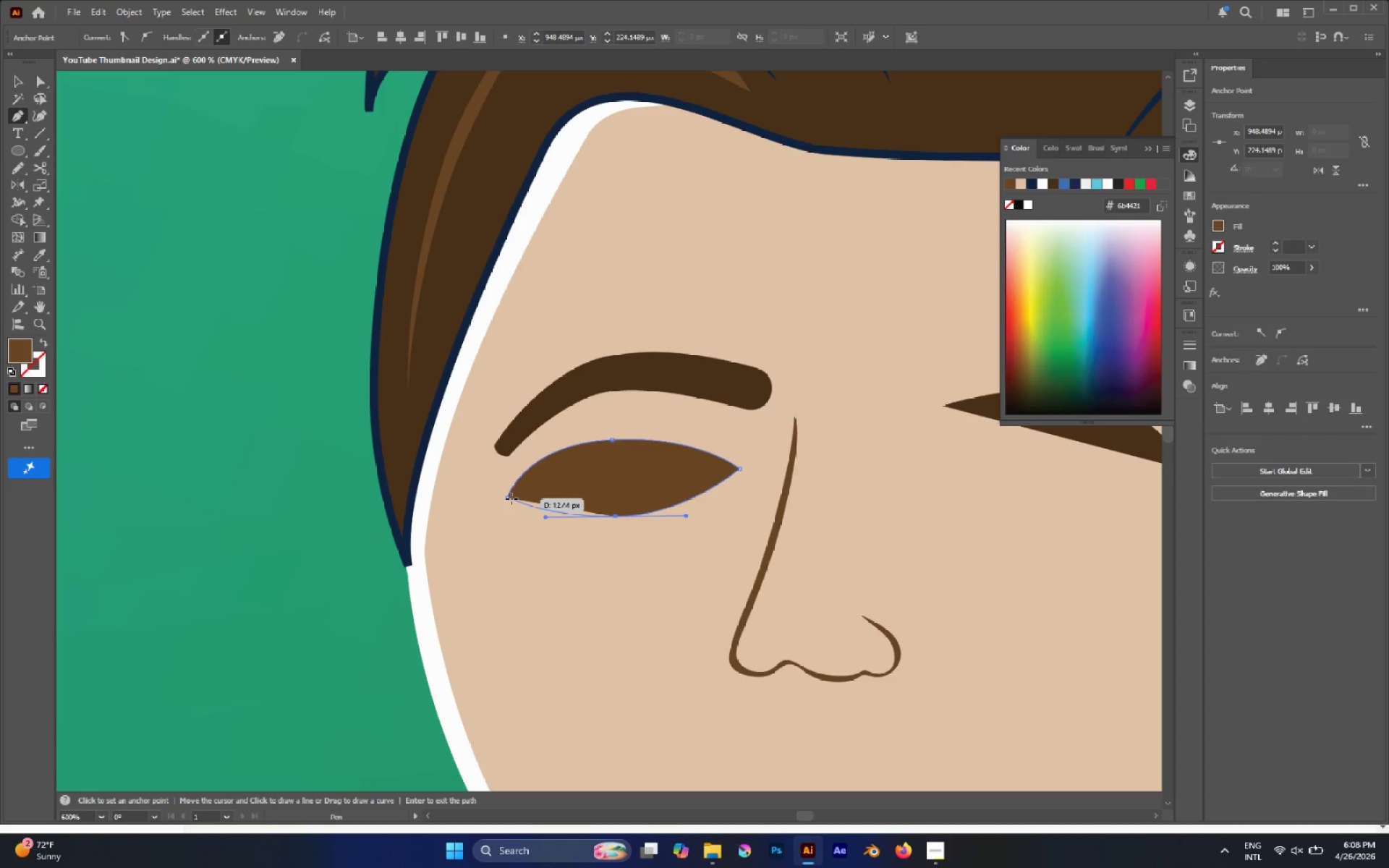 
left_click([507, 498])
 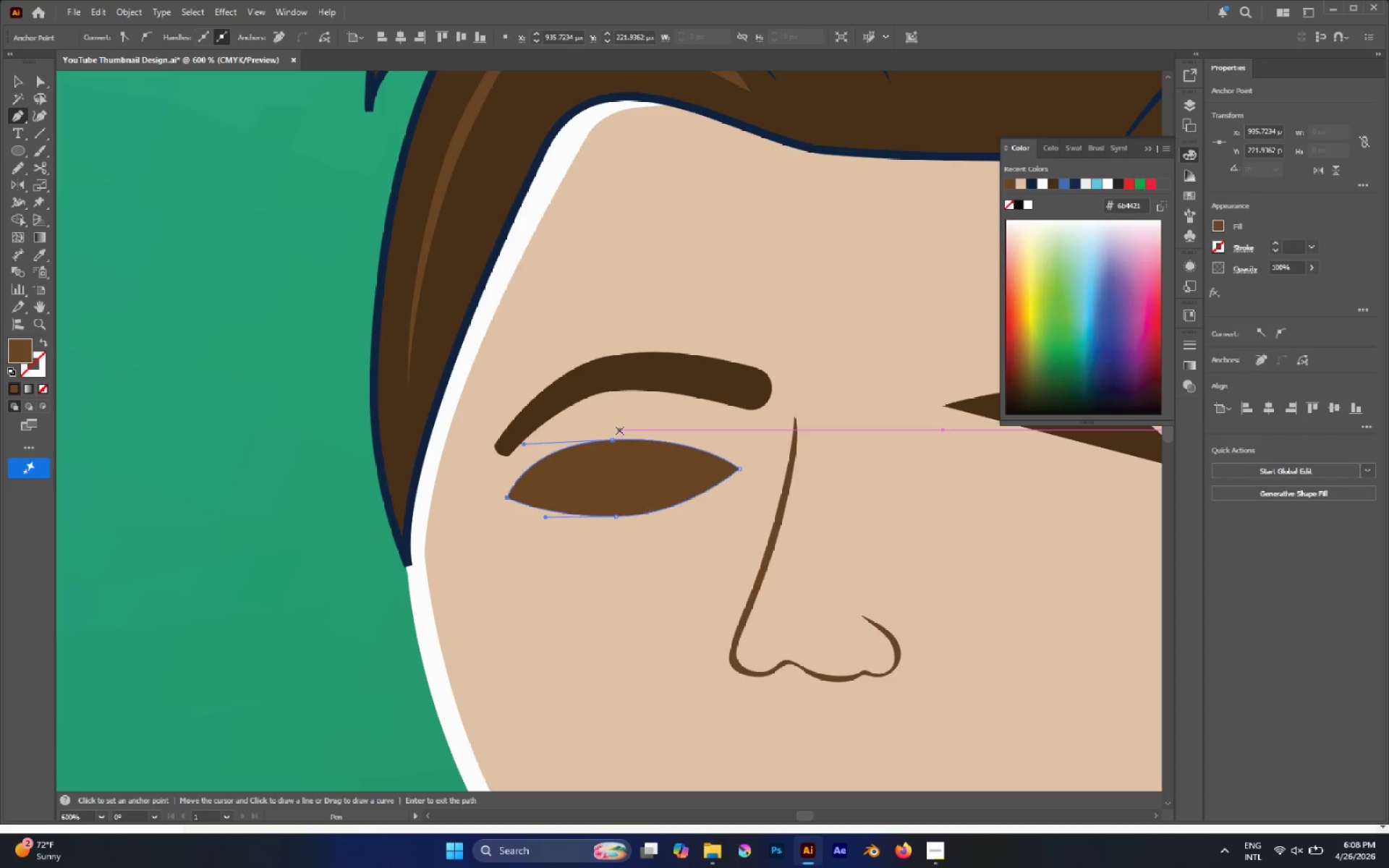 
scroll: coordinate [616, 430], scroll_direction: none, amount: 0.0
 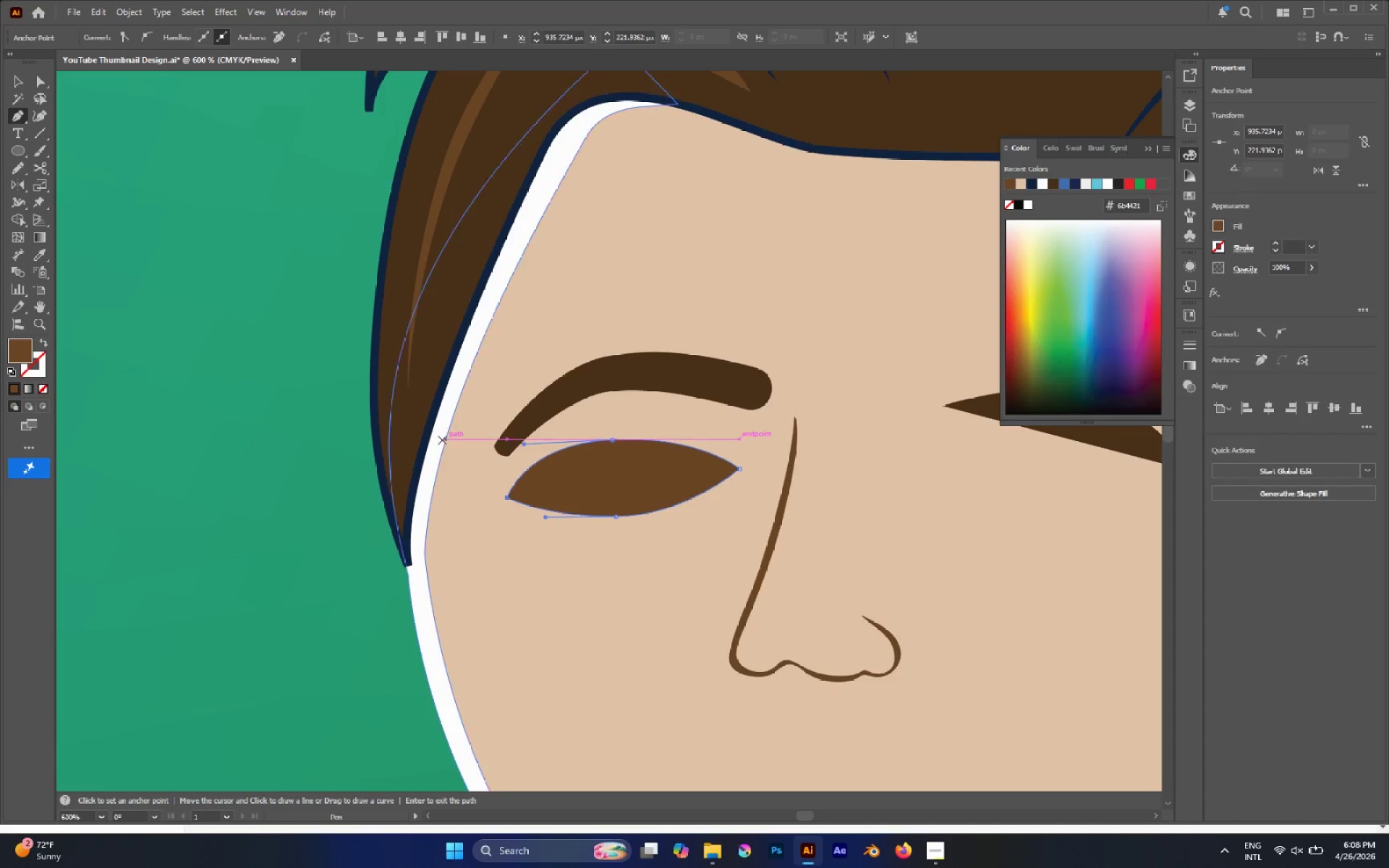 
key(I)
 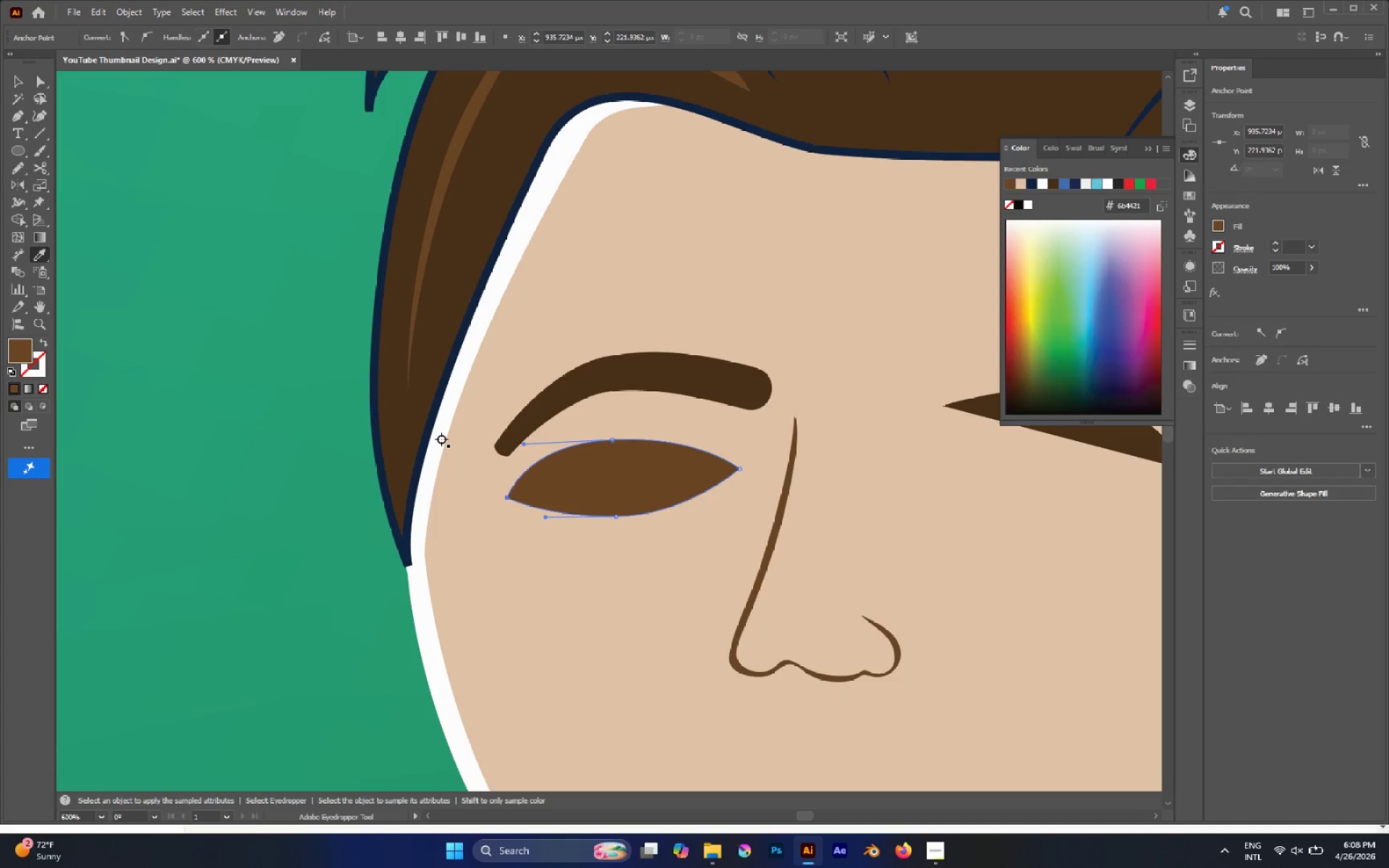 
left_click([441, 439])
 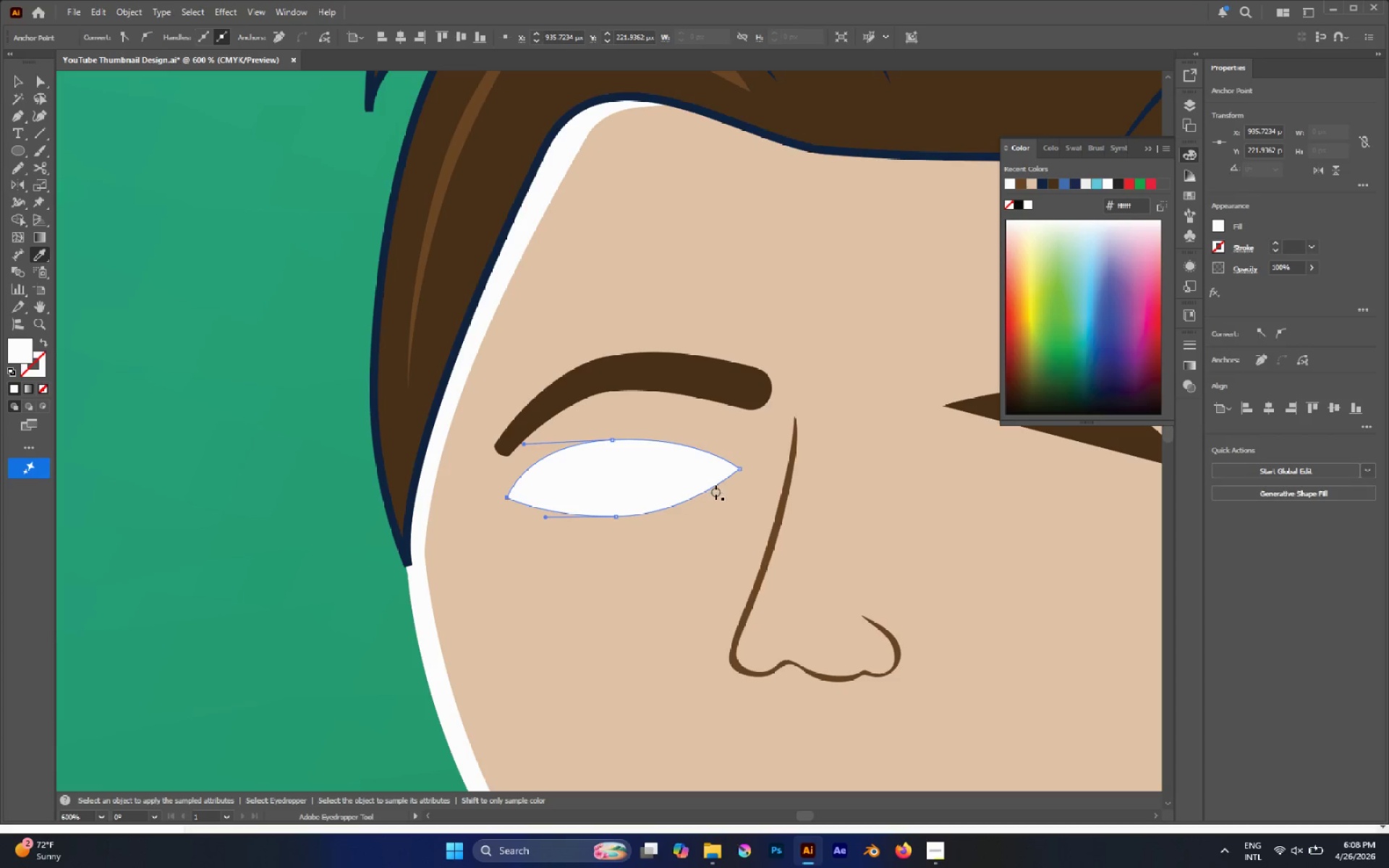 
key(V)
 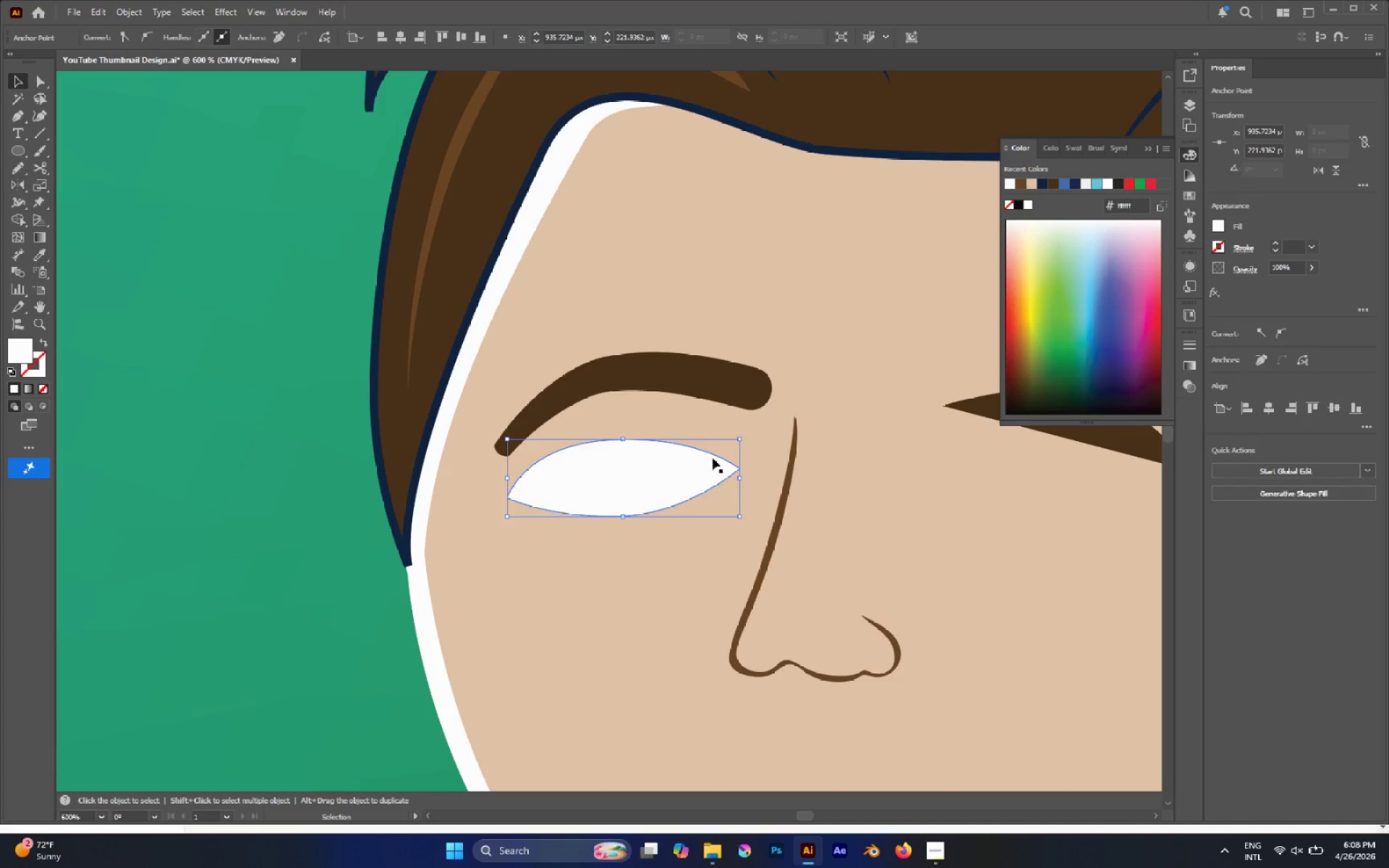 
left_click([700, 402])
 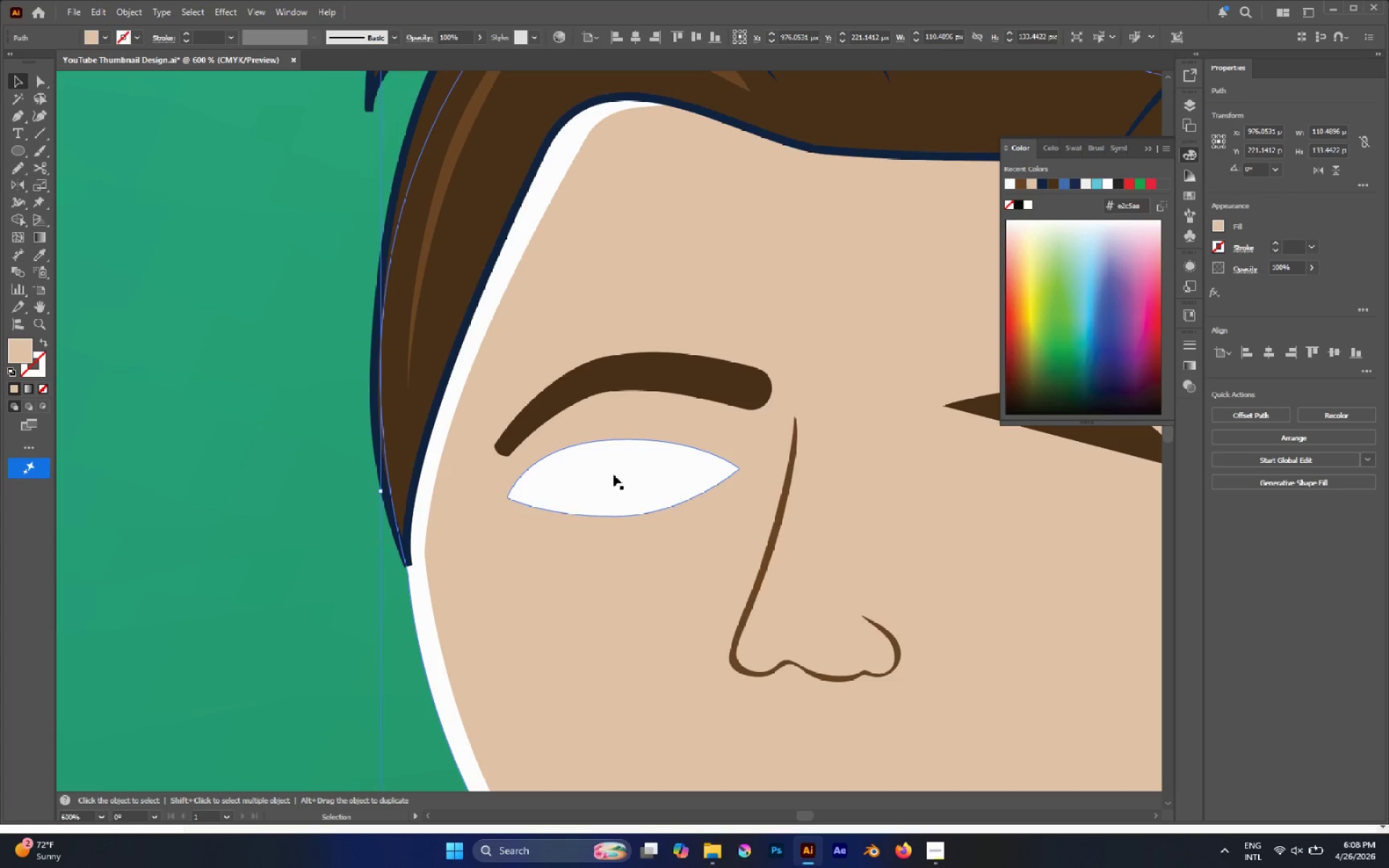 
left_click([613, 475])
 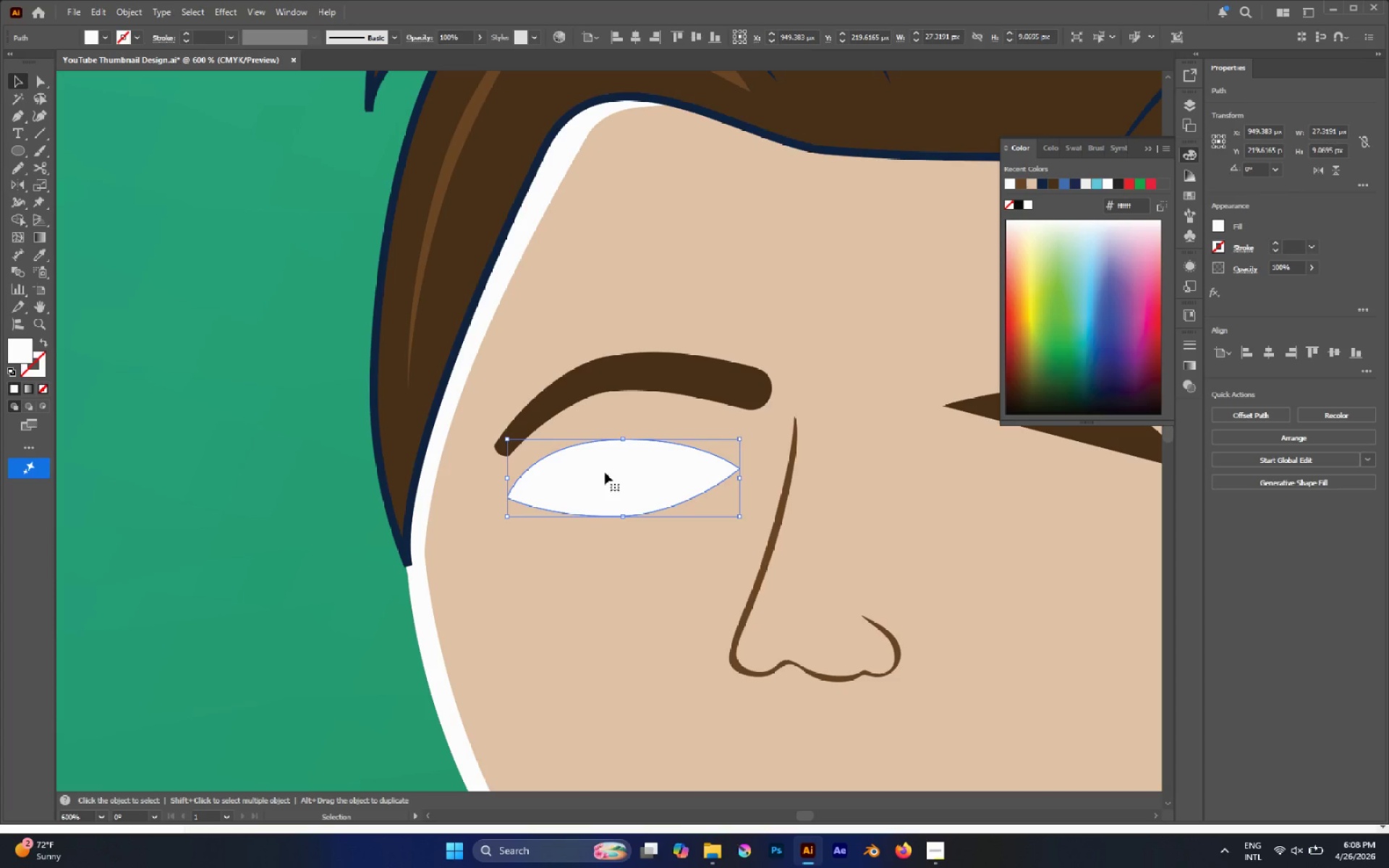 
hold_key(key=AltLeft, duration=0.61)
scroll: coordinate [605, 472], scroll_direction: up, amount: 2.0
 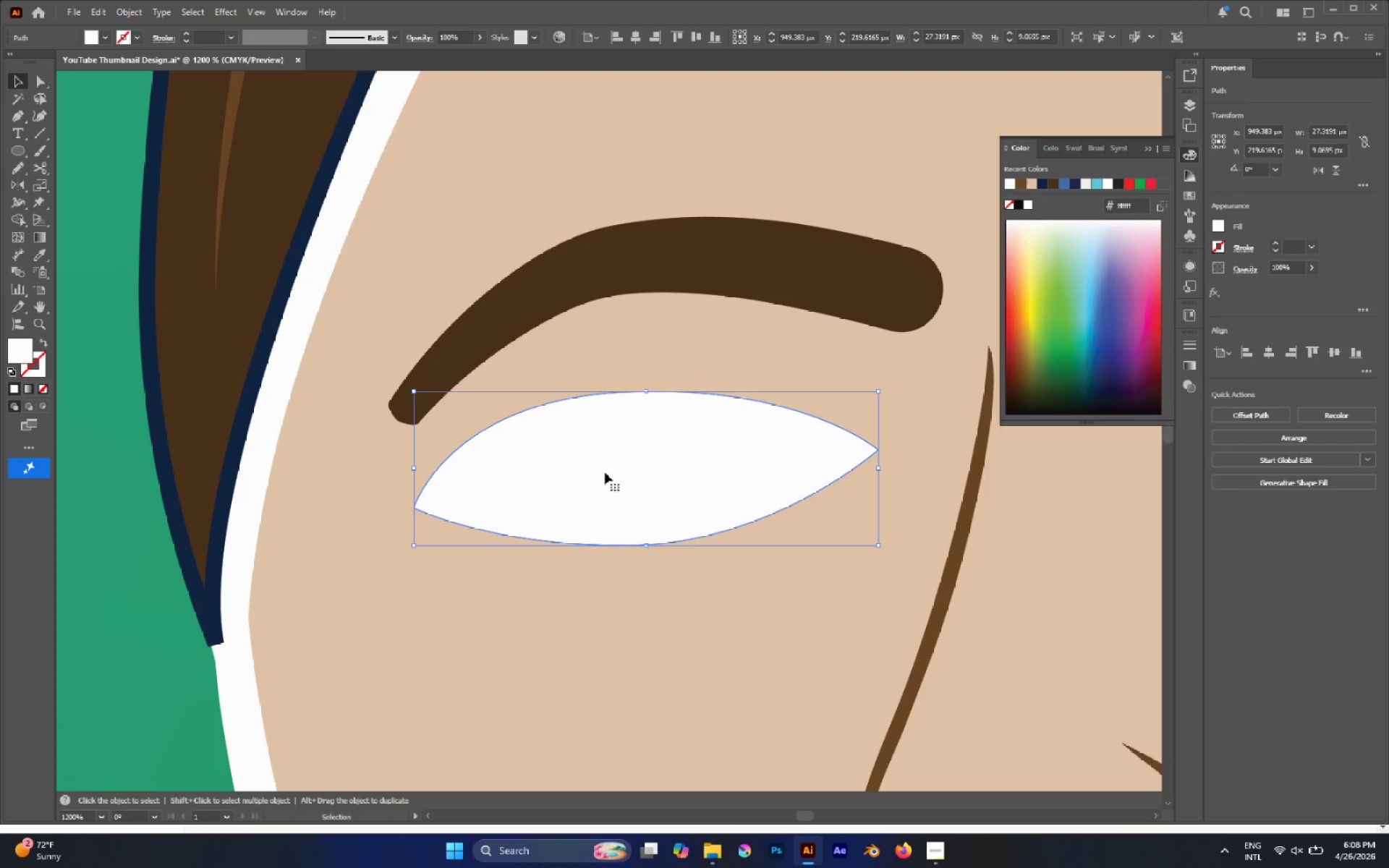 
key(L)
 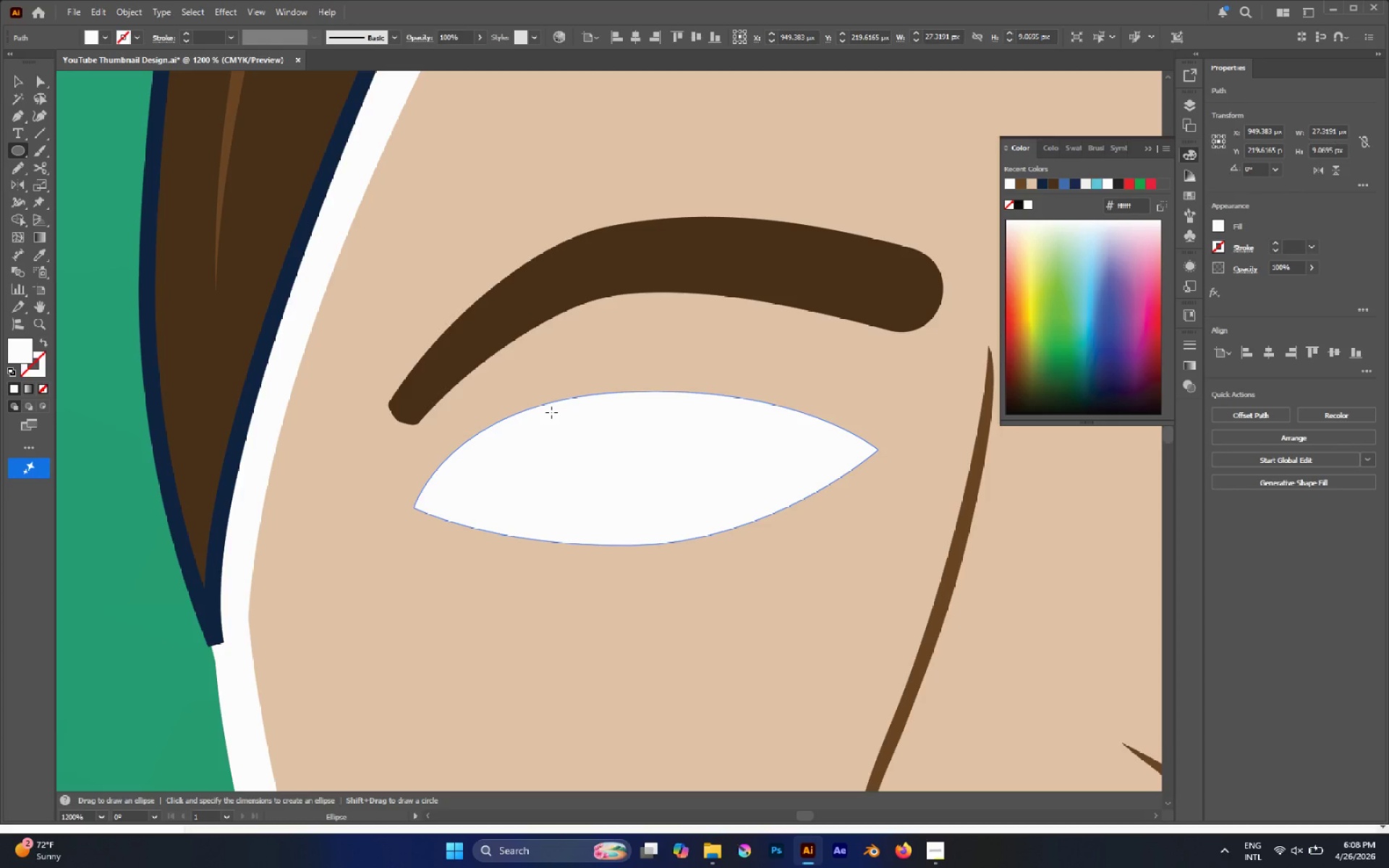 
hold_key(key=ShiftLeft, duration=1.5)
left_click_drag(start_coordinate=[551, 412], to_coordinate=[675, 528])
 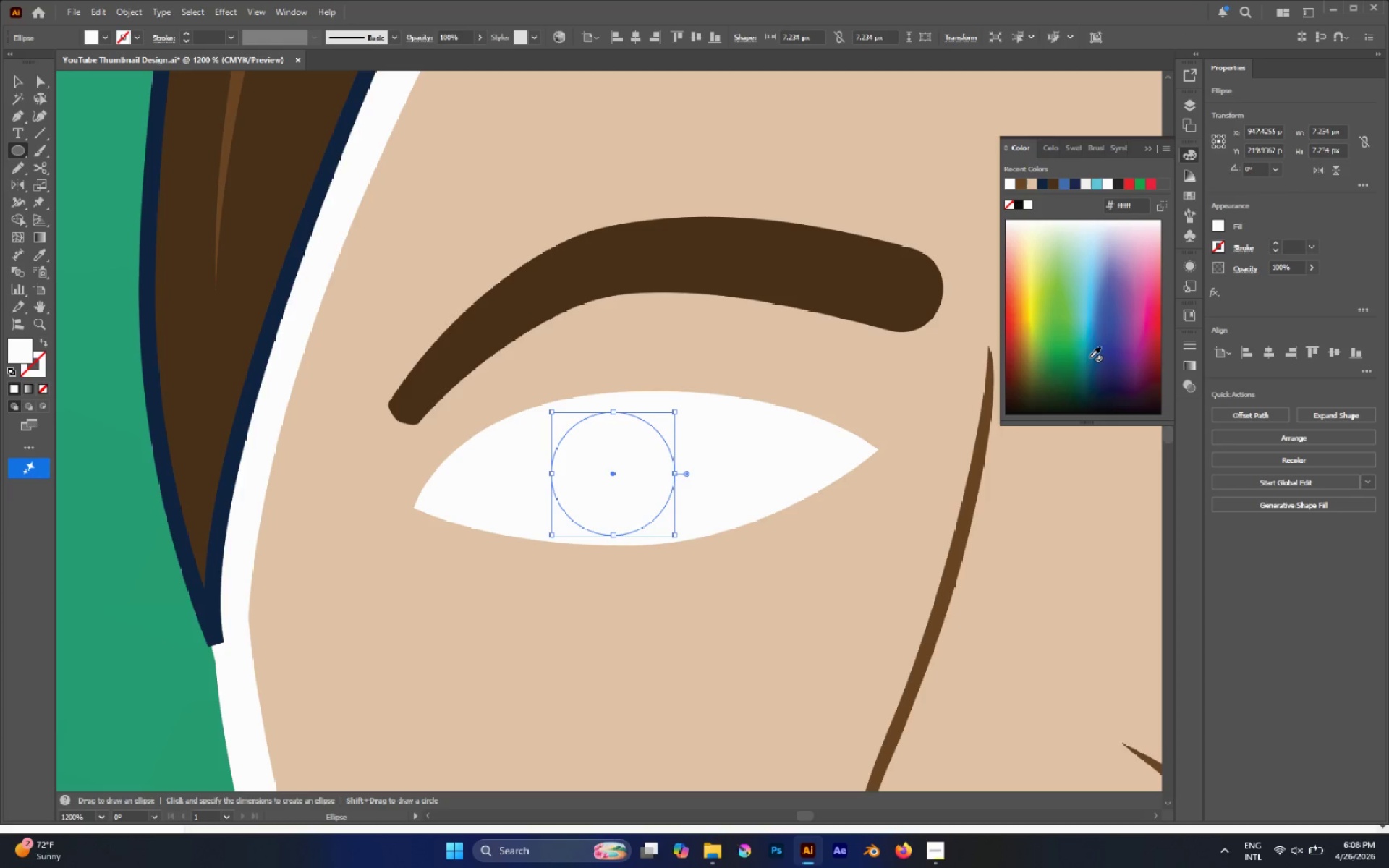 
left_click([1079, 355])
 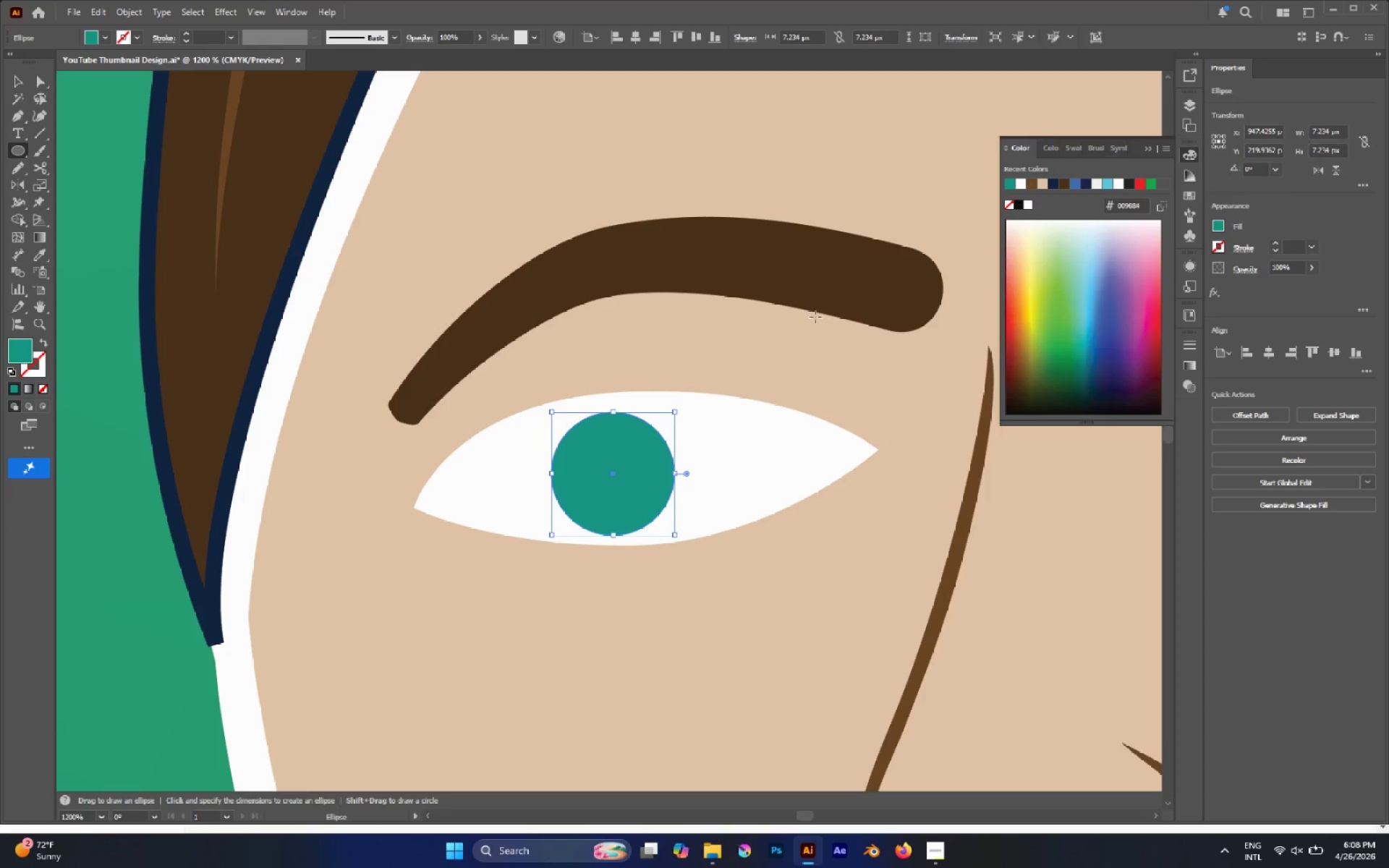 
key(V)
 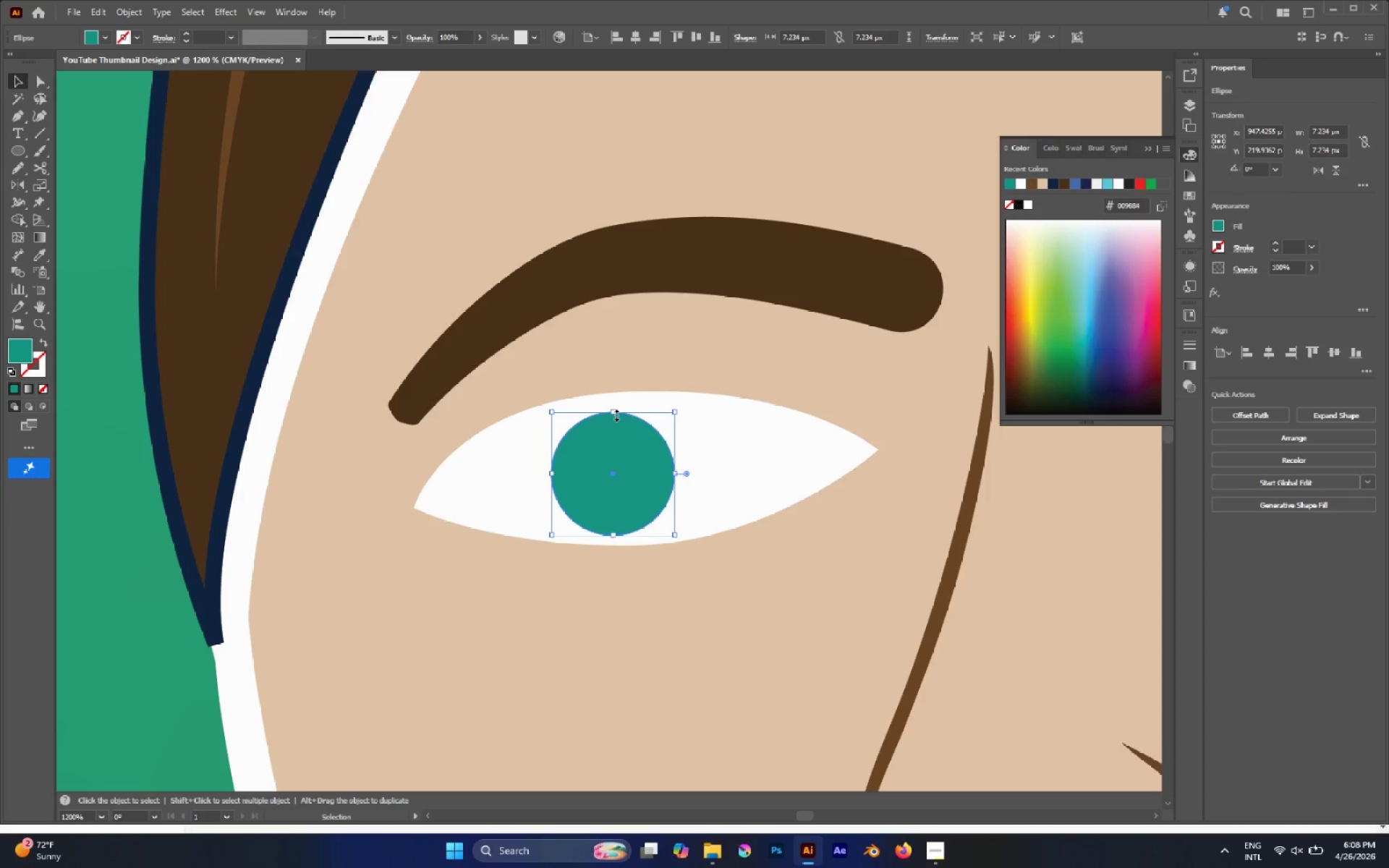 
hold_key(key=Break, duration=1.06)
 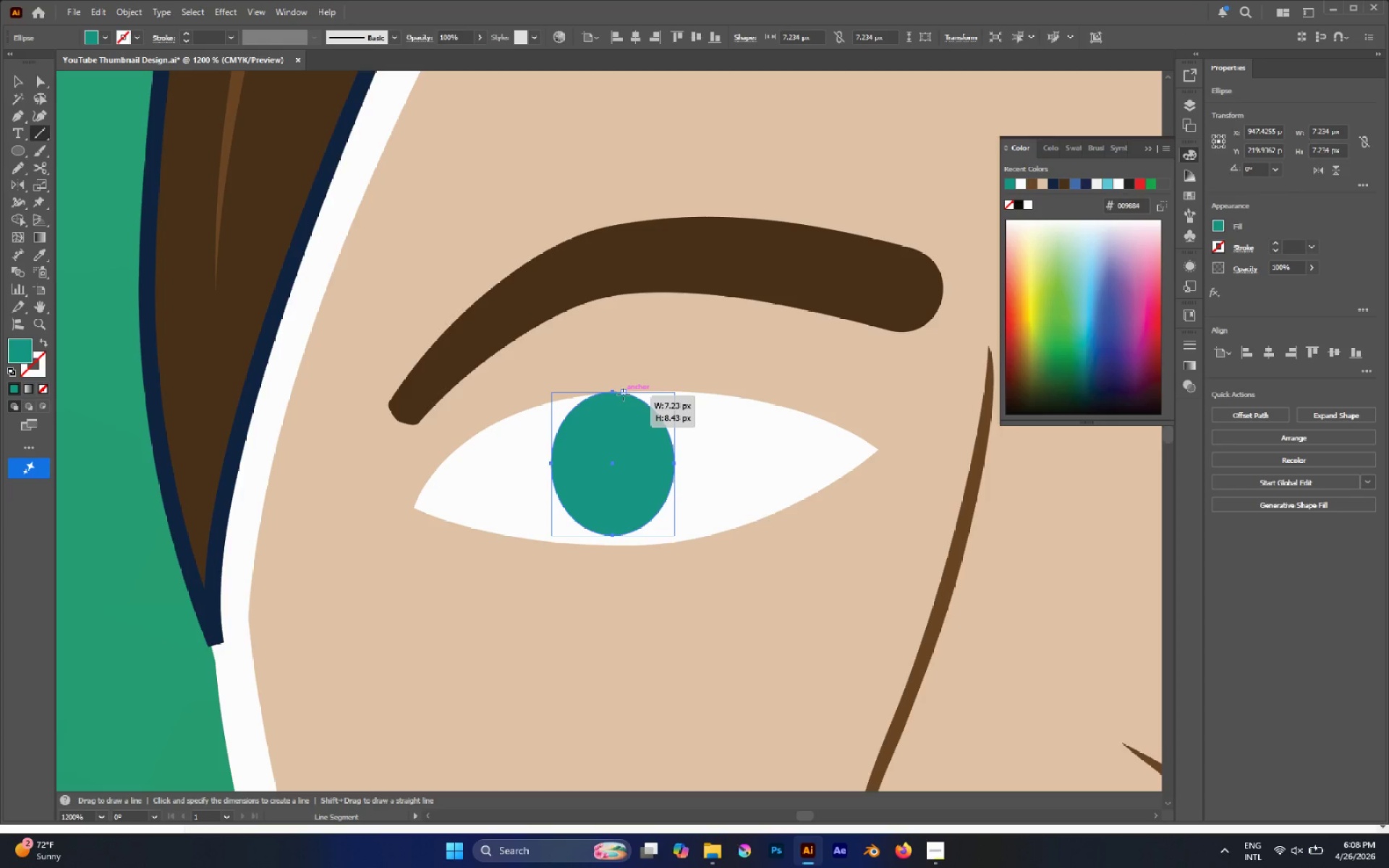 
left_click_drag(start_coordinate=[615, 414], to_coordinate=[624, 392])
 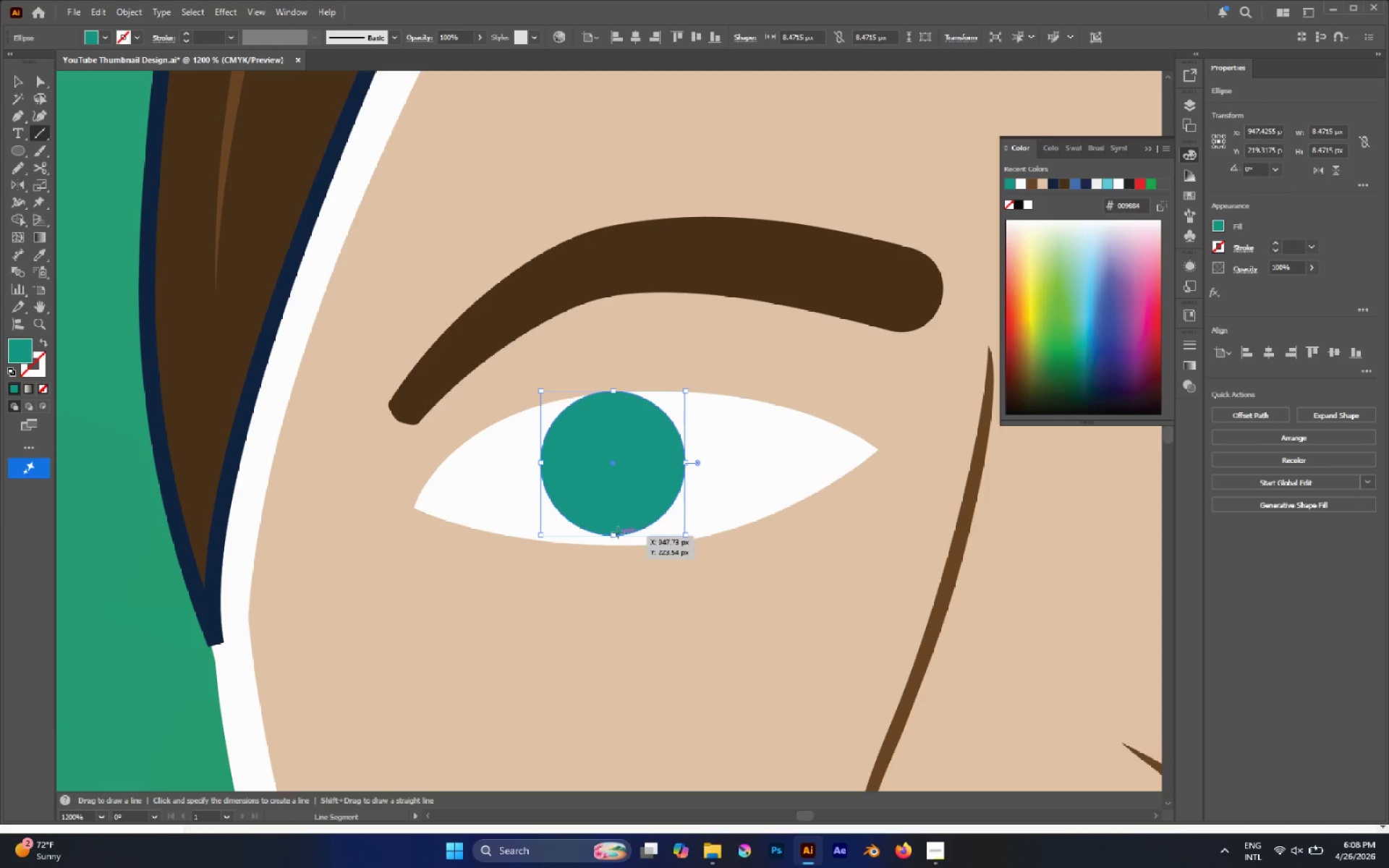 
hold_key(key=ShiftLeft, duration=2.0)
 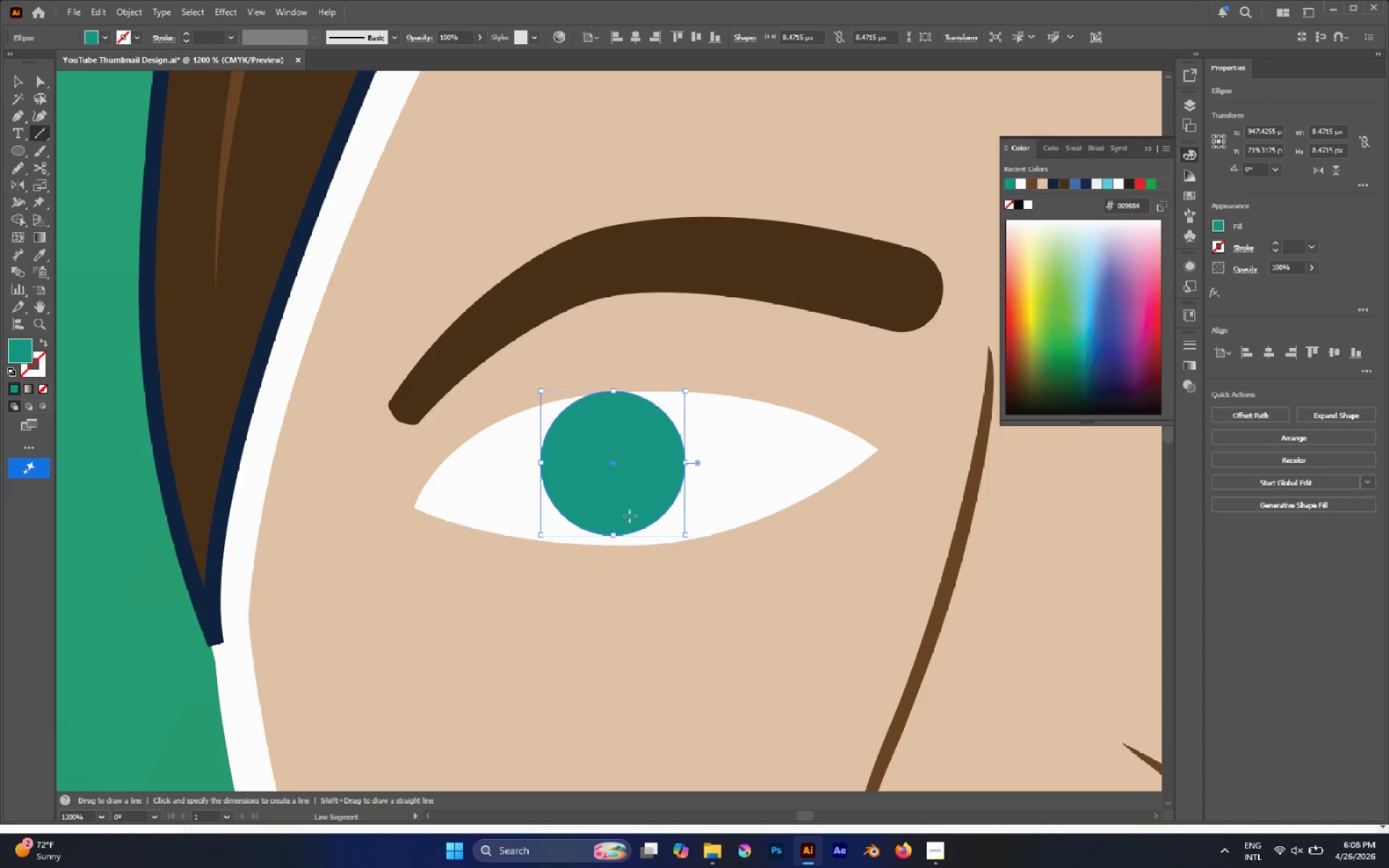 
hold_key(key=ShiftLeft, duration=2.16)
left_click_drag(start_coordinate=[616, 534], to_coordinate=[619, 546])
 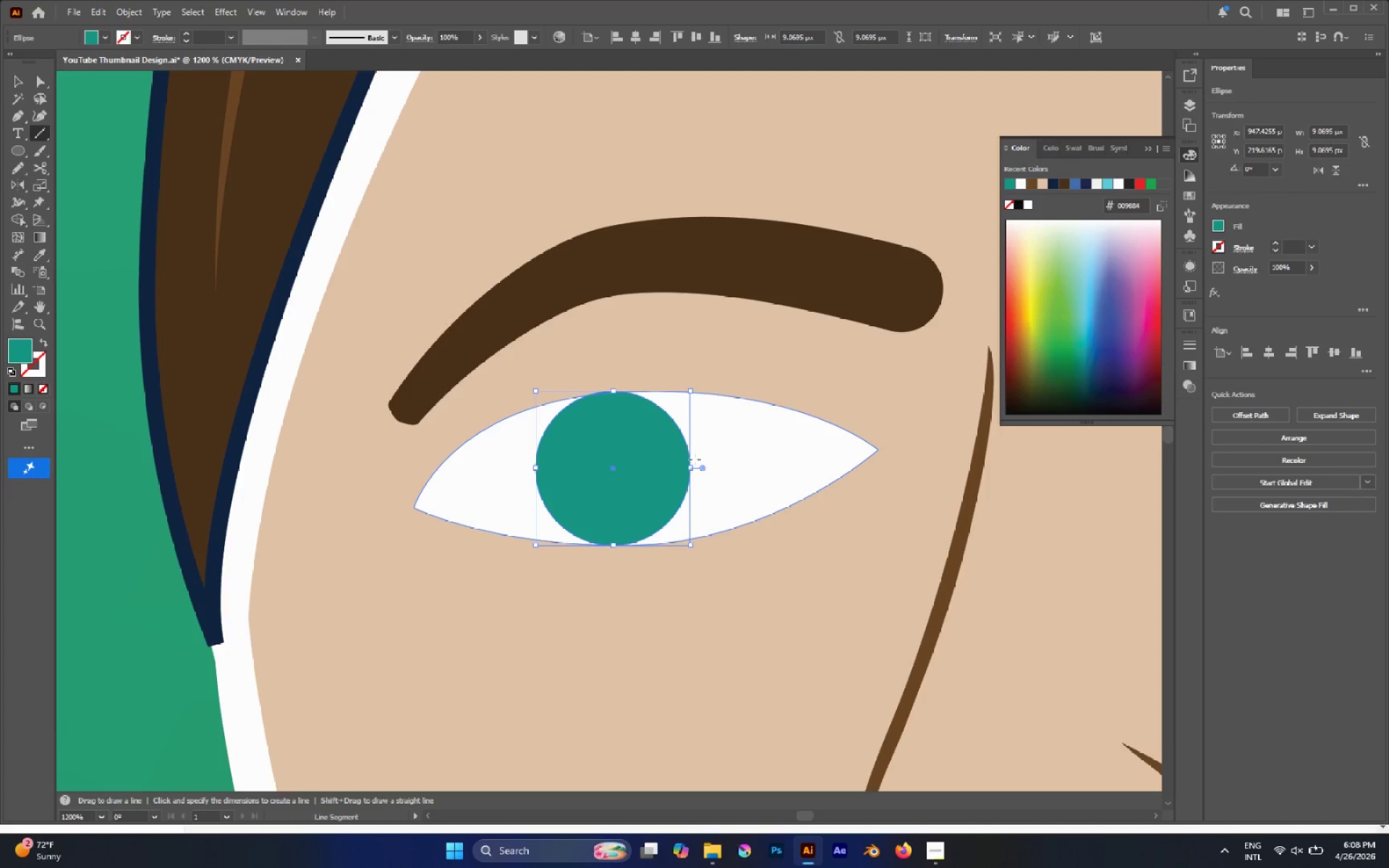 
key(V)
 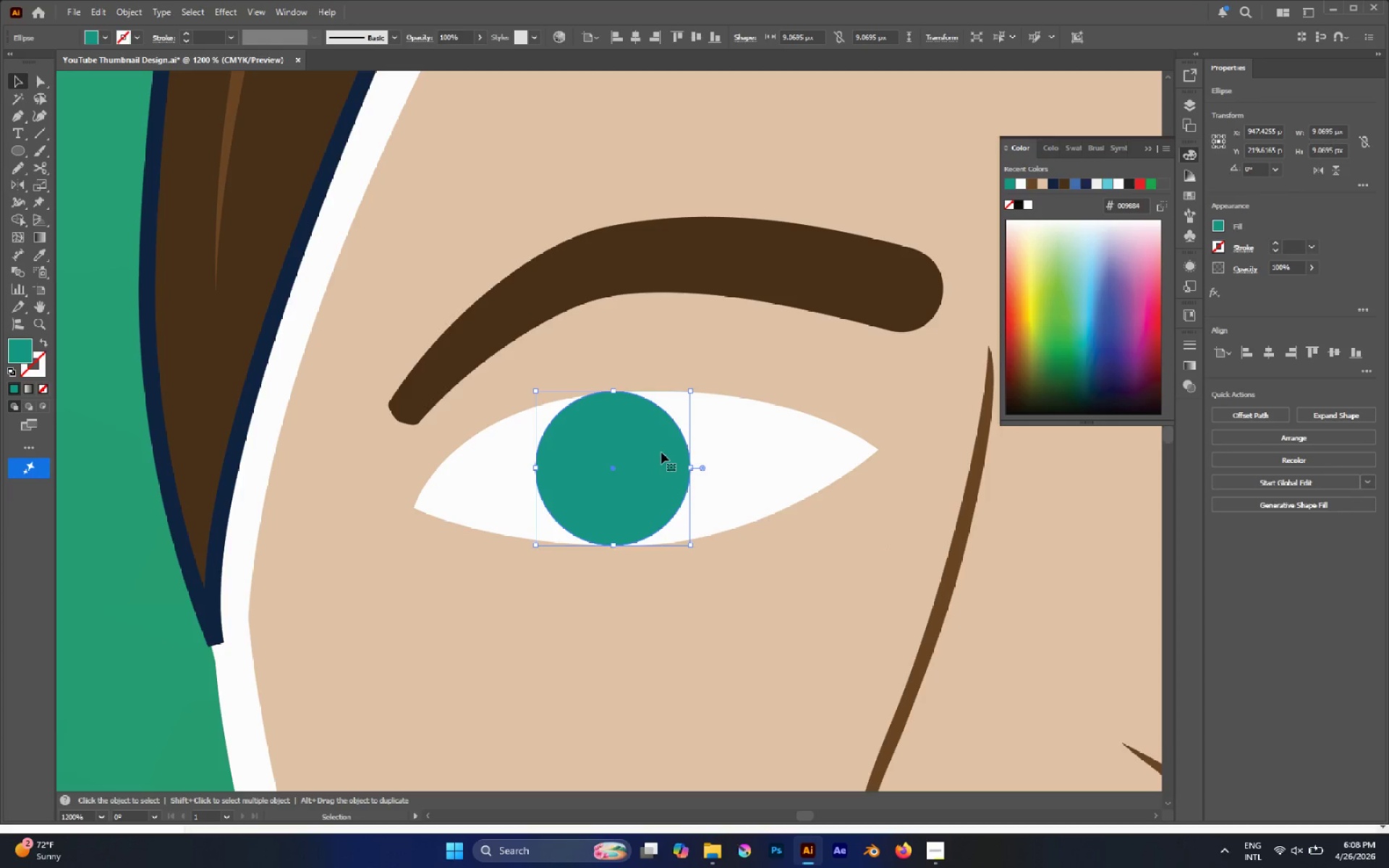 
left_click_drag(start_coordinate=[661, 452], to_coordinate=[678, 454])
 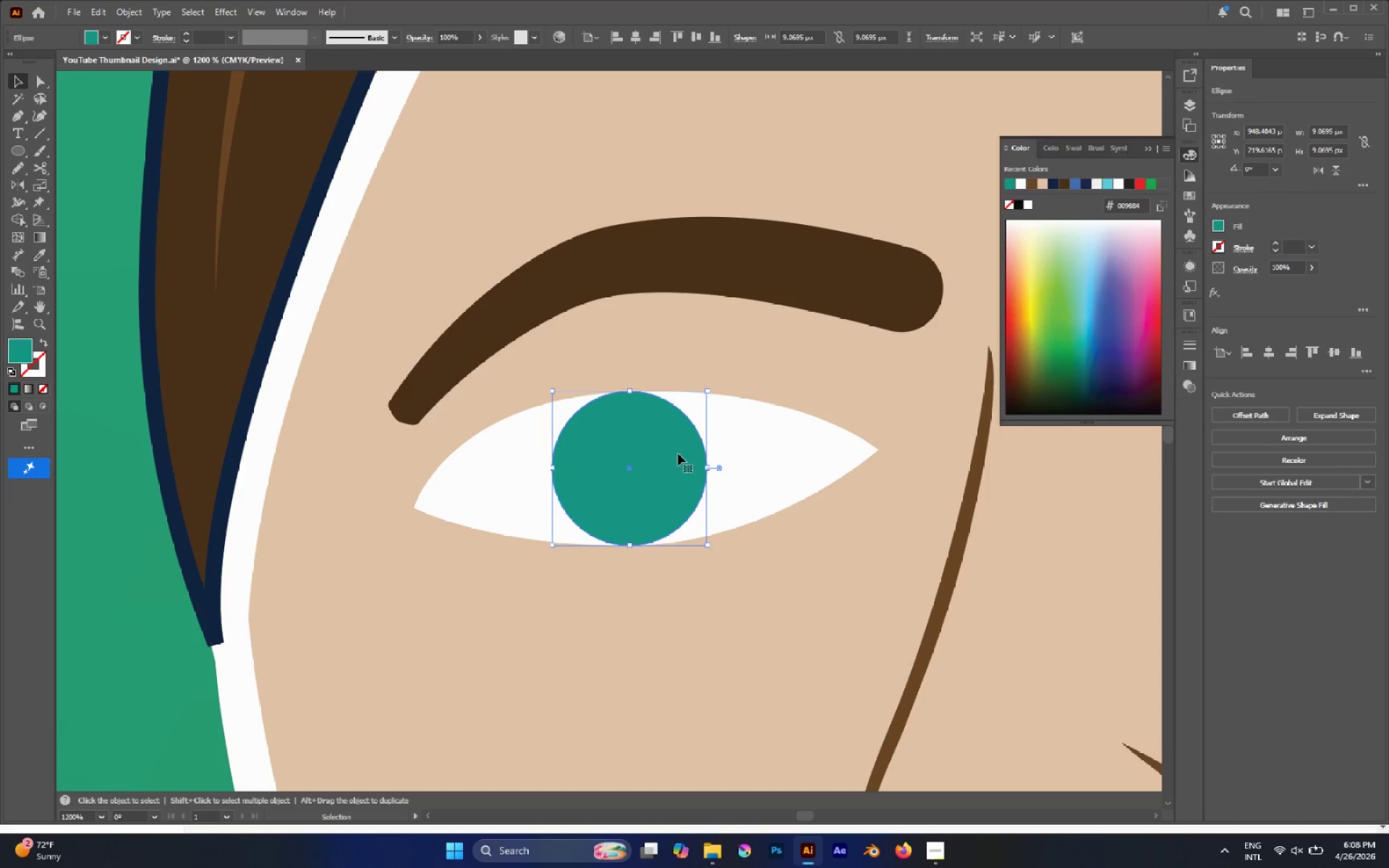 
hold_key(key=ShiftLeft, duration=1.48)
 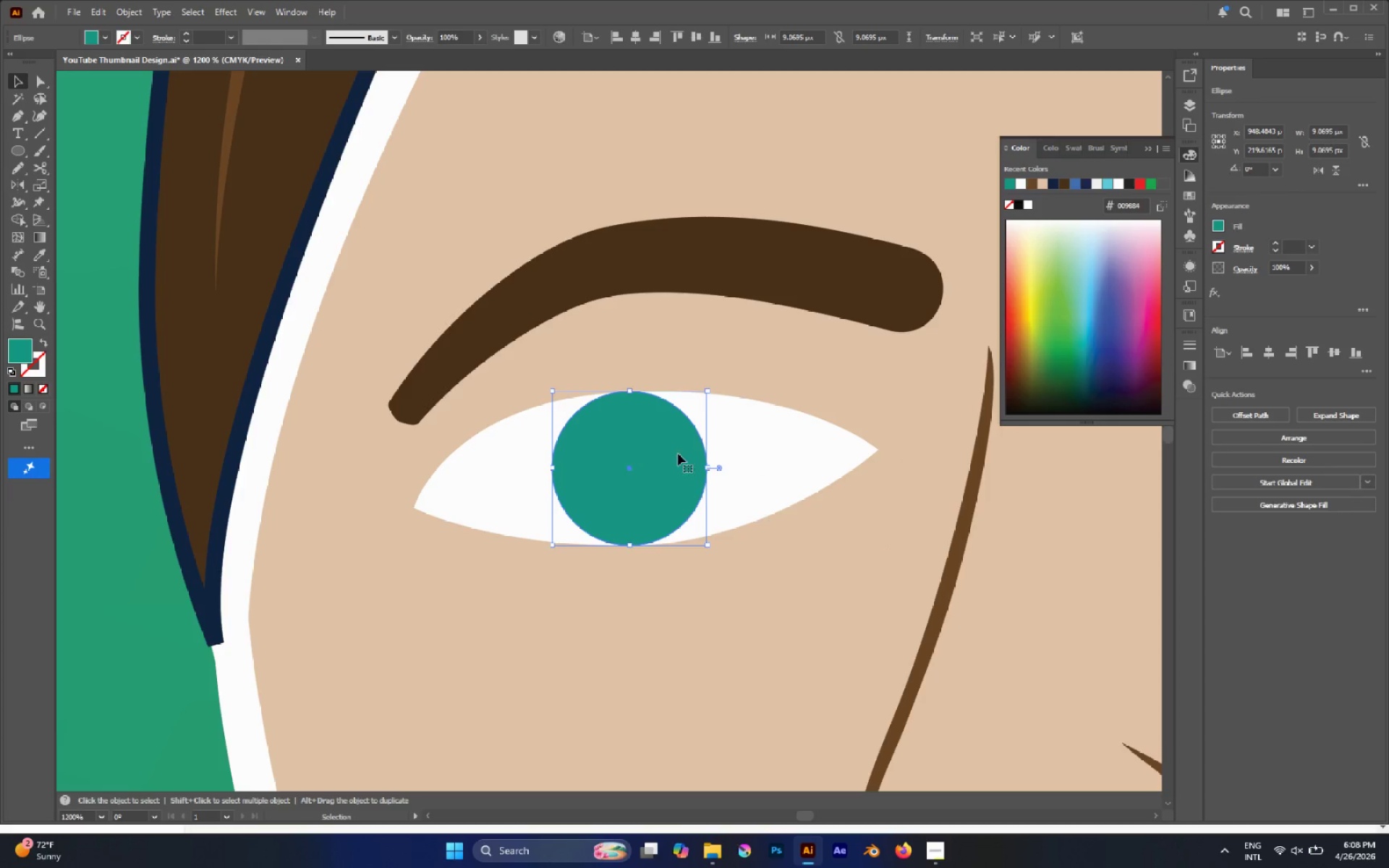 
key(Control+C)
 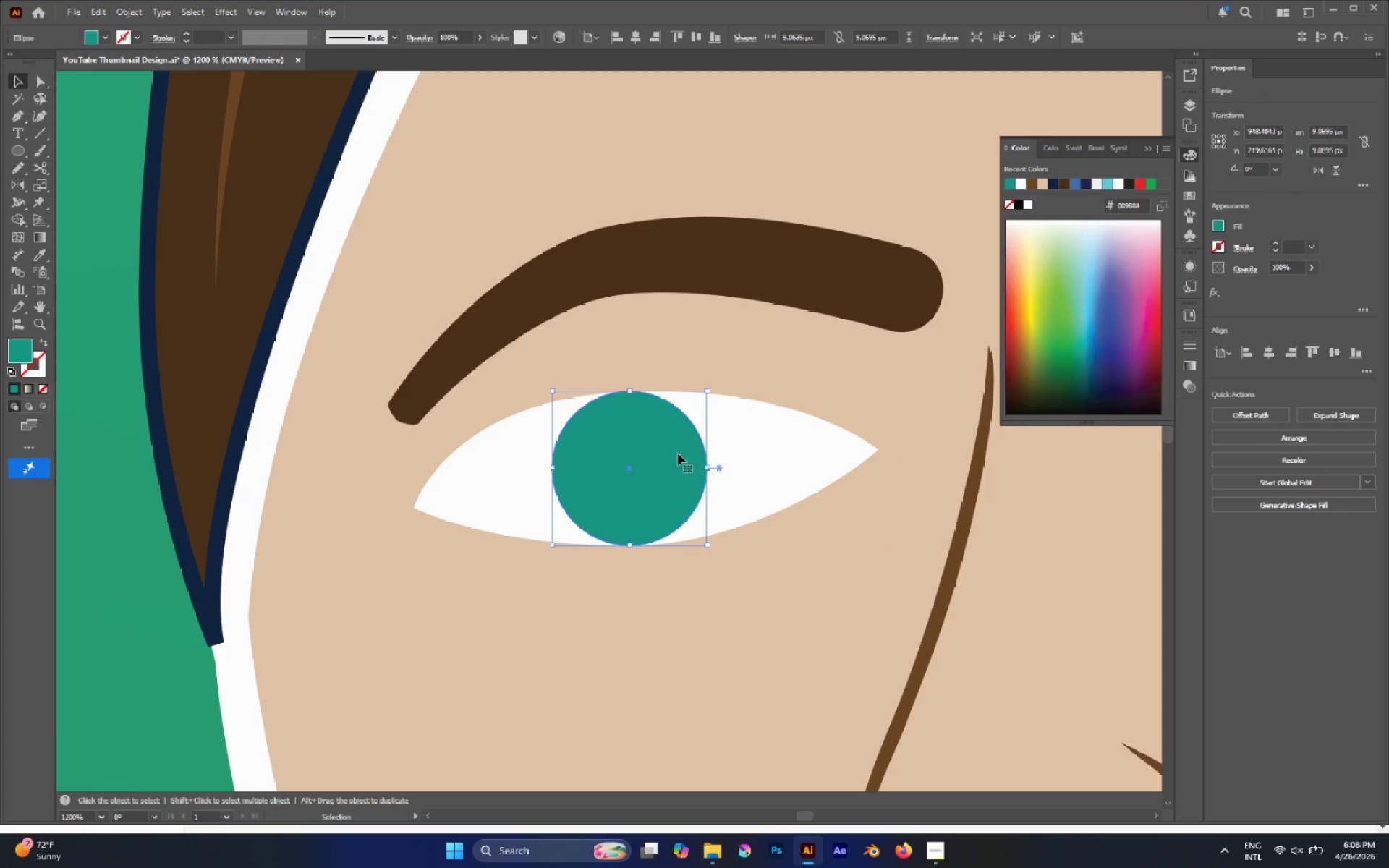 
hold_key(key=ControlLeft, duration=1.58)
 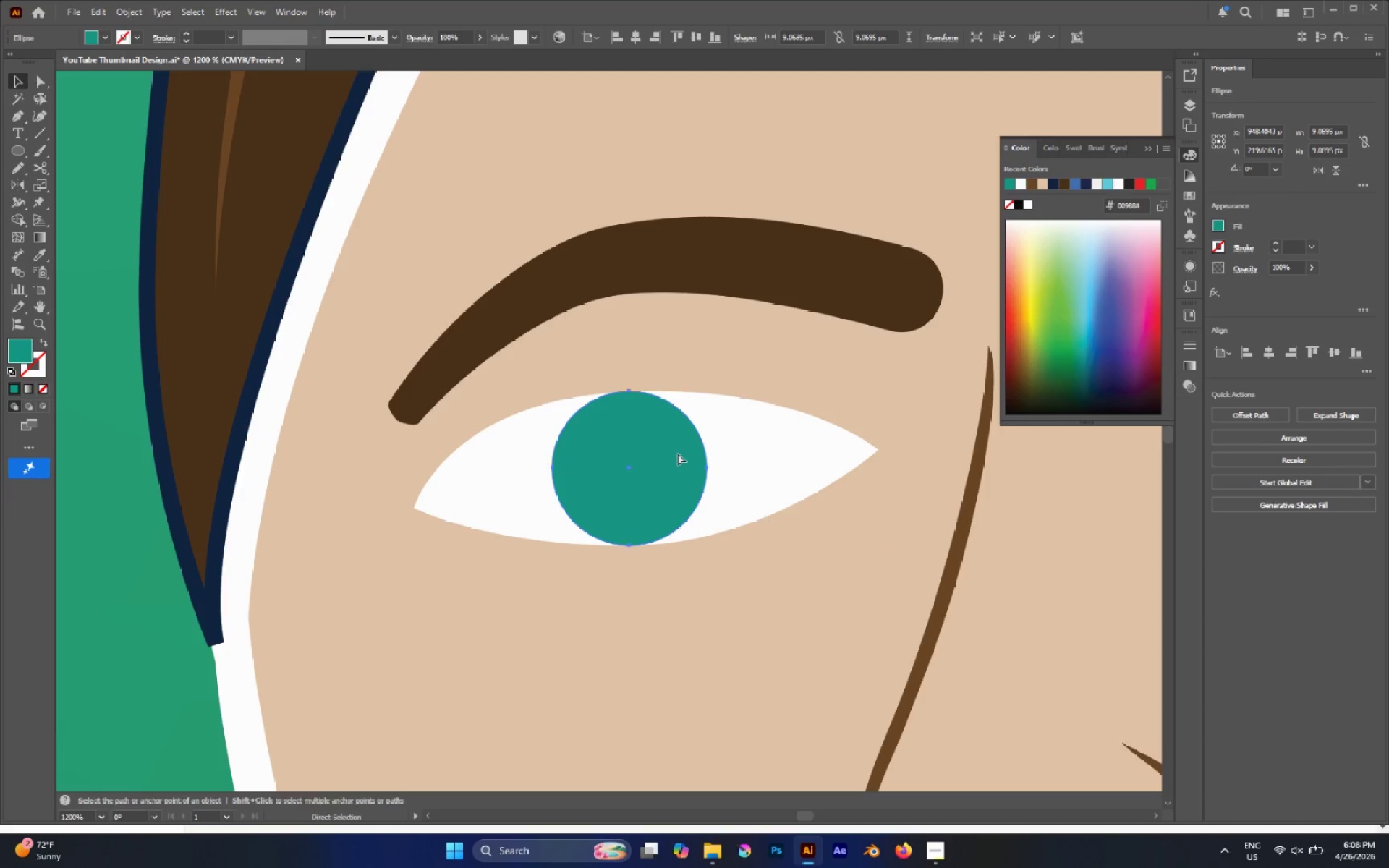 
hold_key(key=ShiftLeft, duration=1.24)
 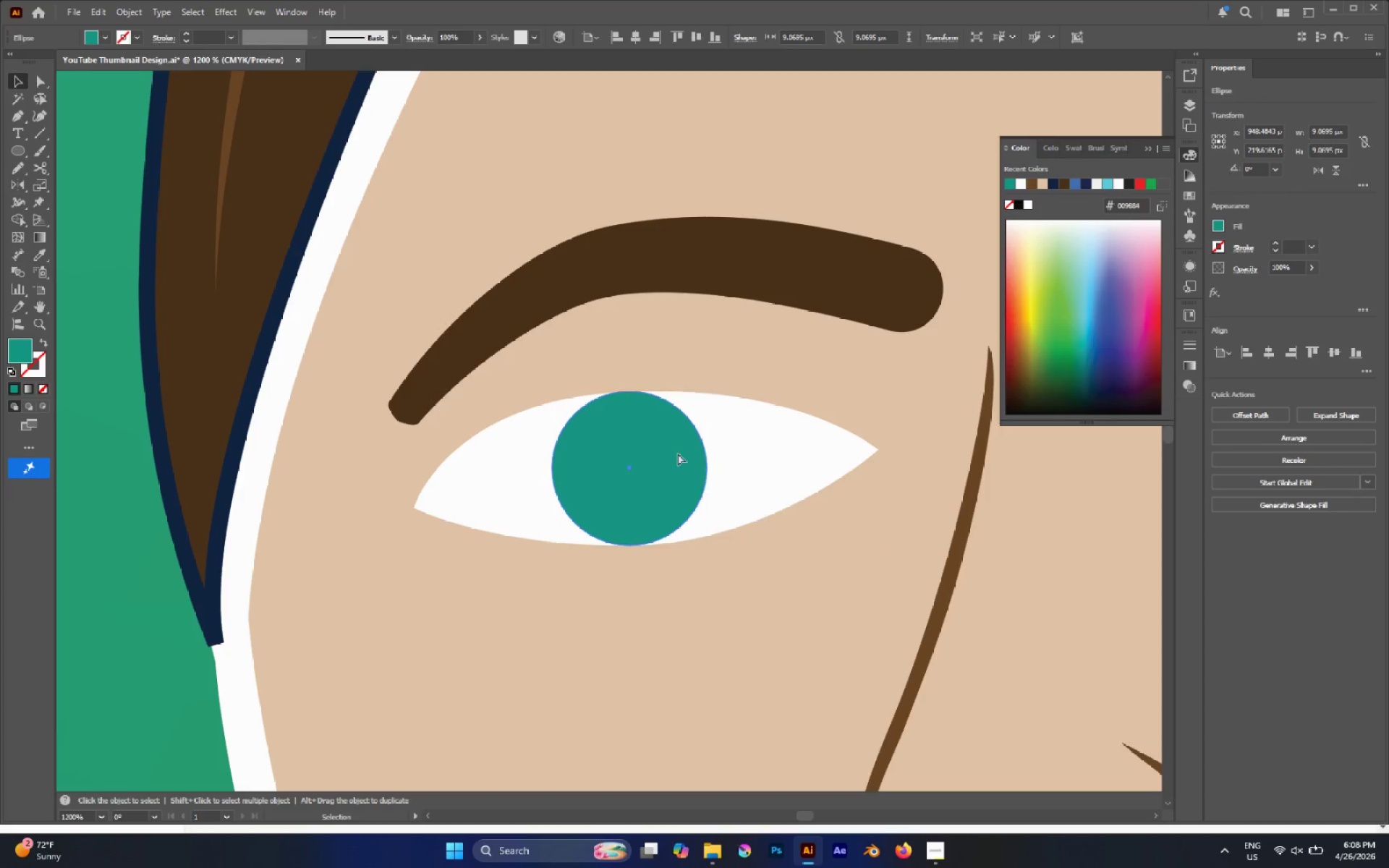 
key(Control+Shift+V)
 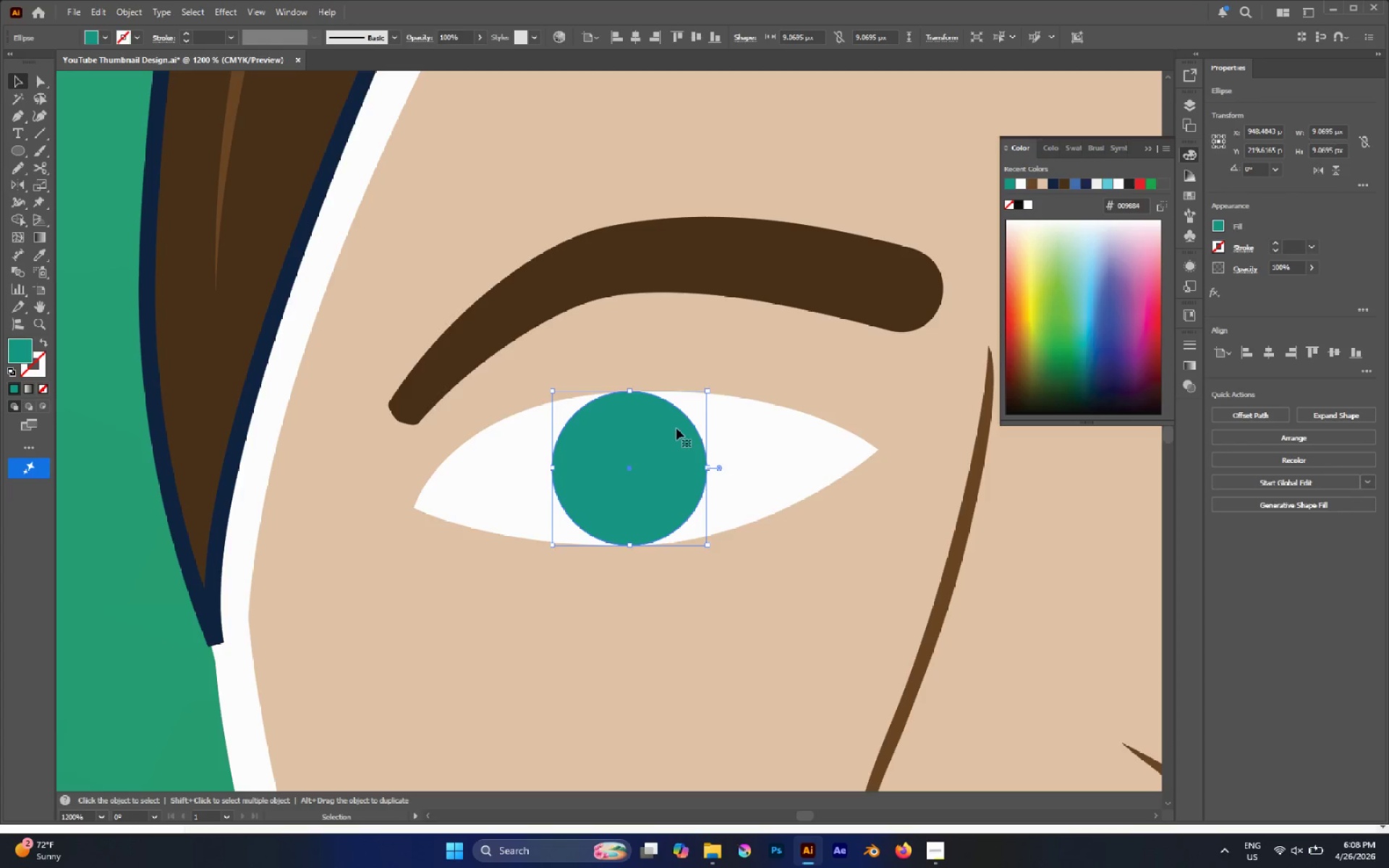 
hold_key(key=AltLeft, duration=1.72)
hold_key(key=ShiftLeft, duration=1.49)
left_click_drag(start_coordinate=[710, 389], to_coordinate=[684, 420])
 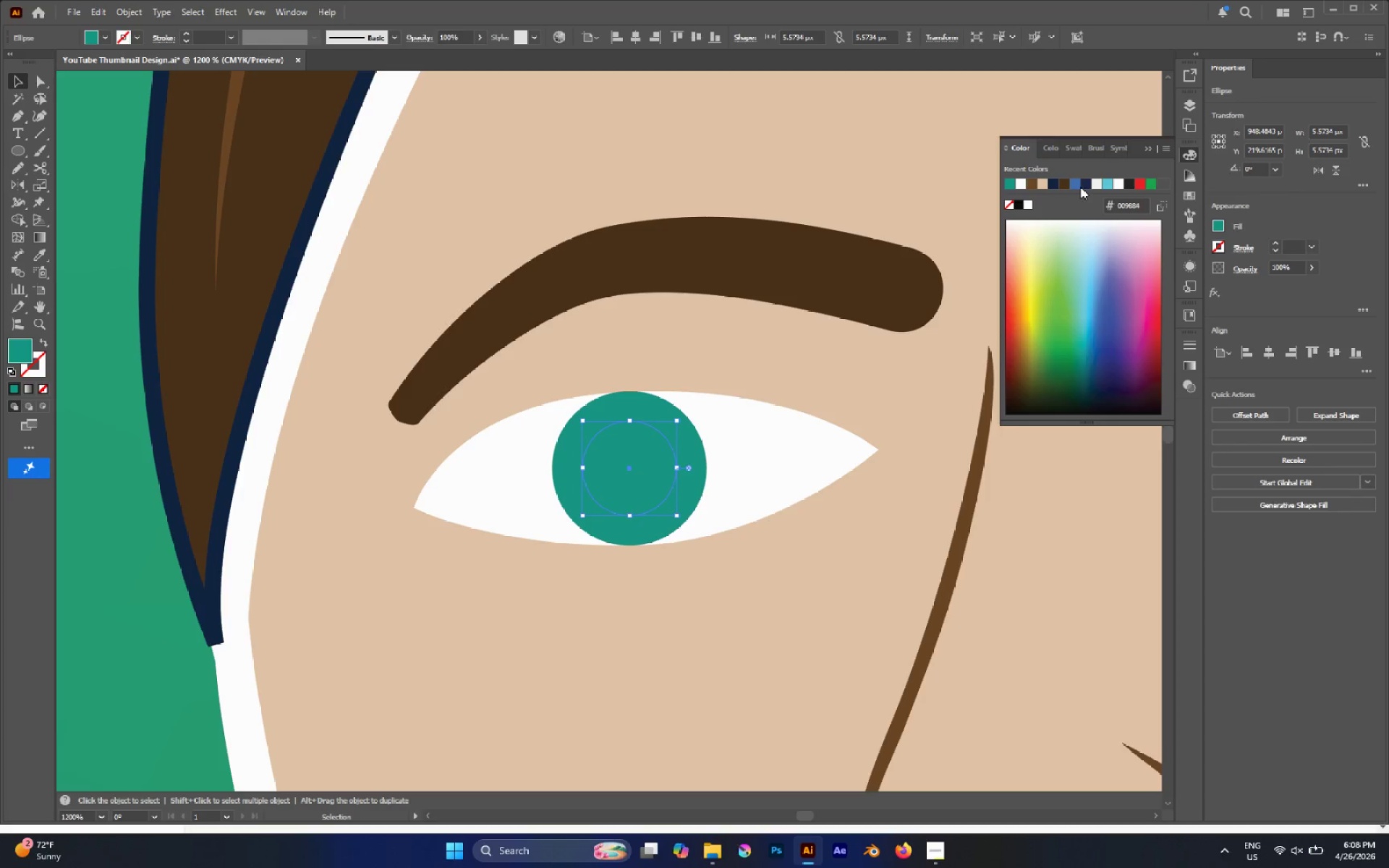 
left_click([1085, 182])
 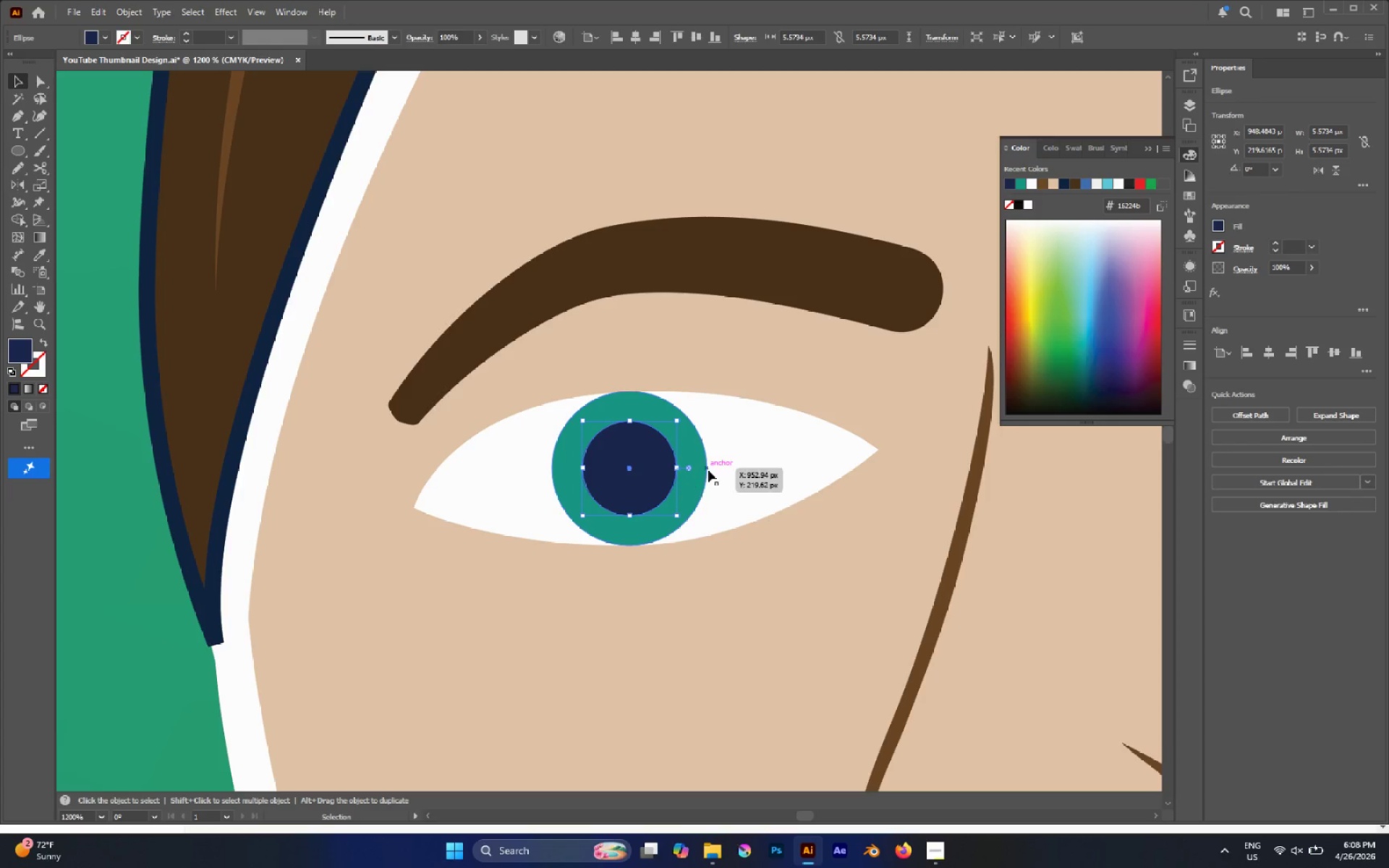 
left_click([700, 456])
 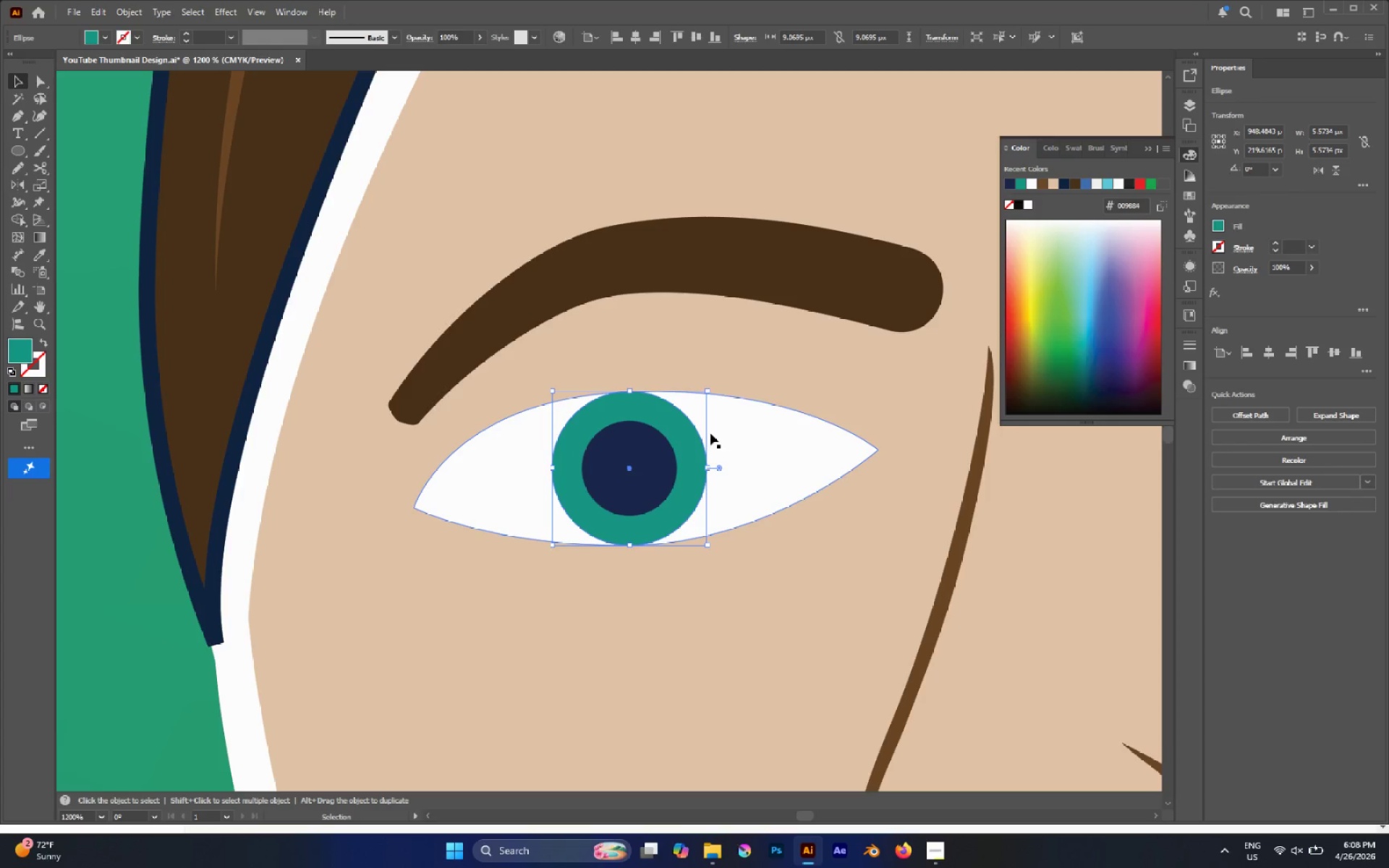 
hold_key(key=AltLeft, duration=1.38)
scroll: coordinate [718, 340], scroll_direction: down, amount: 8.0
 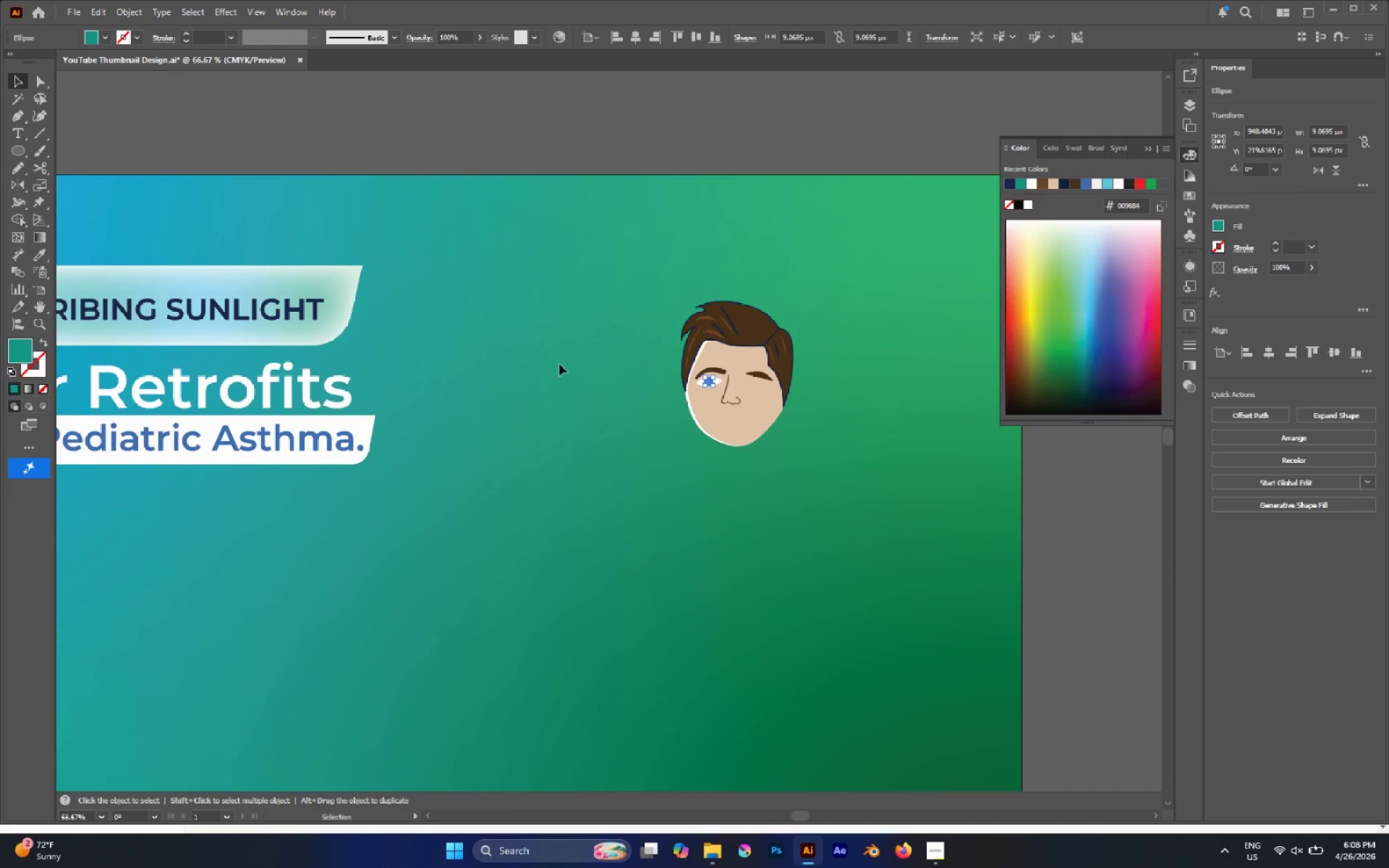 
hold_key(key=AltLeft, duration=0.41)
scroll: coordinate [506, 323], scroll_direction: down, amount: 1.0
 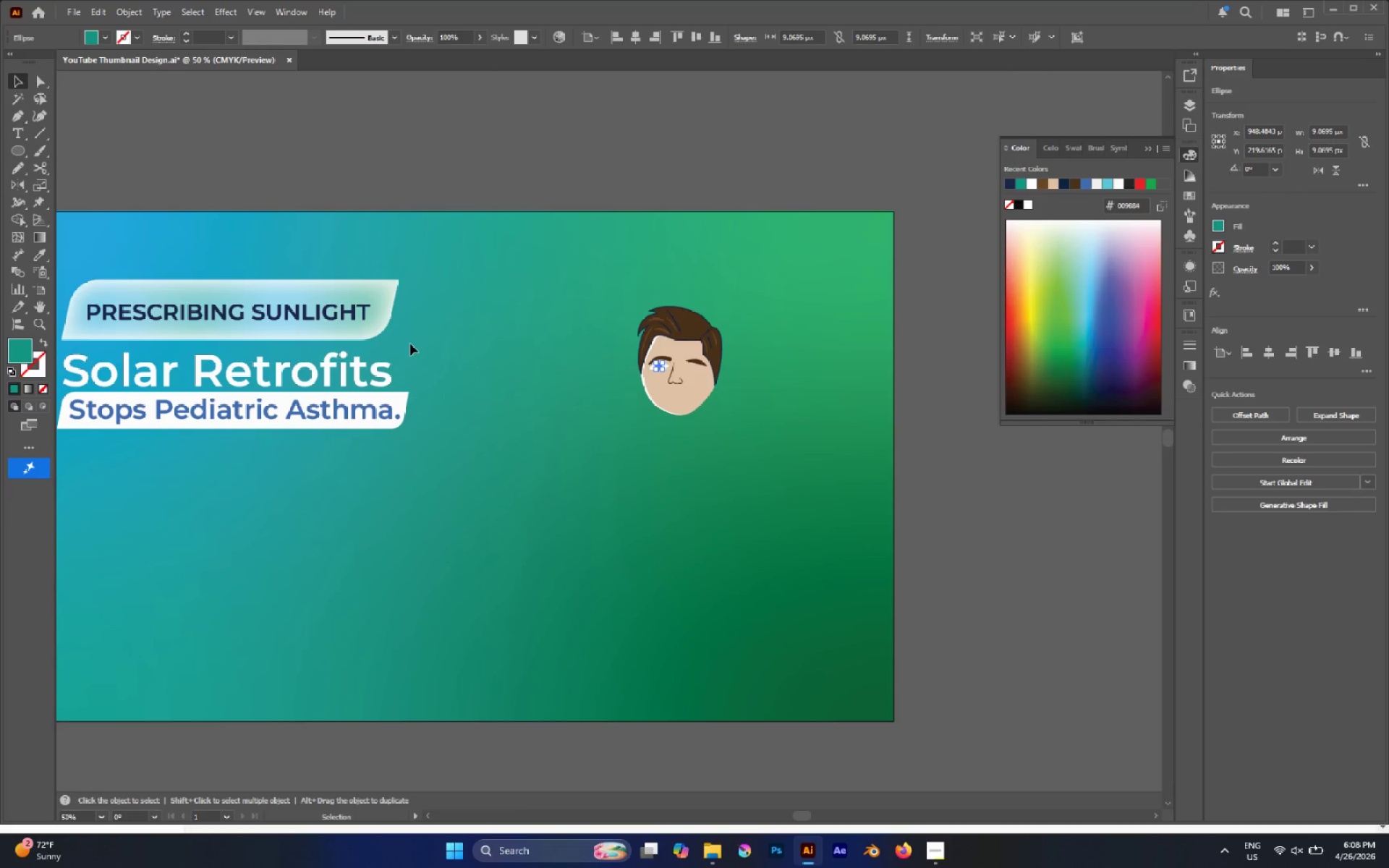 
key(I)
 